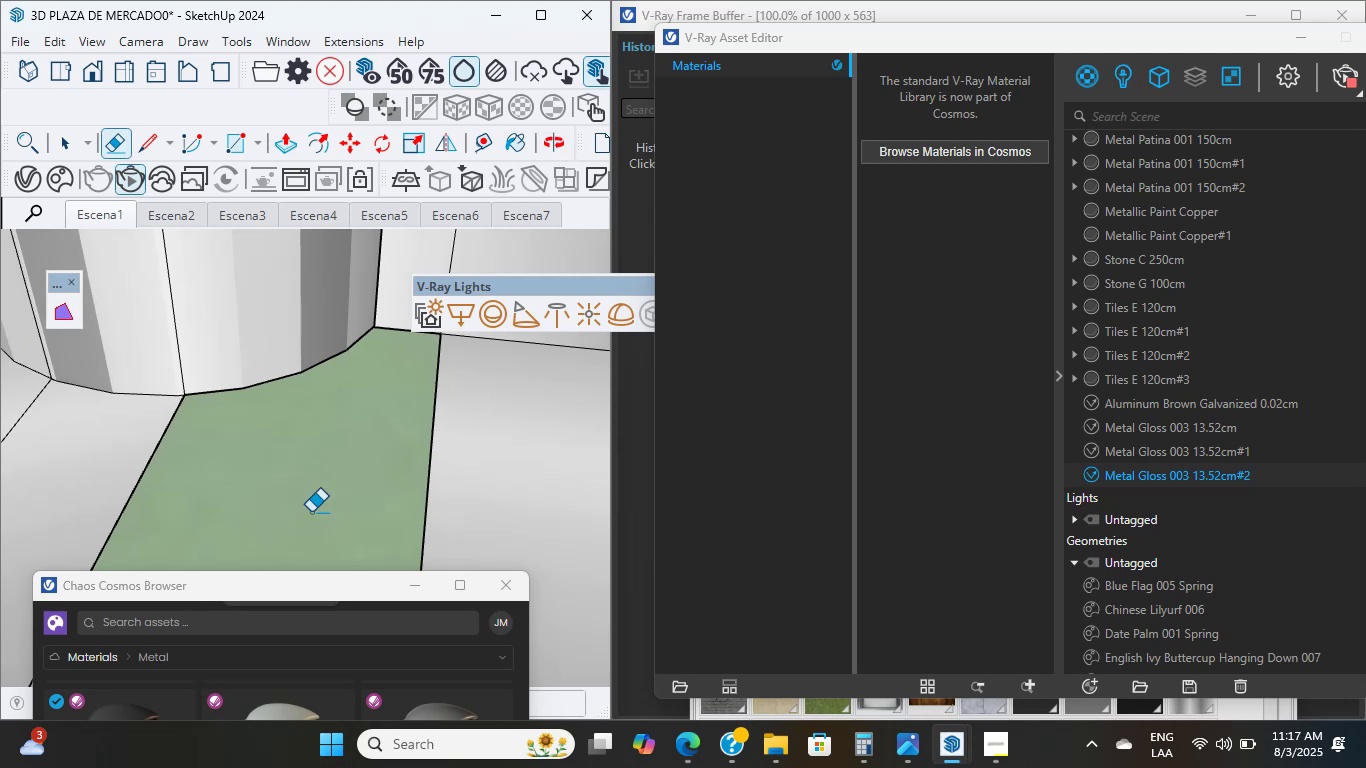 
scroll: coordinate [267, 465], scroll_direction: up, amount: 6.0
 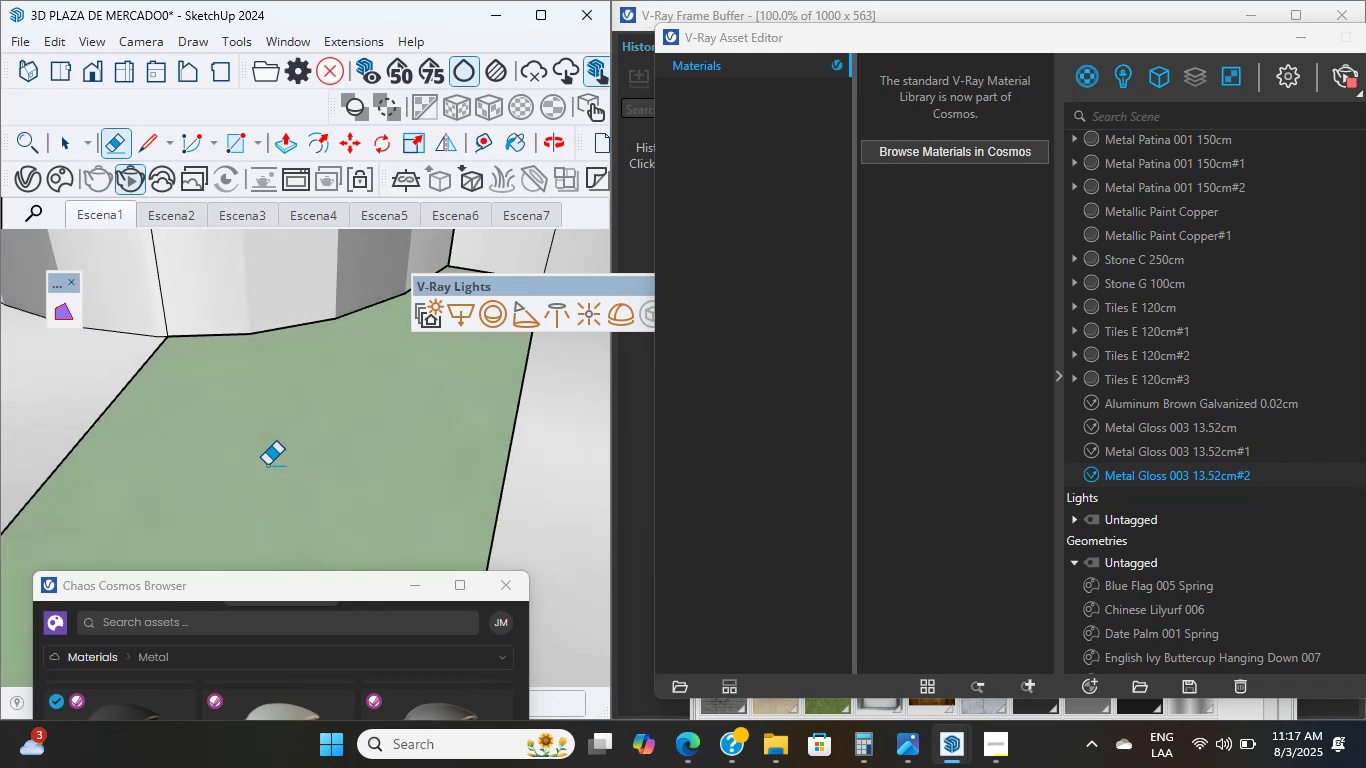 
wait(10.19)
 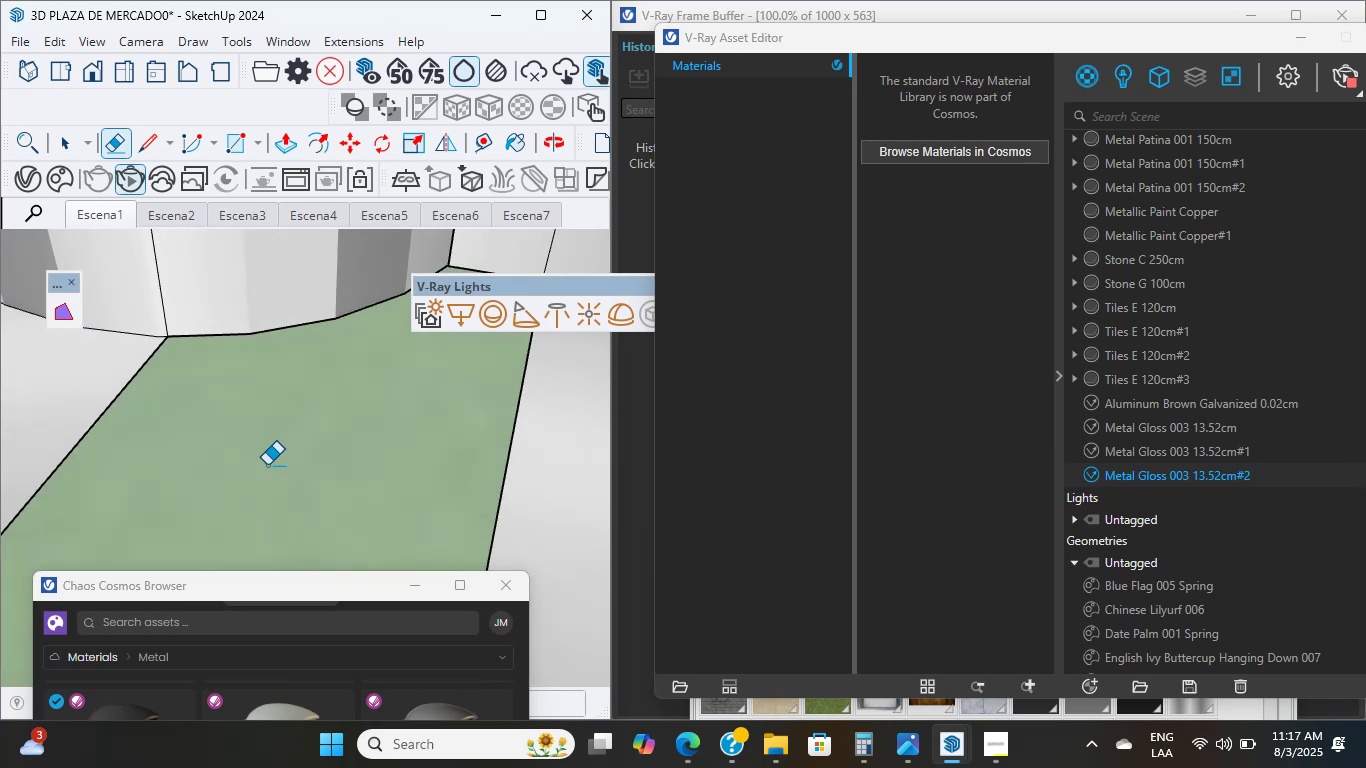 
scroll: coordinate [267, 465], scroll_direction: up, amount: 3.0
 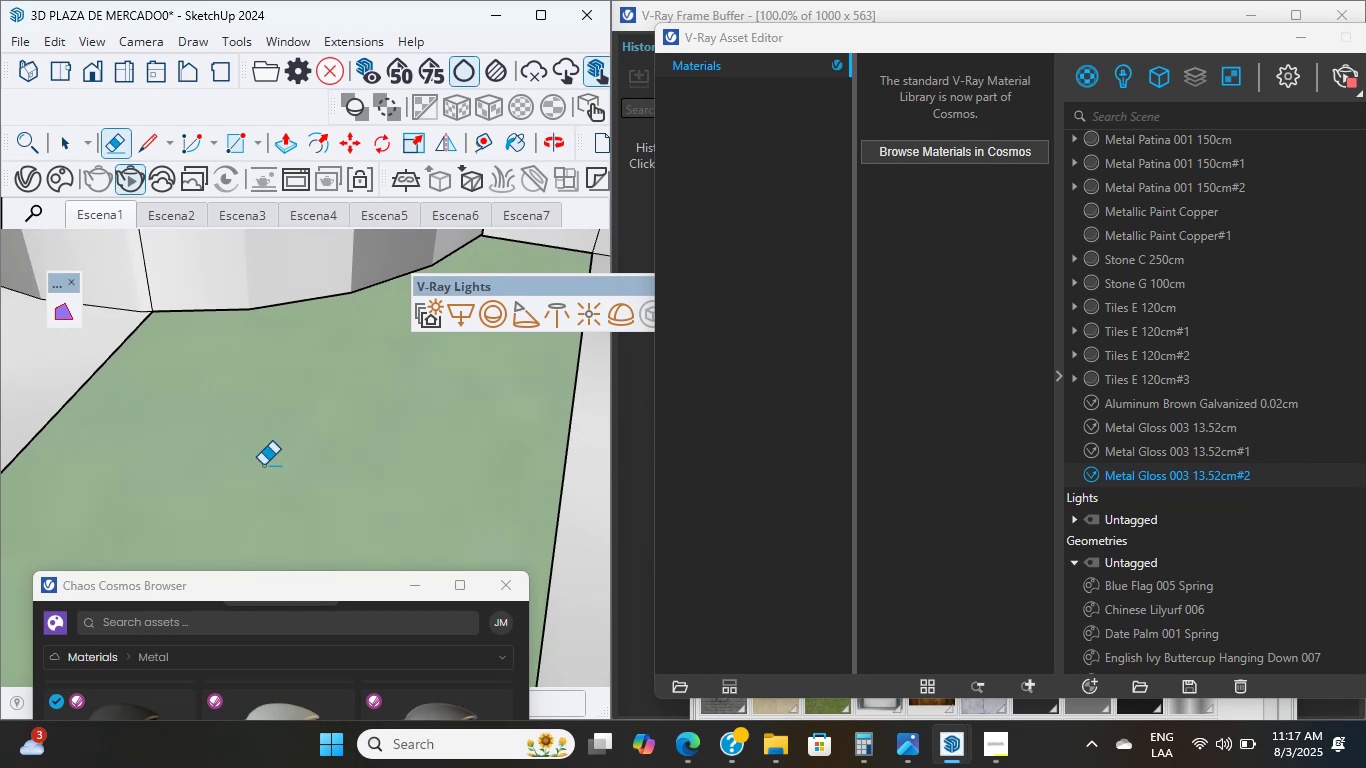 
wait(5.91)
 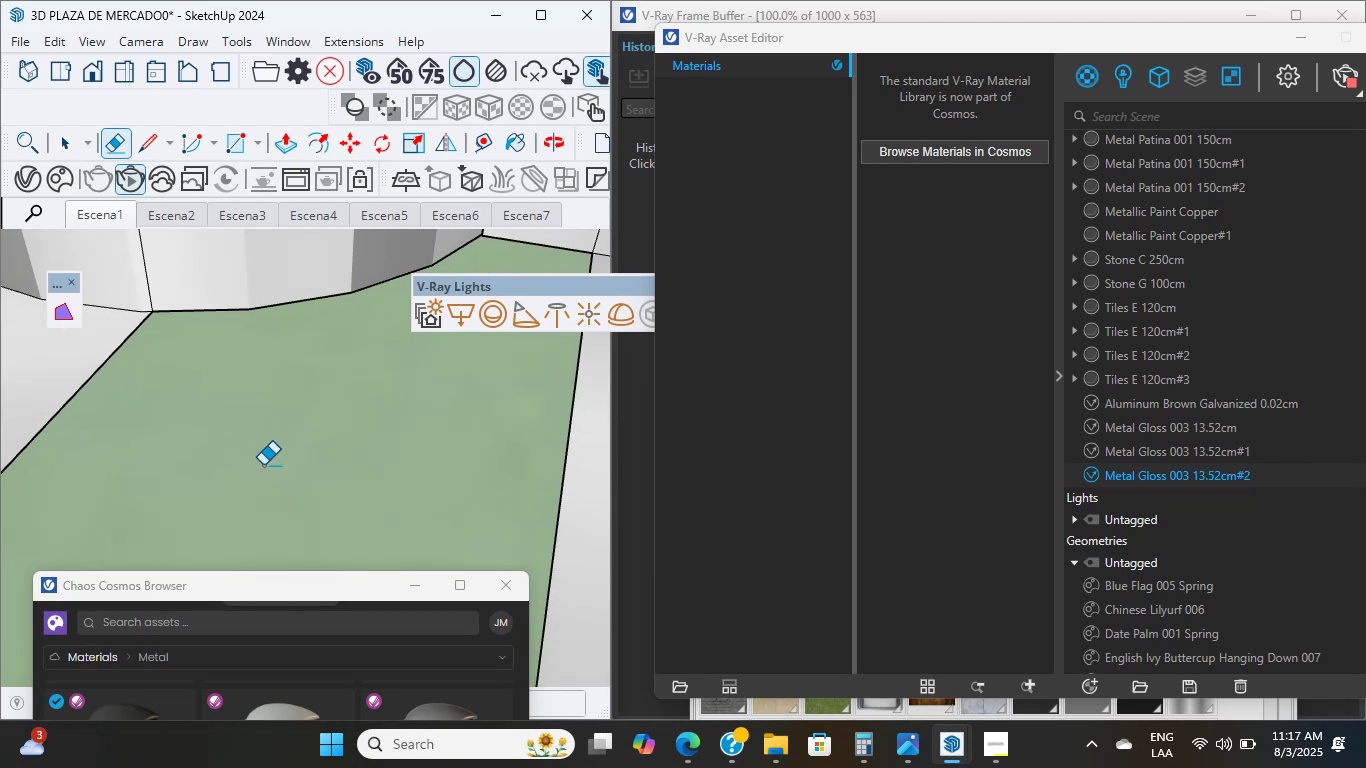 
scroll: coordinate [263, 465], scroll_direction: up, amount: 4.0
 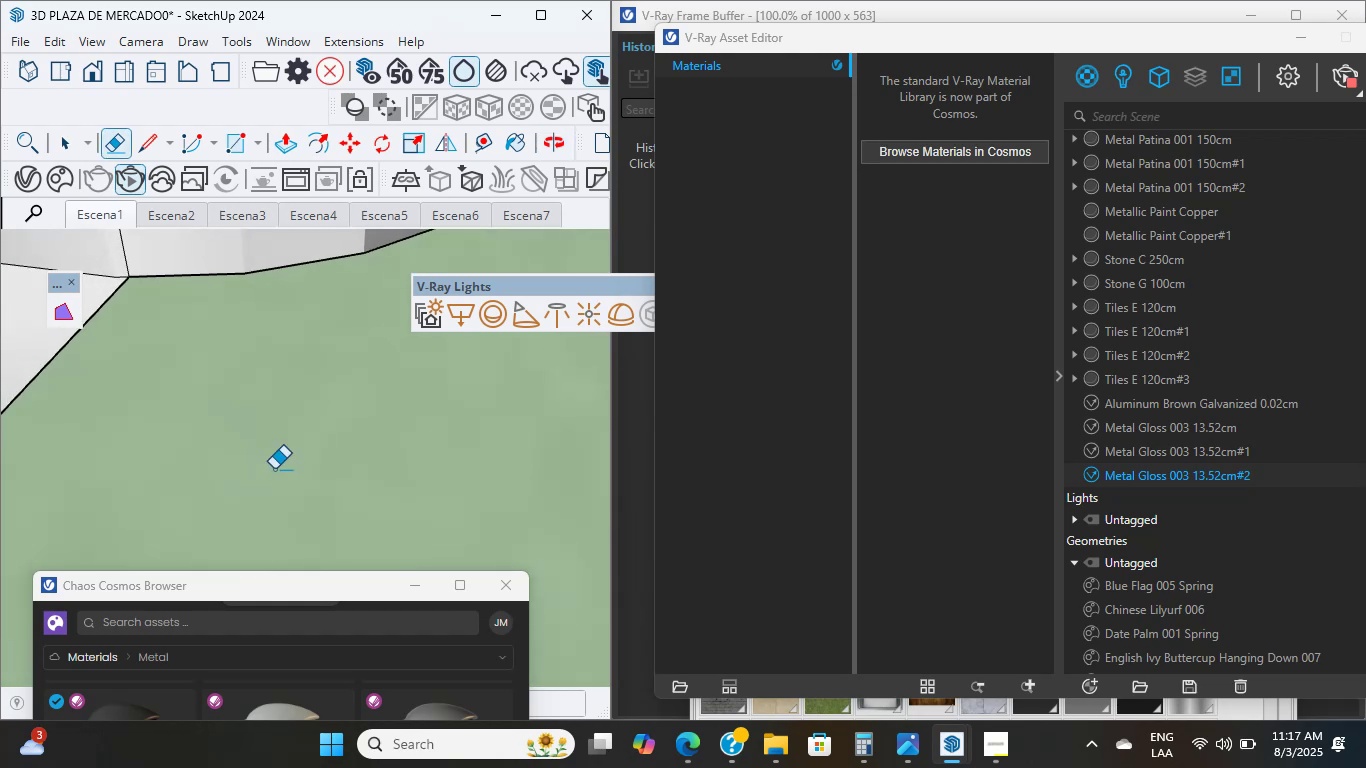 
wait(9.31)
 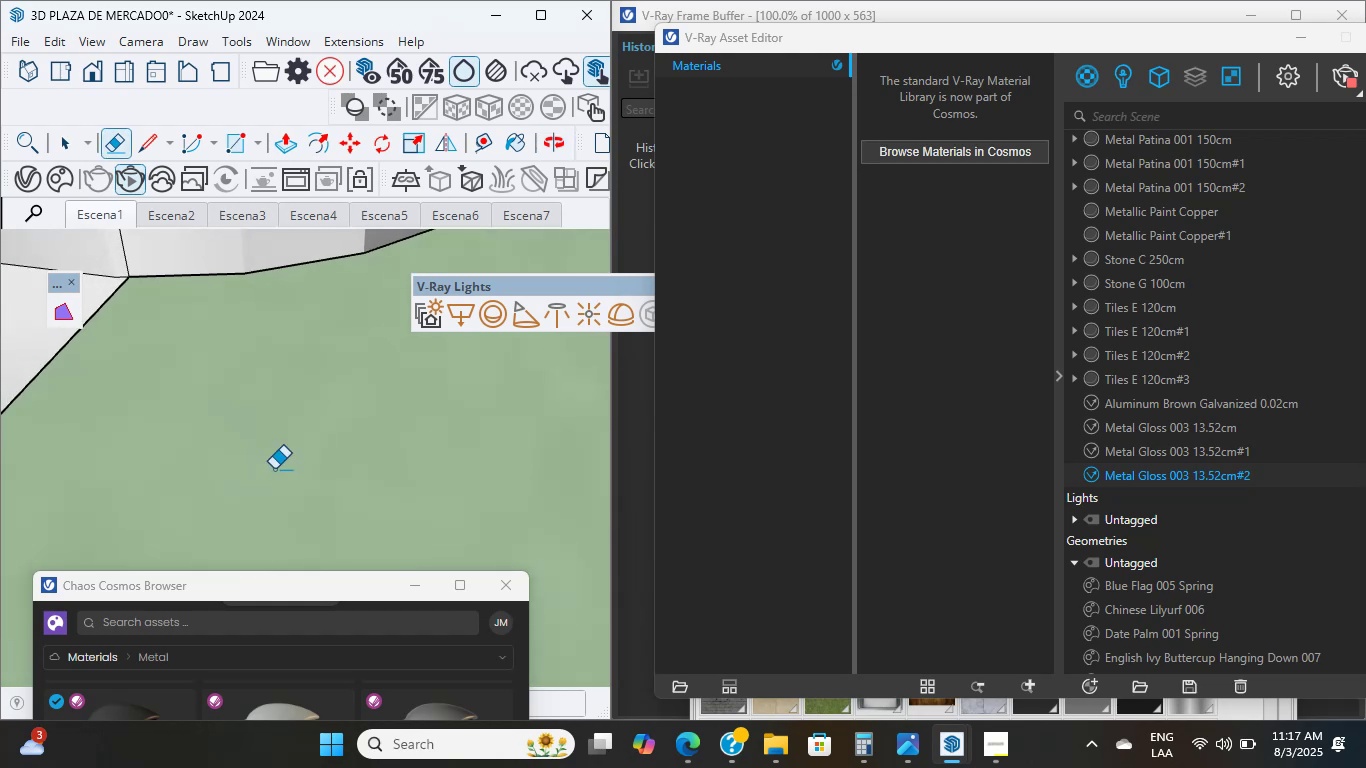 
scroll: coordinate [291, 473], scroll_direction: down, amount: 15.0
 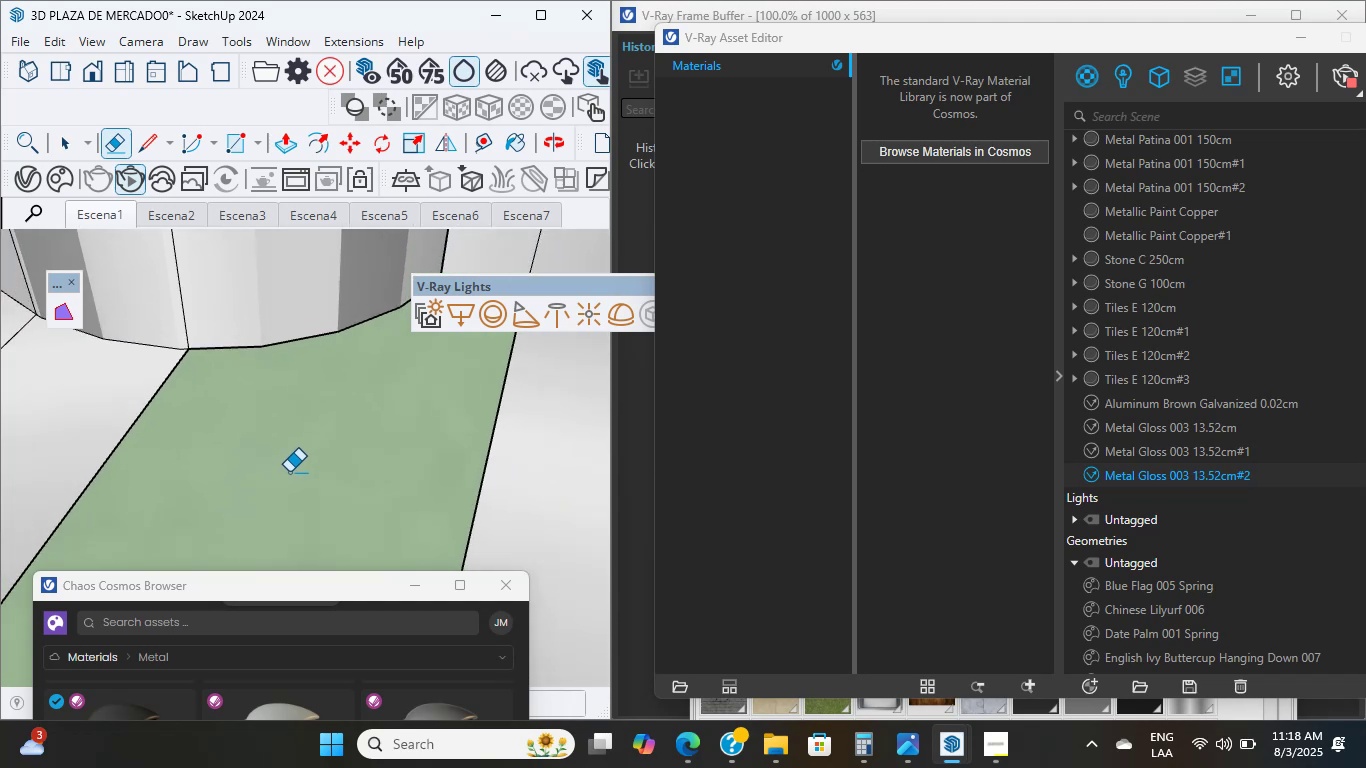 
hold_key(key=ShiftLeft, duration=1.86)
scroll: coordinate [143, 461], scroll_direction: up, amount: 6.0
 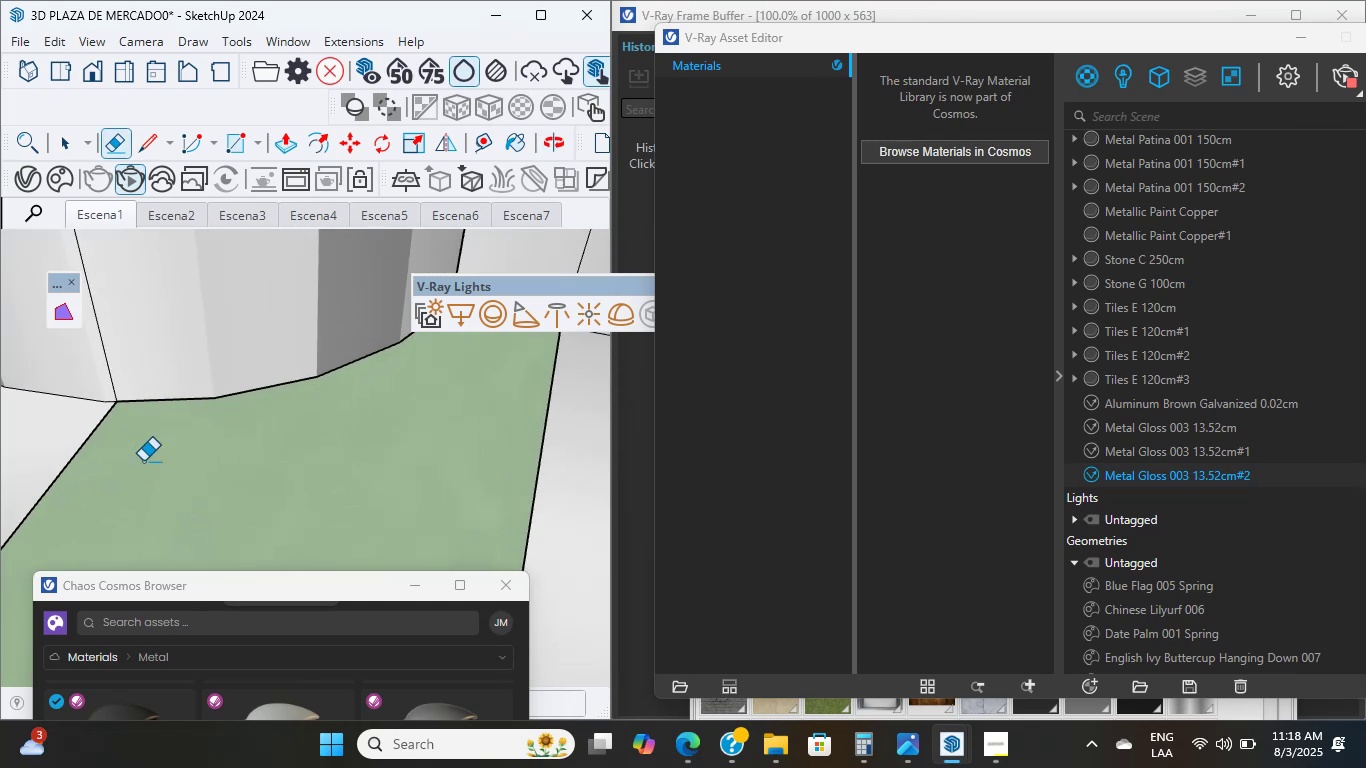 
double_click([156, 466])
 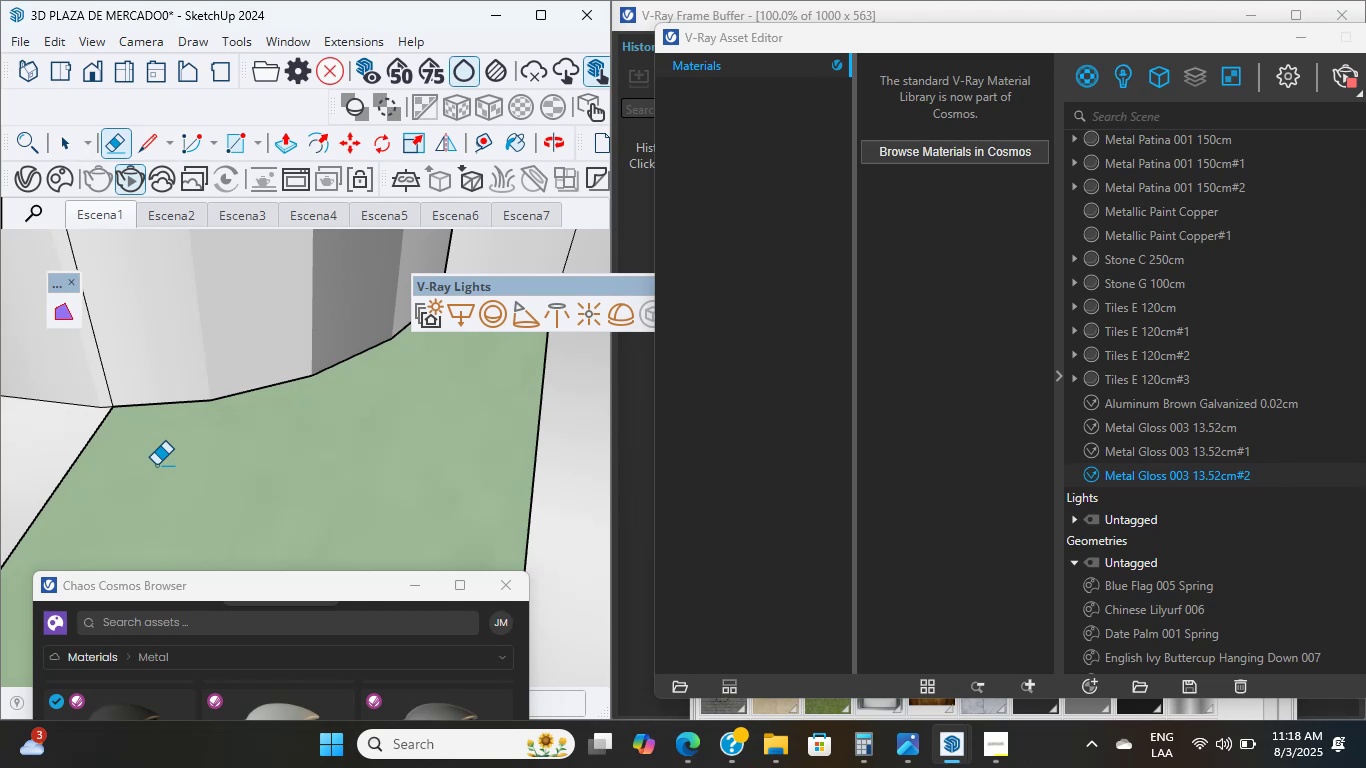 
wait(20.57)
 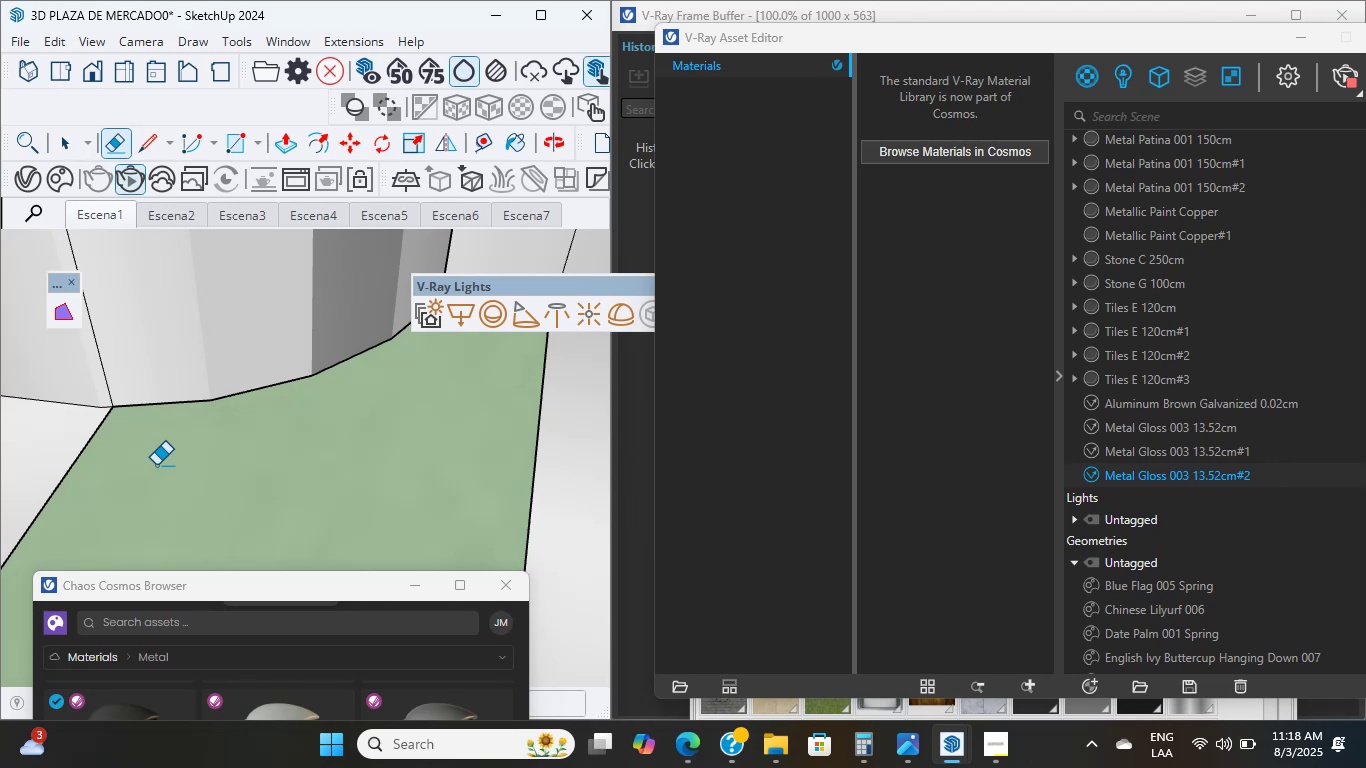 
scroll: coordinate [165, 451], scroll_direction: down, amount: 5.0
 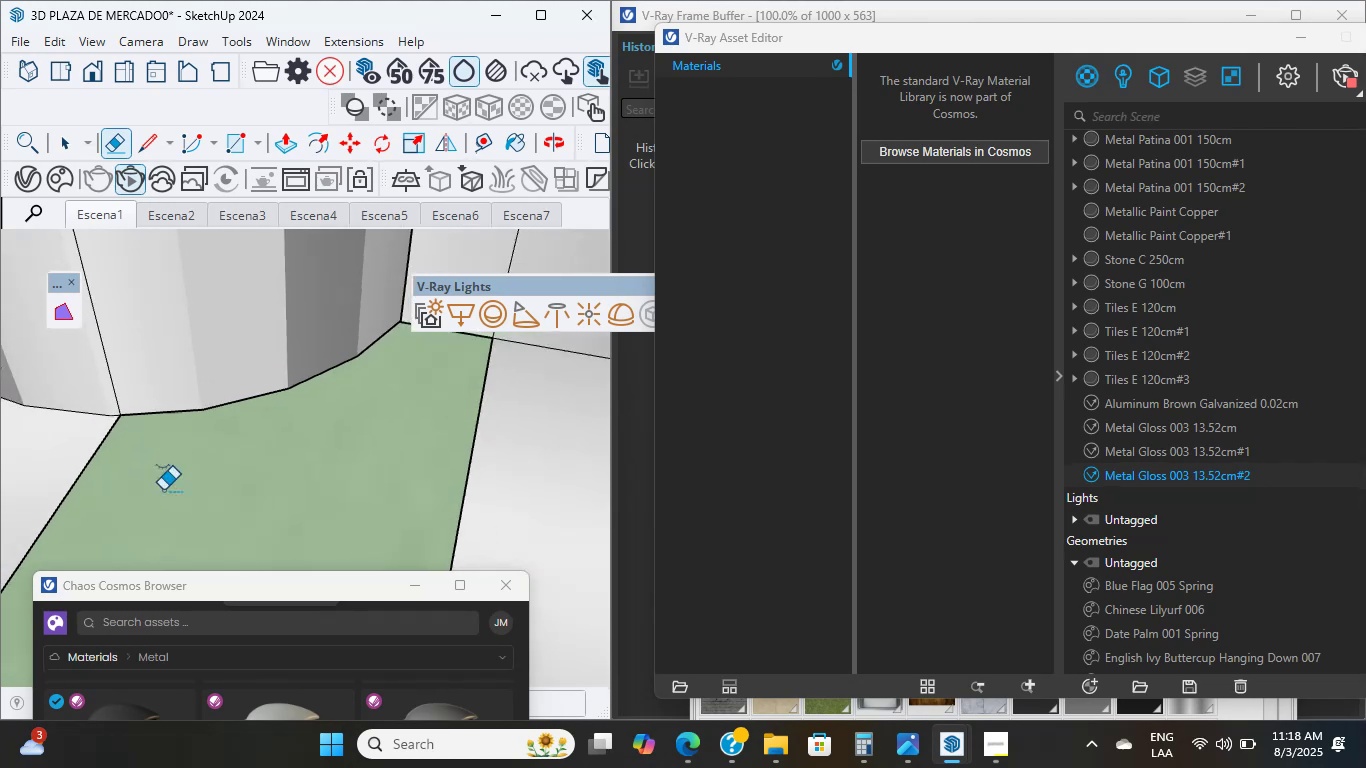 
hold_key(key=ShiftLeft, duration=0.48)
 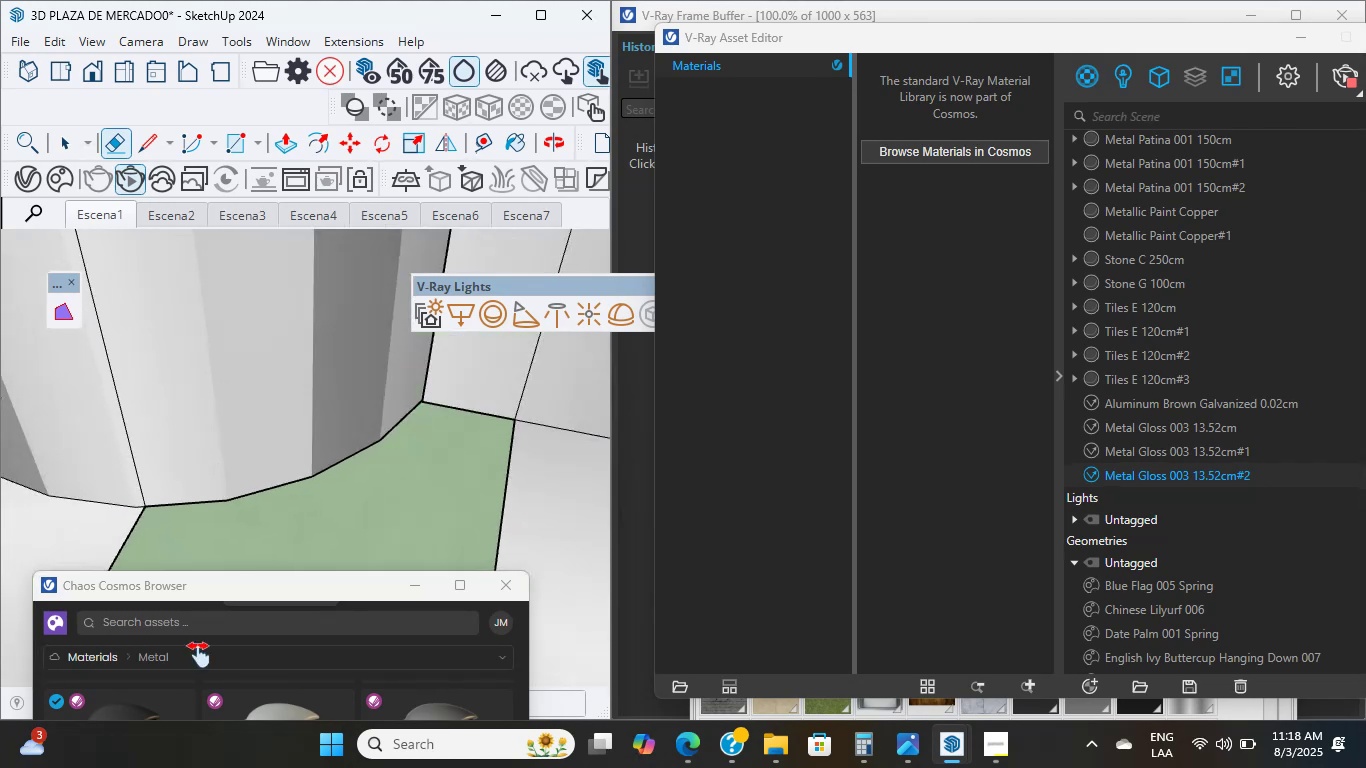 
scroll: coordinate [315, 479], scroll_direction: up, amount: 3.0
 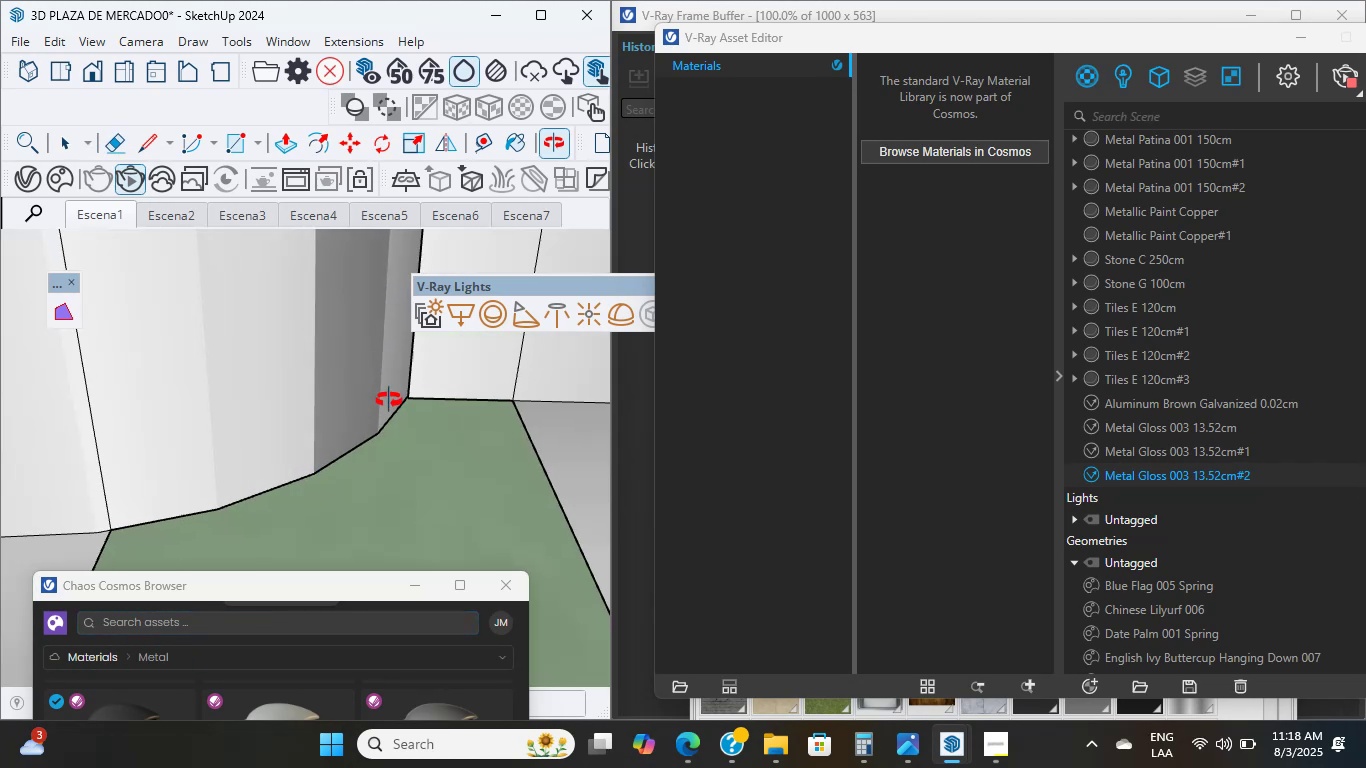 
hold_key(key=ShiftLeft, duration=1.72)
scroll: coordinate [339, 385], scroll_direction: down, amount: 4.0
 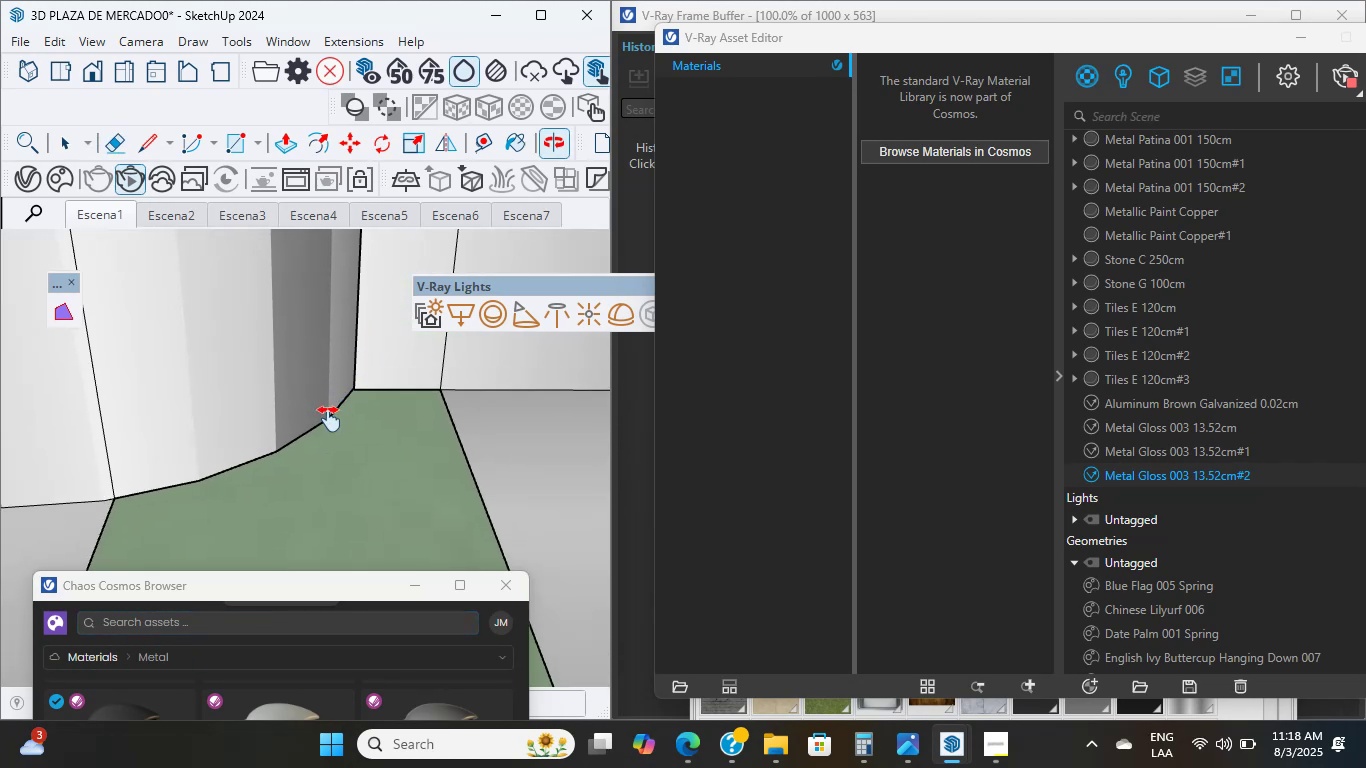 
scroll: coordinate [151, 486], scroll_direction: up, amount: 6.0
 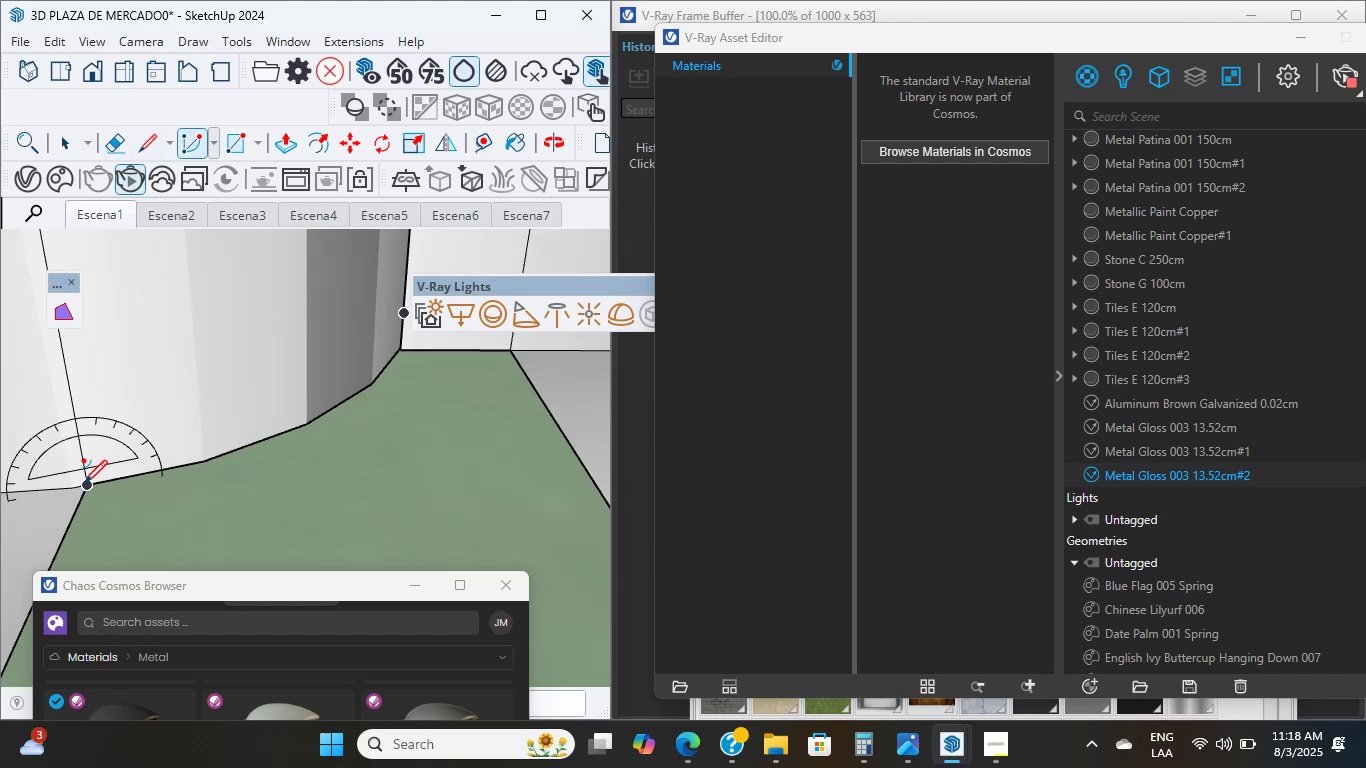 
left_click_drag(start_coordinate=[186, 146], to_coordinate=[193, 147])
 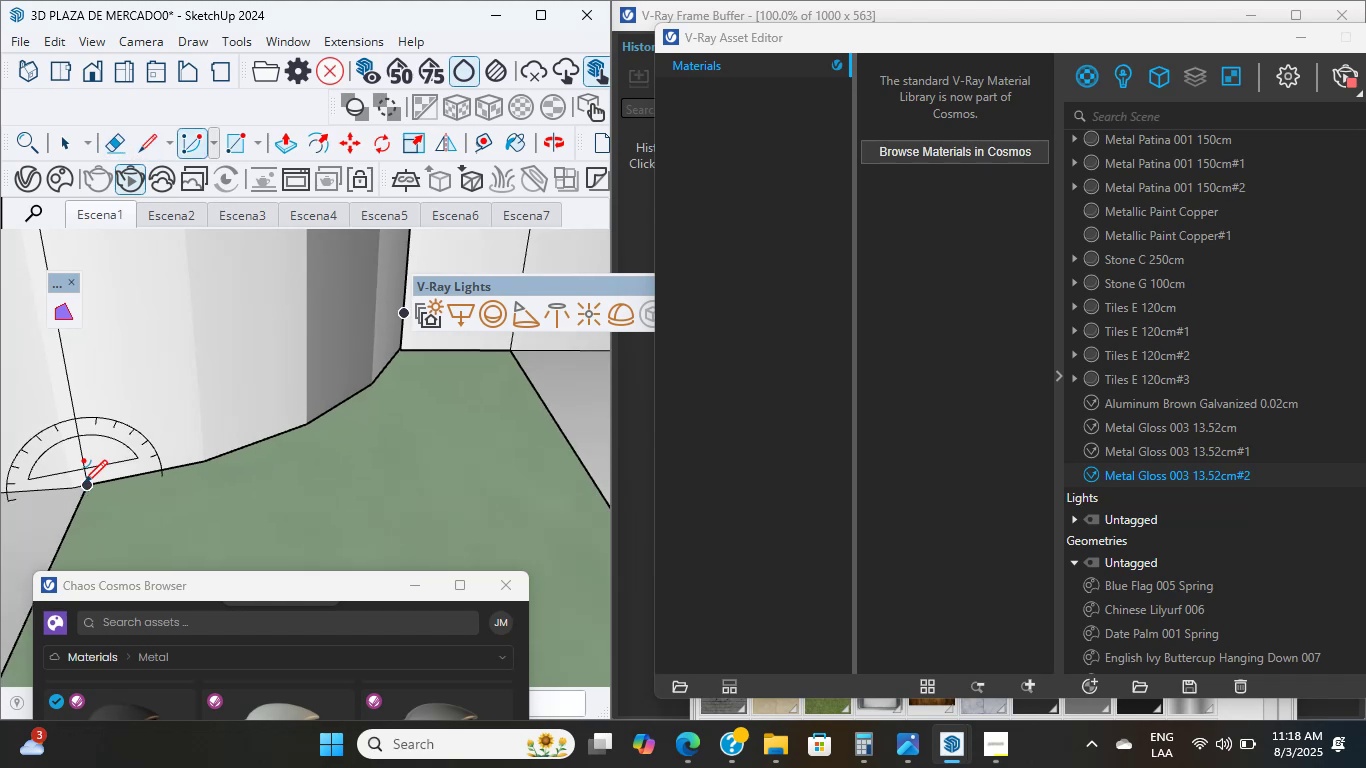 
left_click([84, 483])
 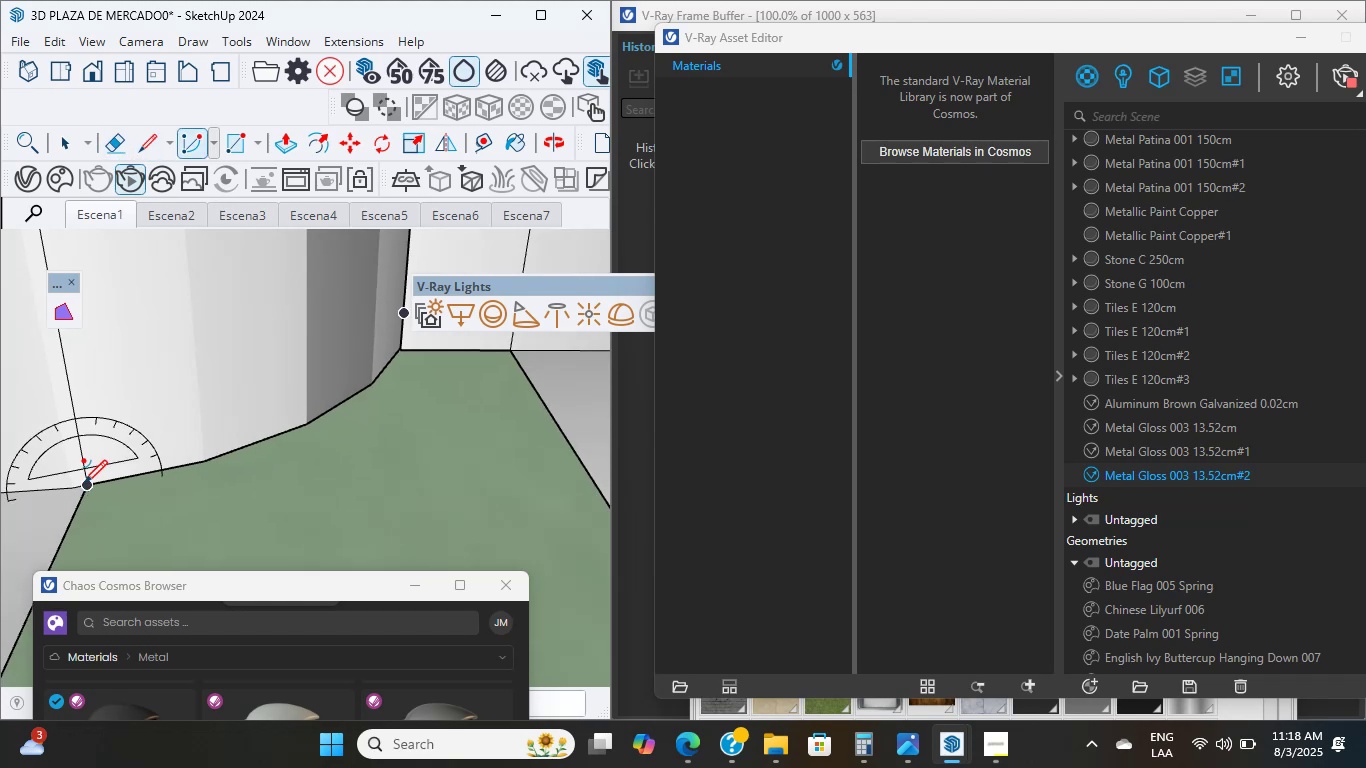 
hold_key(key=ShiftLeft, duration=0.74)
 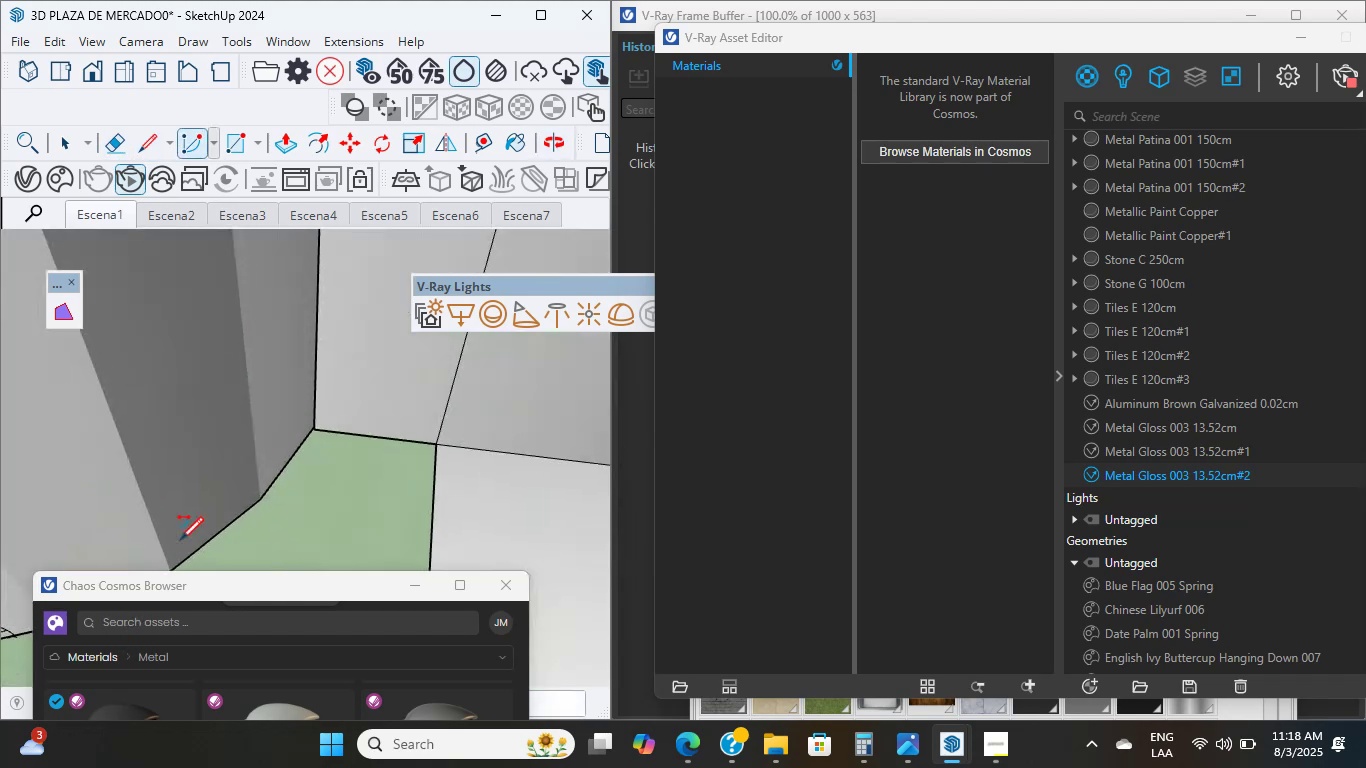 
scroll: coordinate [305, 471], scroll_direction: up, amount: 1.0
 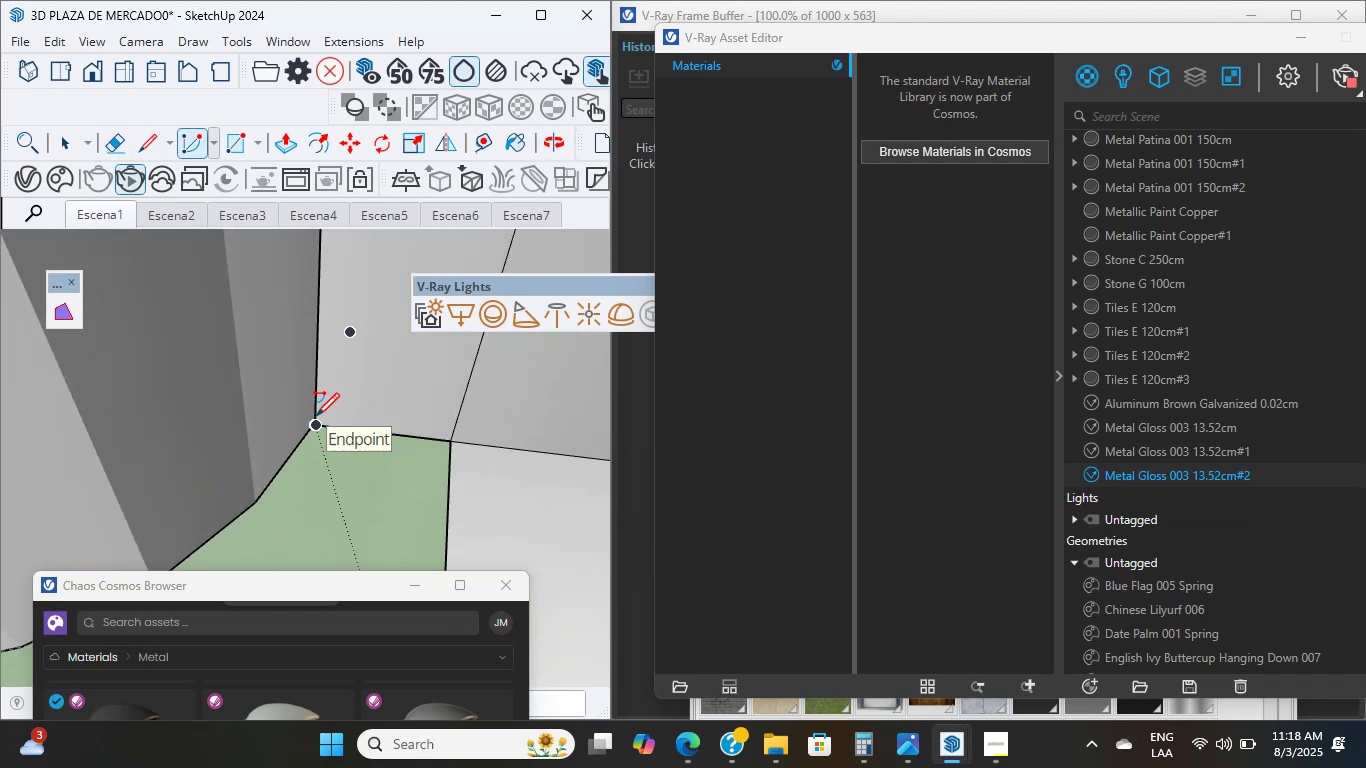 
scroll: coordinate [308, 498], scroll_direction: down, amount: 16.0
 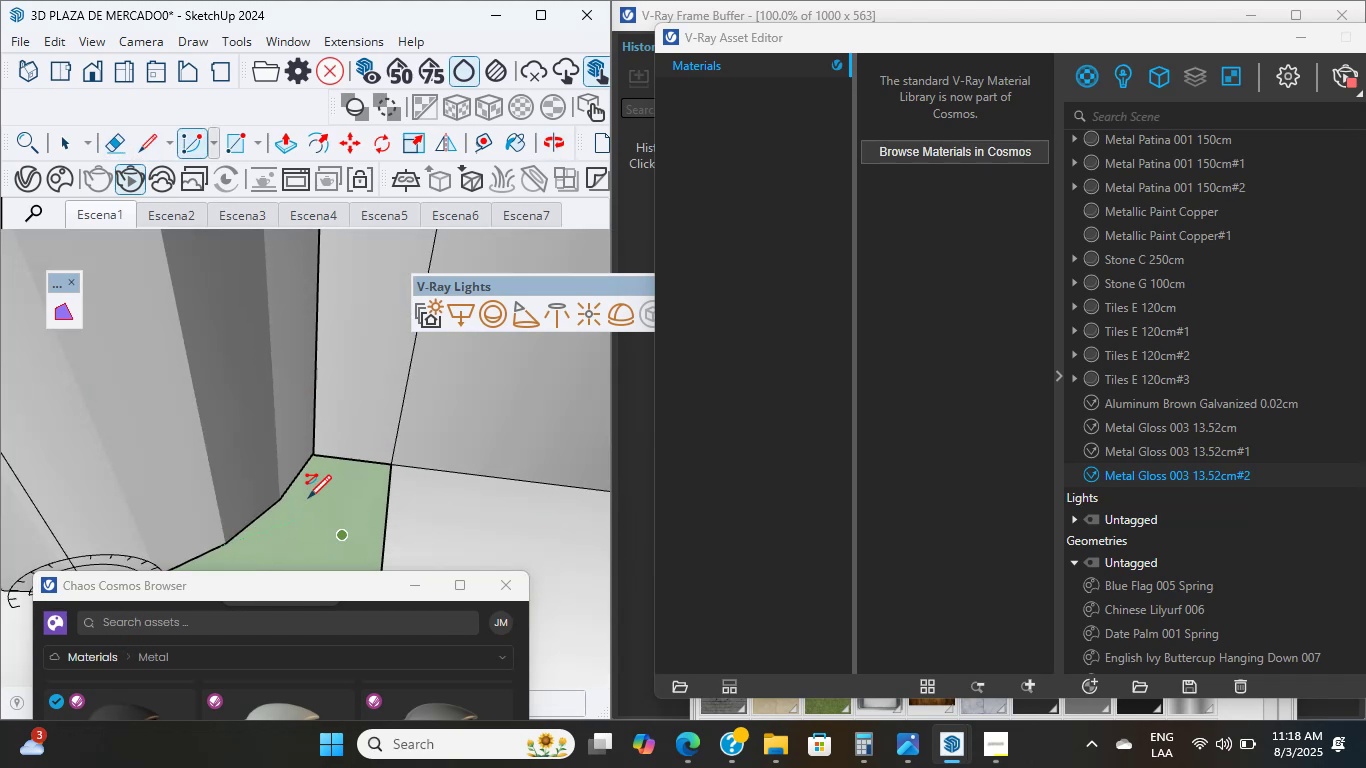 
scroll: coordinate [286, 513], scroll_direction: up, amount: 2.0
 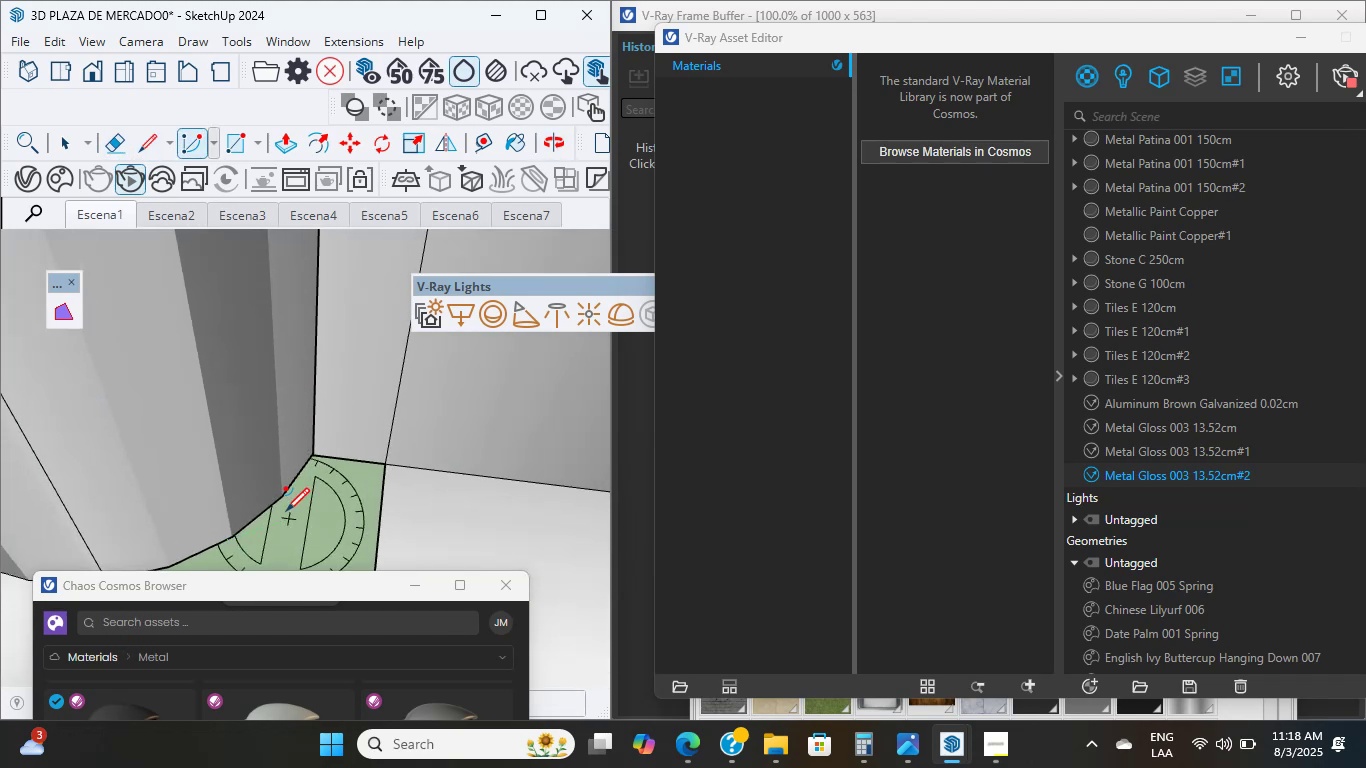 
hold_key(key=ShiftLeft, duration=4.38)
scroll: coordinate [298, 508], scroll_direction: down, amount: 3.0
 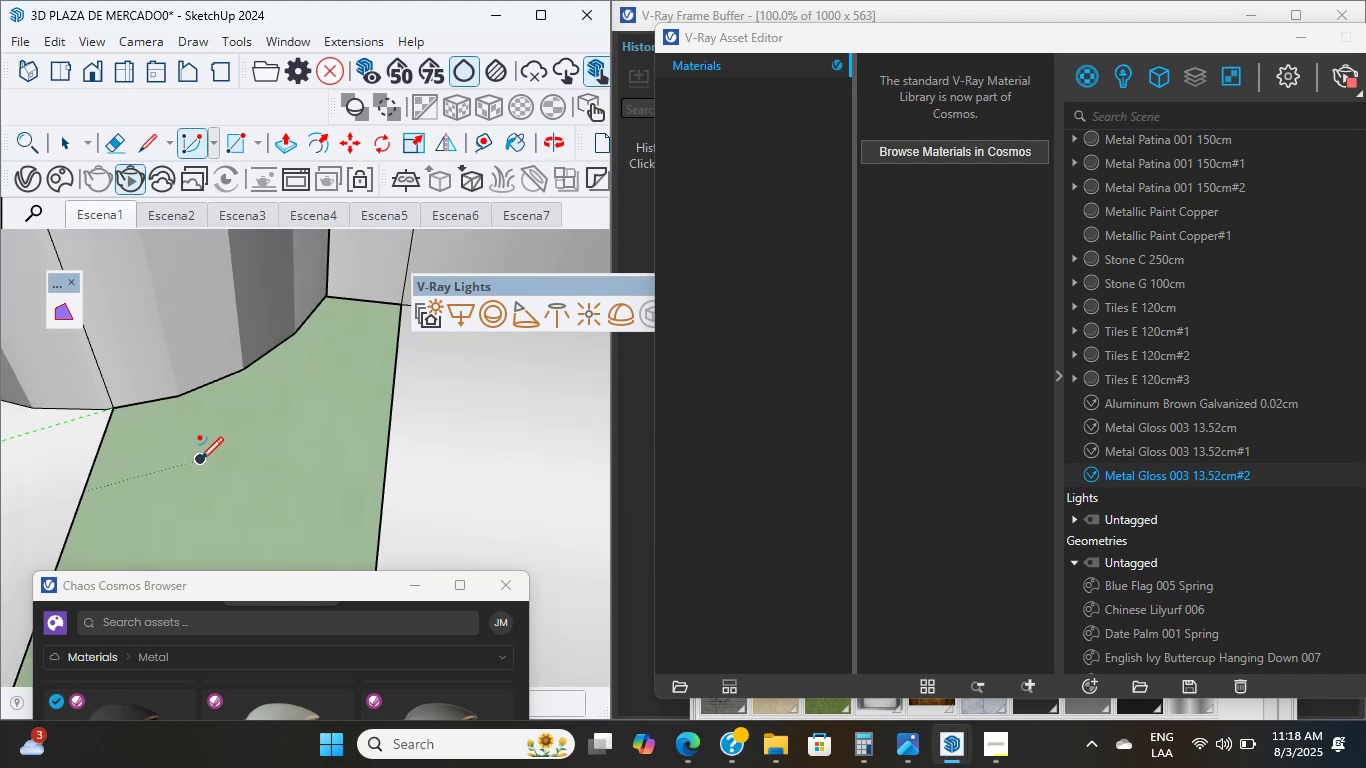 
scroll: coordinate [152, 482], scroll_direction: up, amount: 7.0
 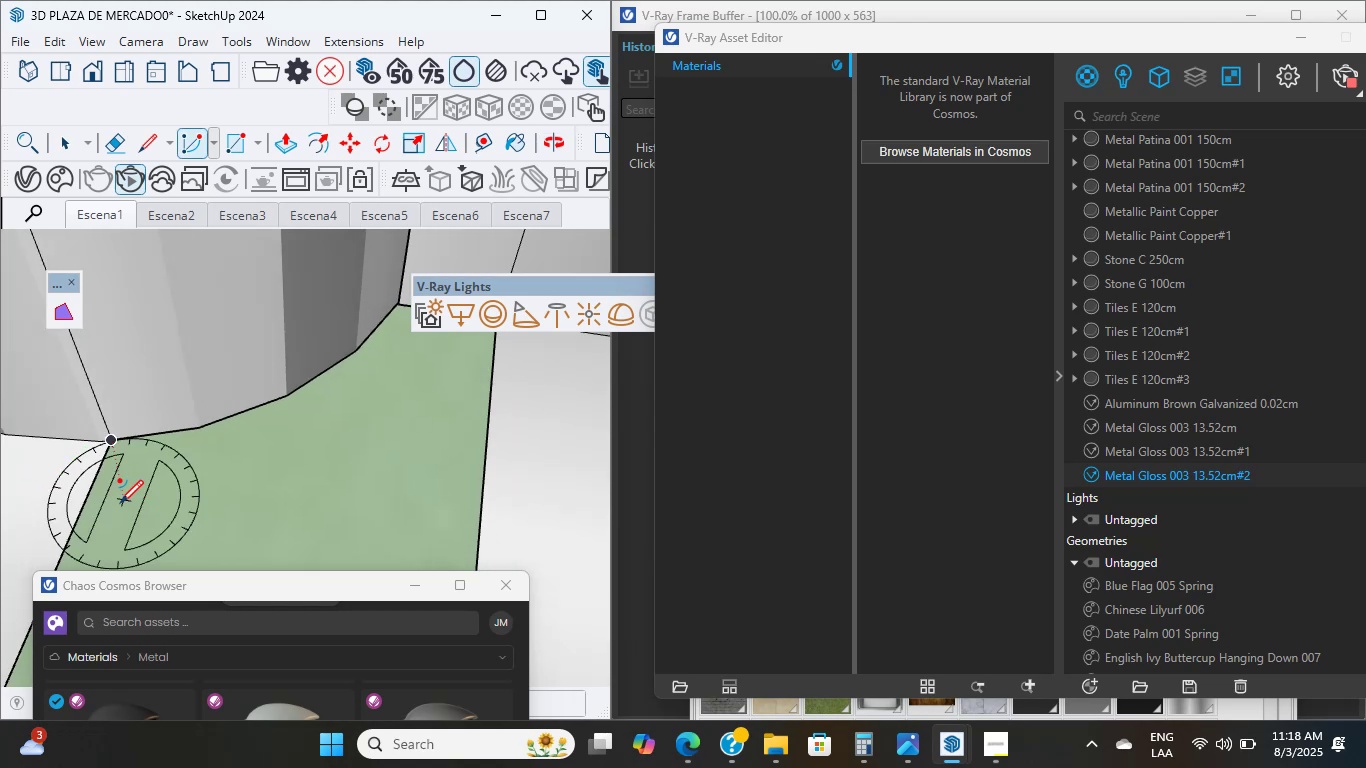 
key(L)
 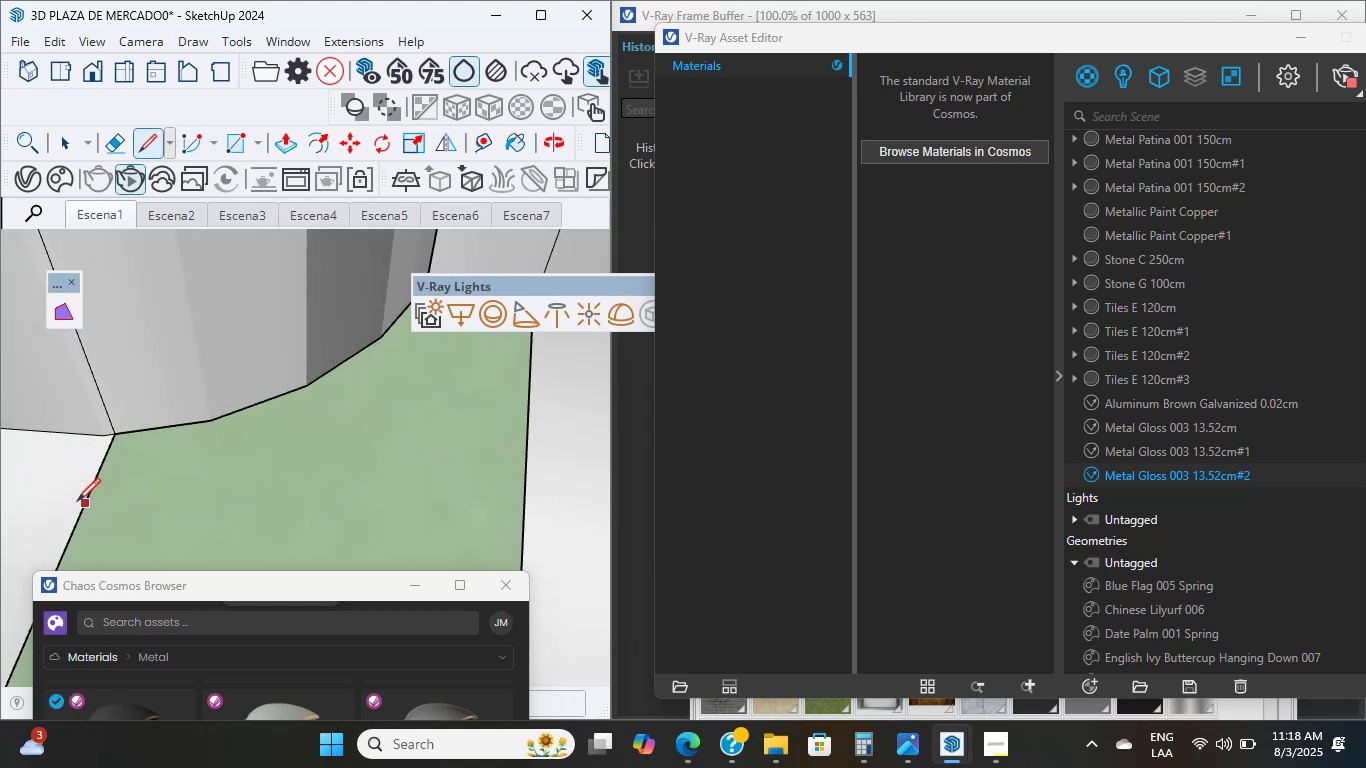 
scroll: coordinate [78, 500], scroll_direction: up, amount: 1.0
 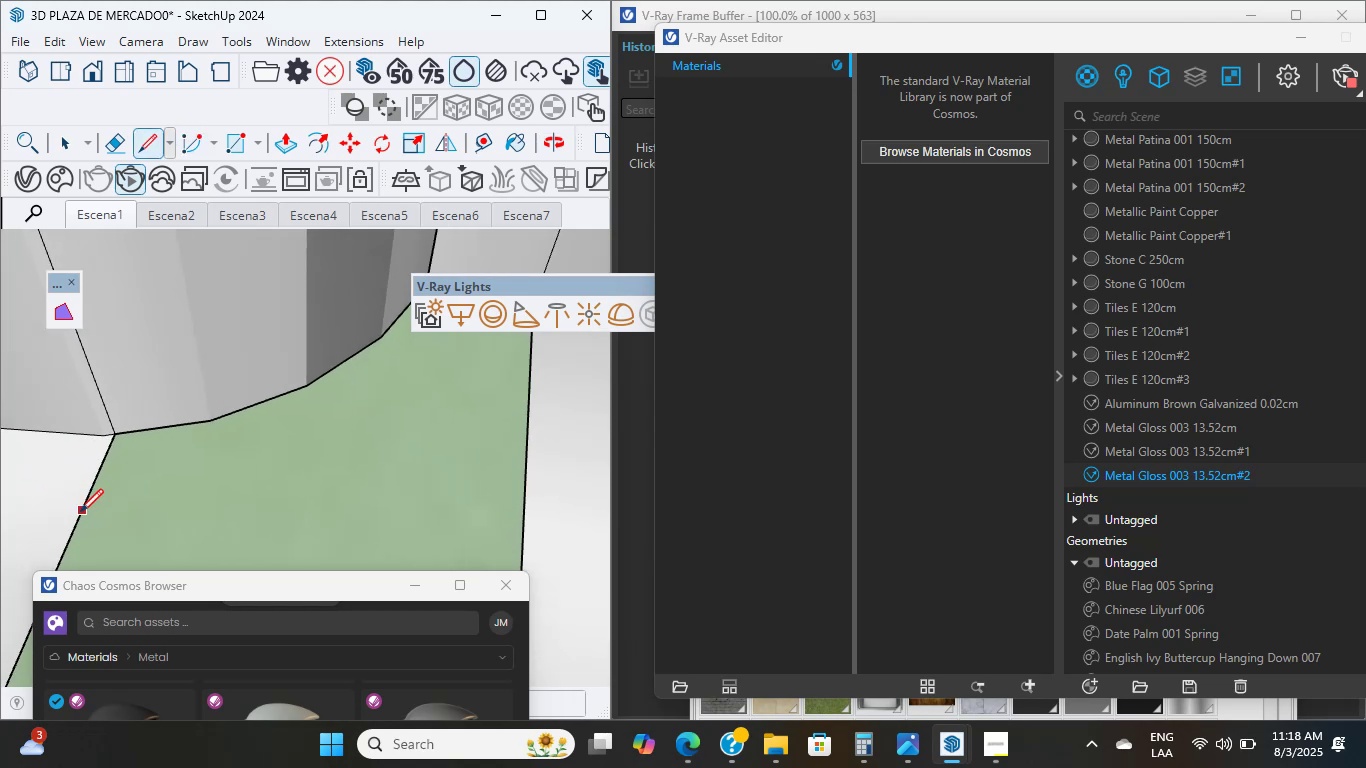 
left_click_drag(start_coordinate=[82, 514], to_coordinate=[89, 519])
 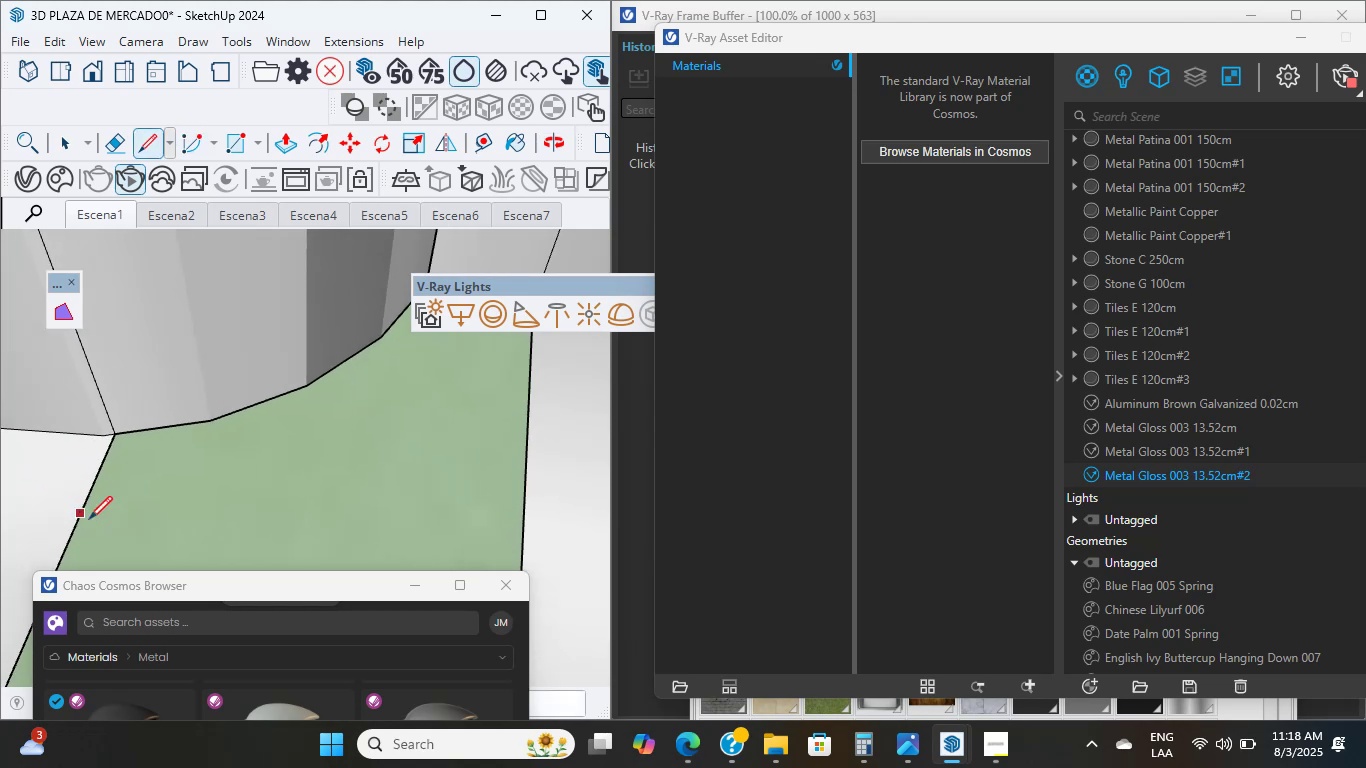 
hold_key(key=ShiftLeft, duration=2.34)
 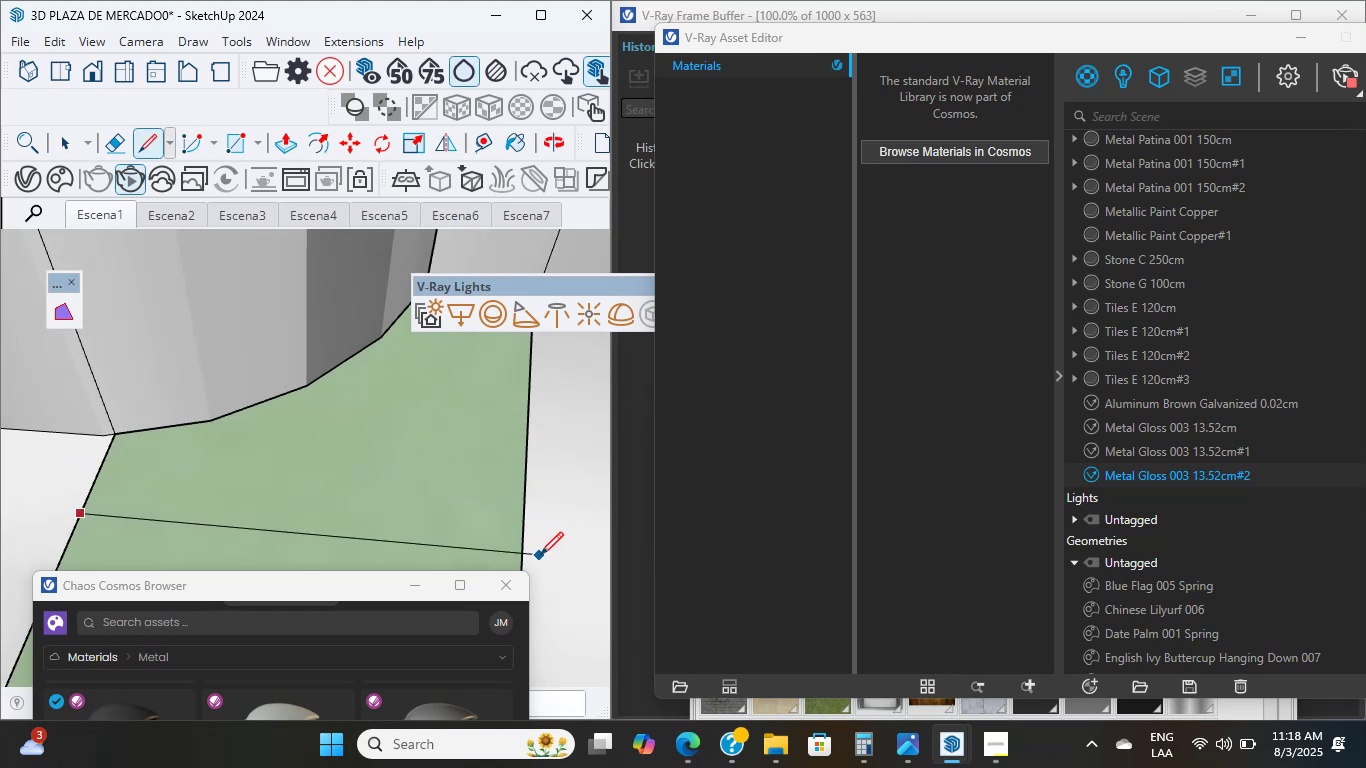 
left_click_drag(start_coordinate=[525, 520], to_coordinate=[527, 525])
 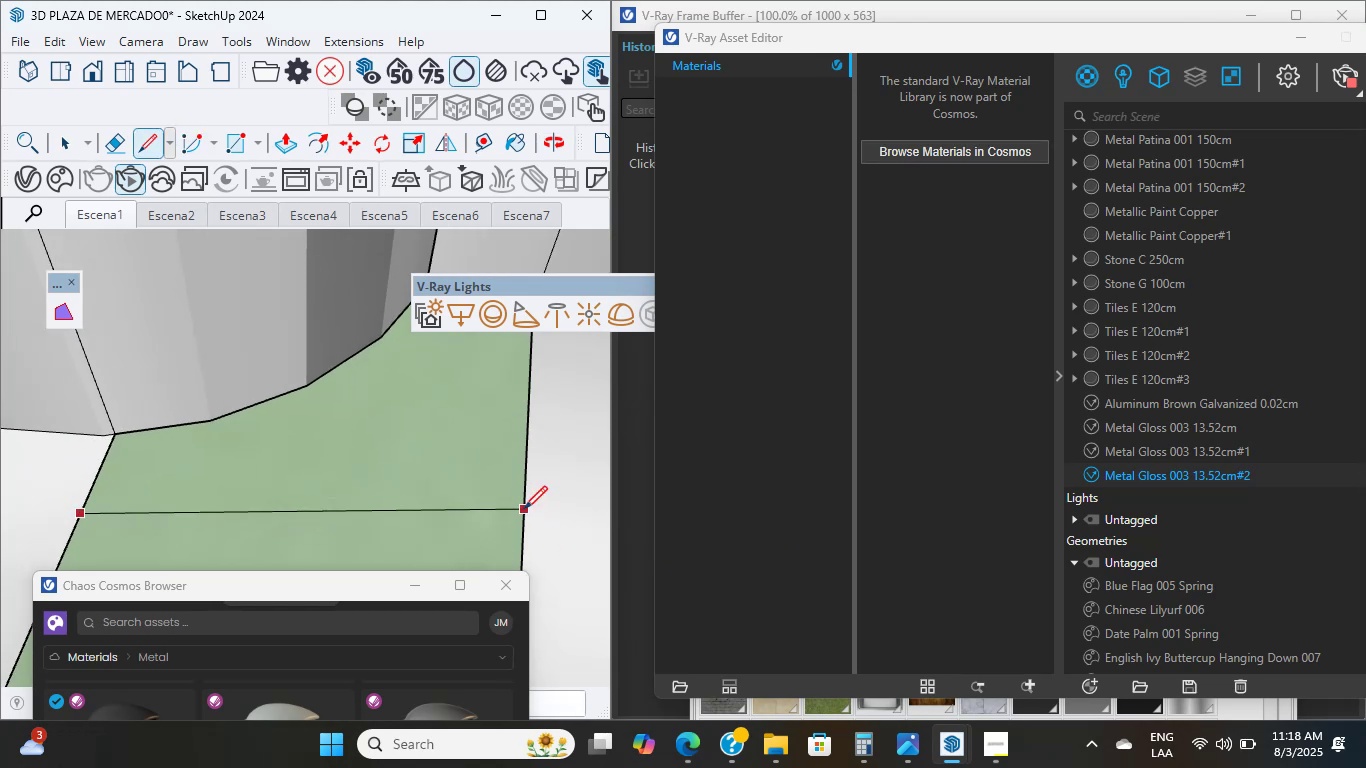 
scroll: coordinate [488, 535], scroll_direction: down, amount: 19.0
 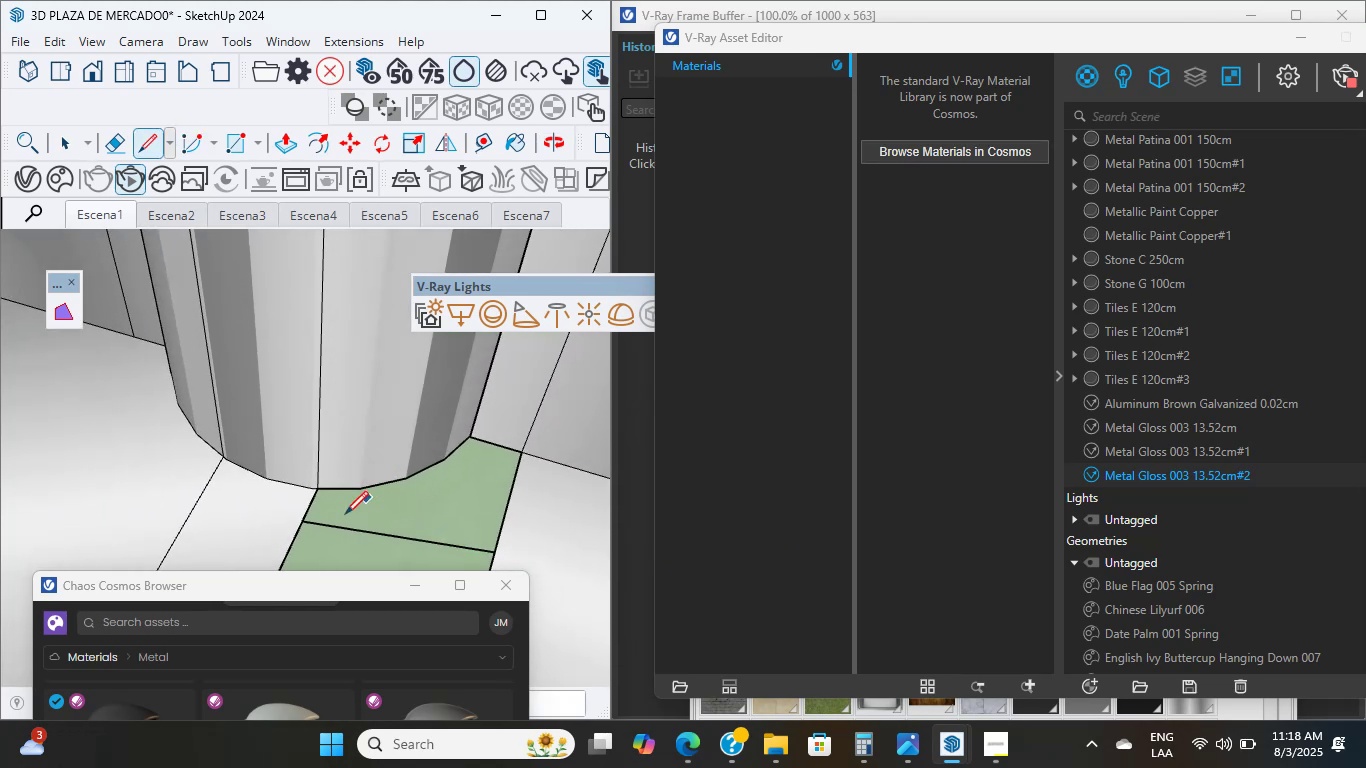 
key(Control+Z)
 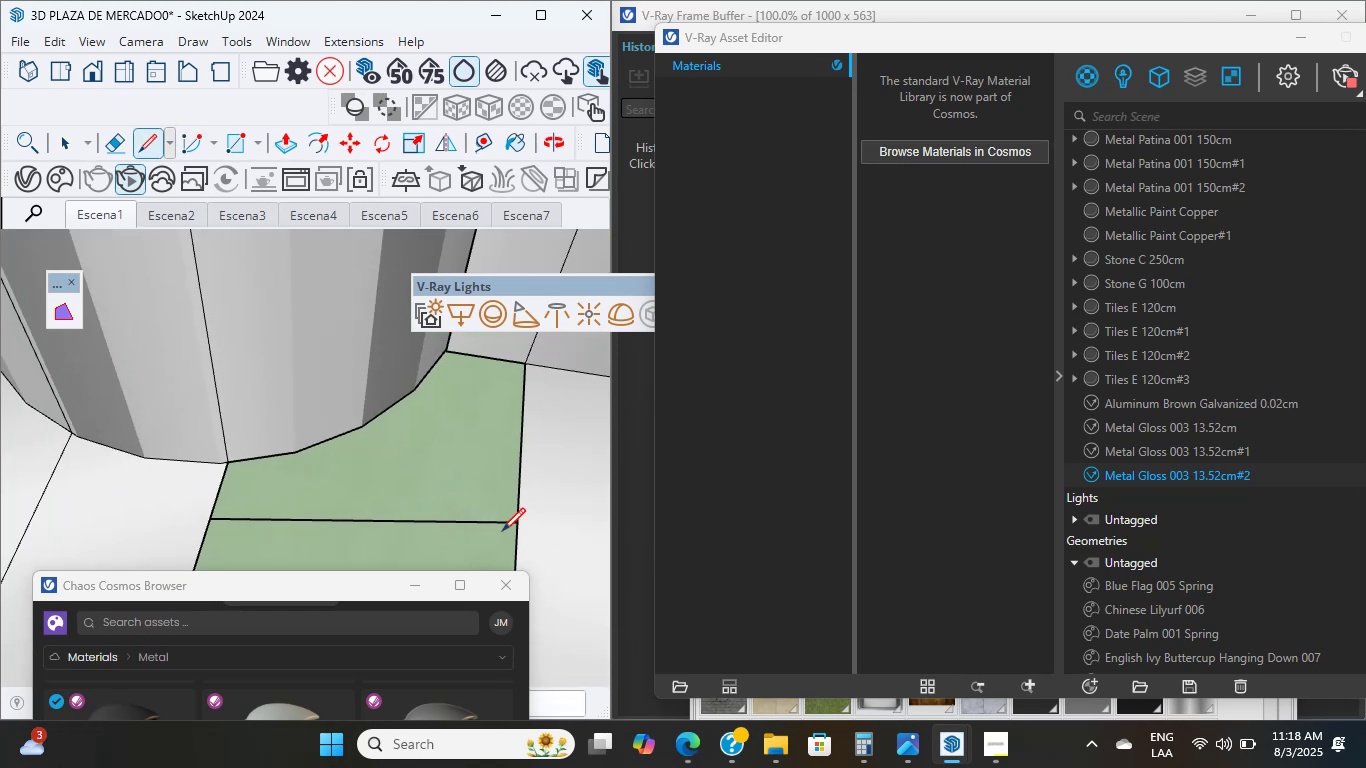 
key(Shift+ShiftLeft)
 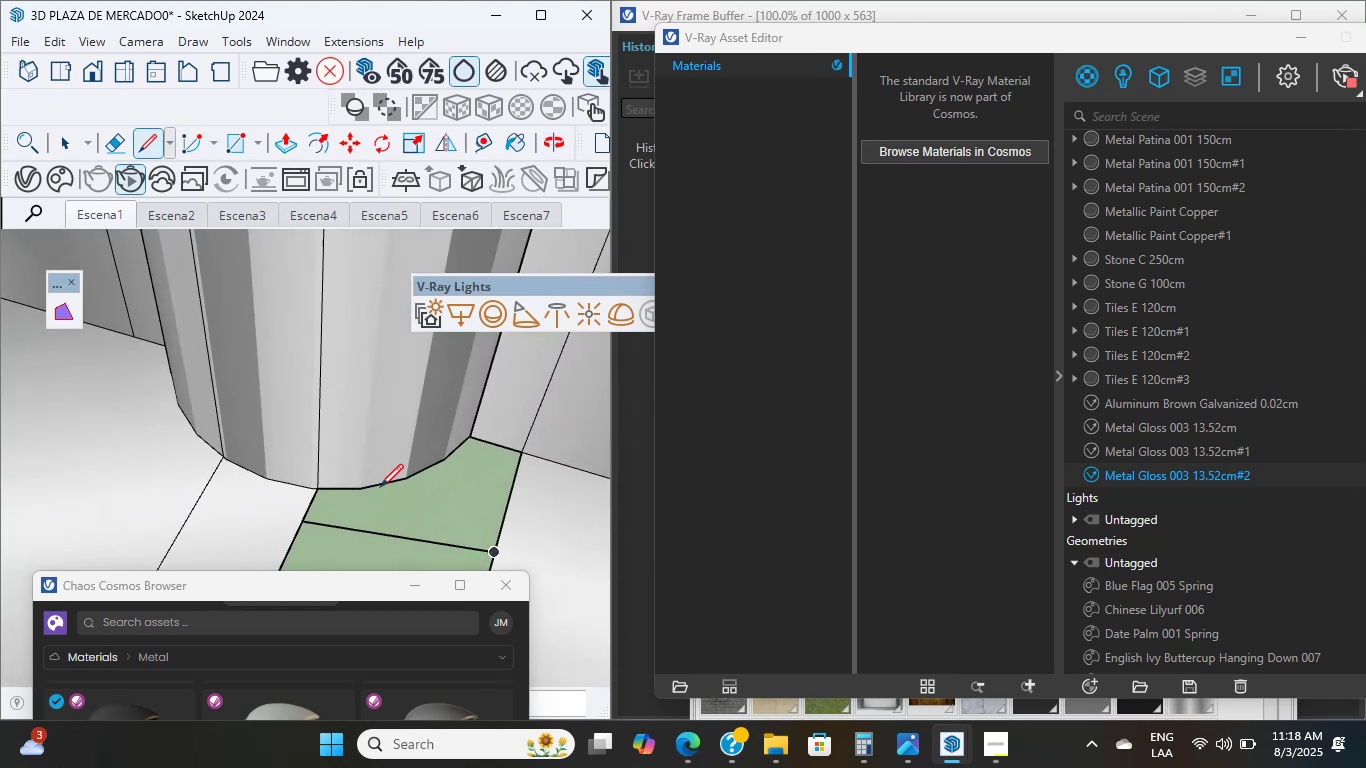 
scroll: coordinate [323, 557], scroll_direction: up, amount: 3.0
 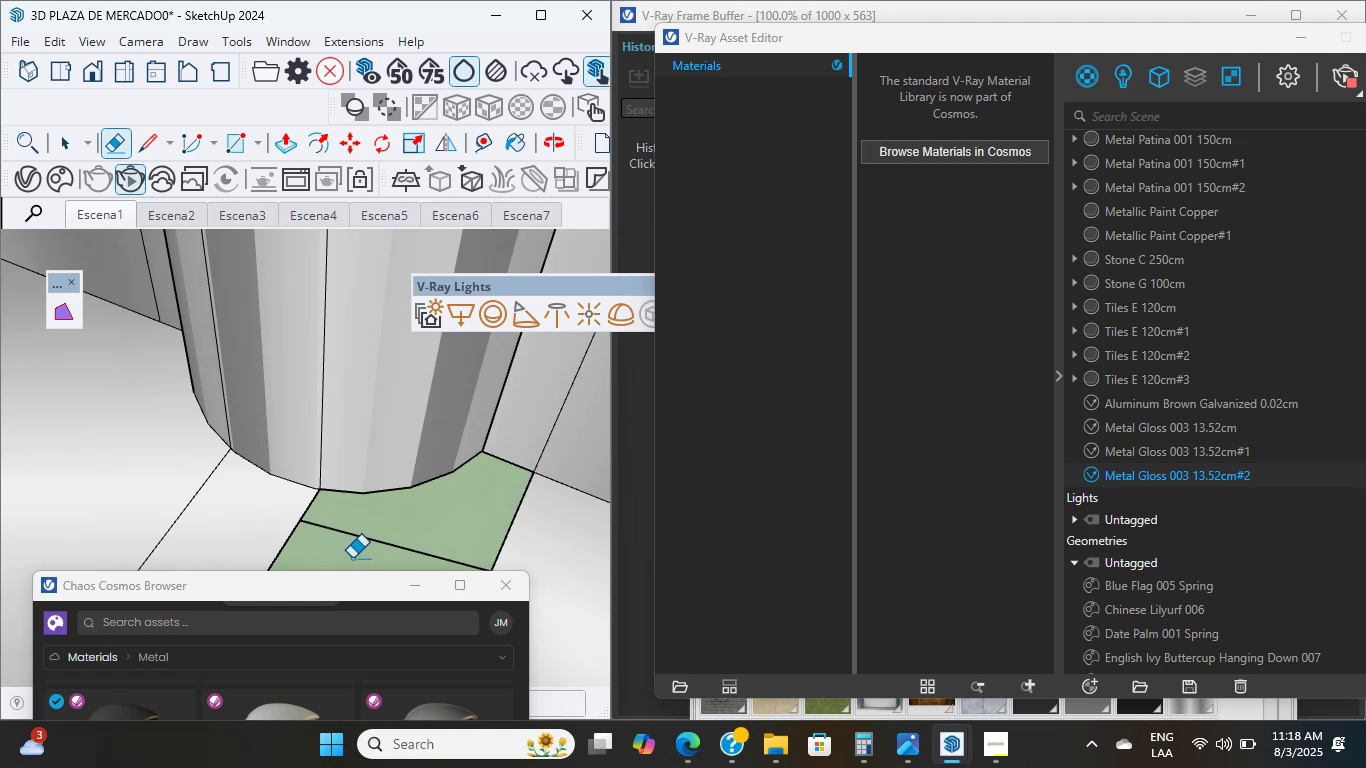 
left_click_drag(start_coordinate=[343, 561], to_coordinate=[430, 529])
 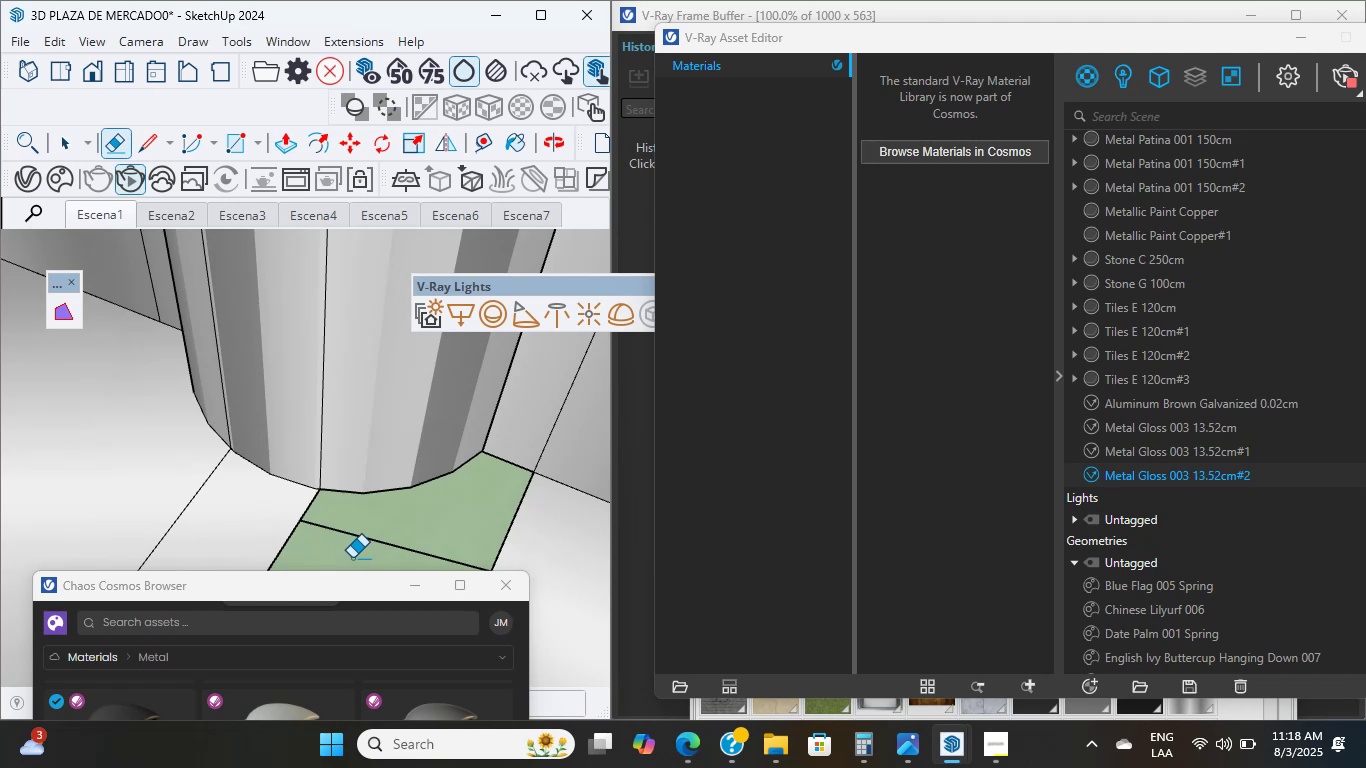 
scroll: coordinate [335, 526], scroll_direction: down, amount: 10.0
 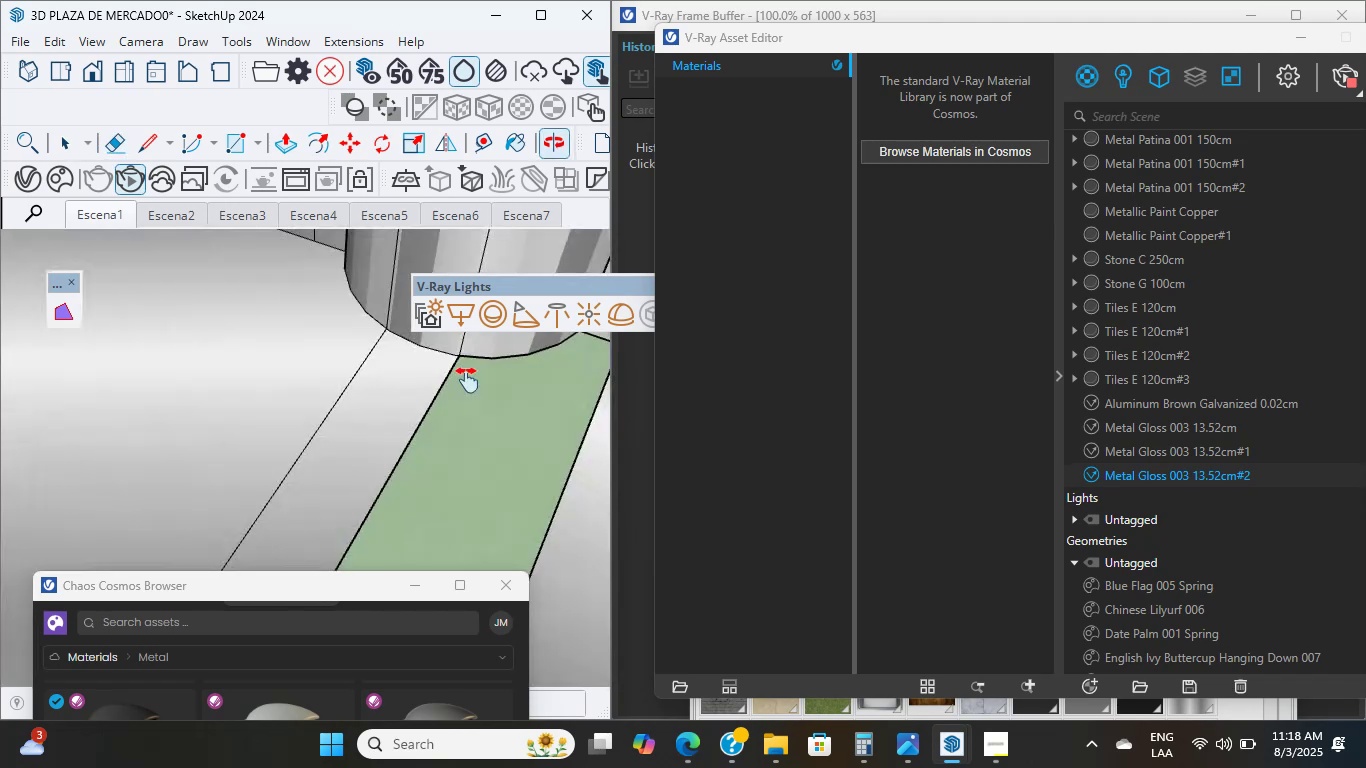 
hold_key(key=ShiftLeft, duration=3.14)
scroll: coordinate [418, 451], scroll_direction: down, amount: 20.0
 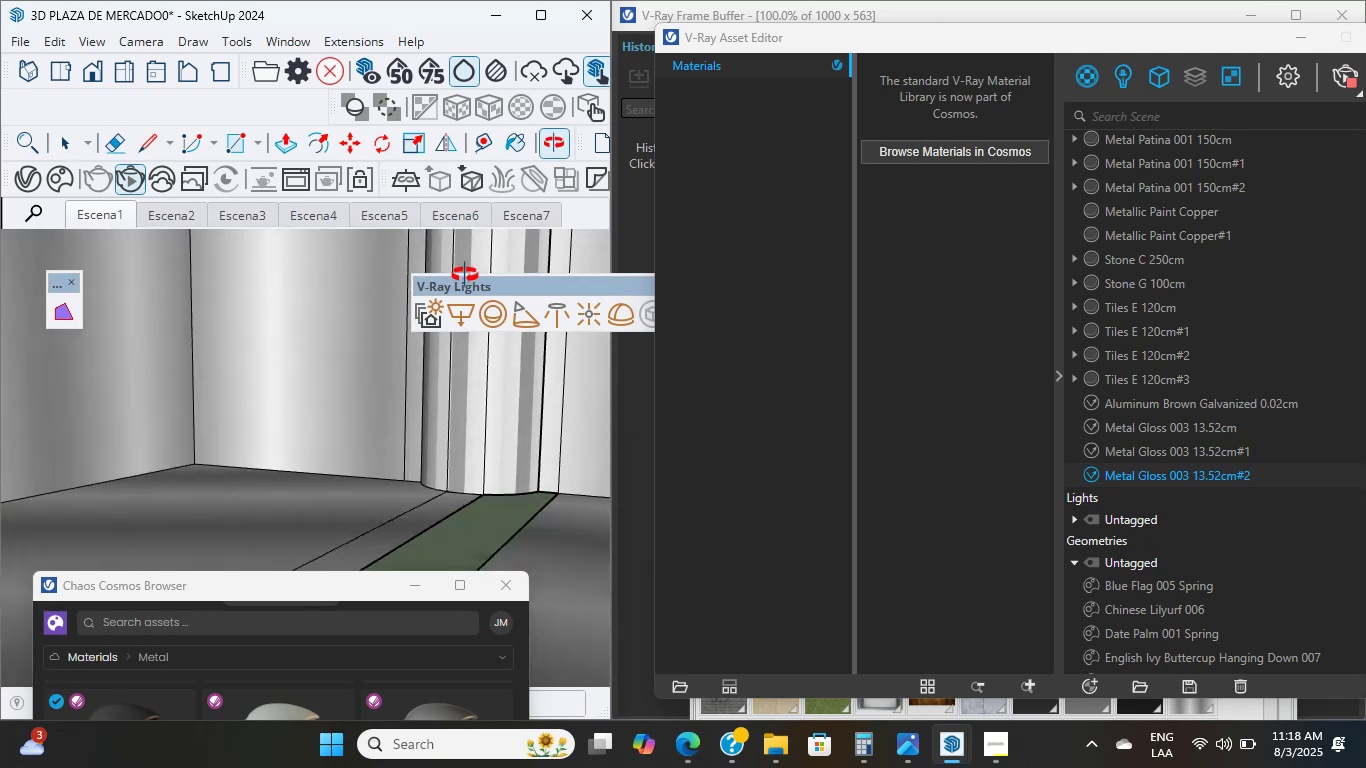 
hold_key(key=ShiftLeft, duration=0.8)
scroll: coordinate [379, 431], scroll_direction: down, amount: 9.0
 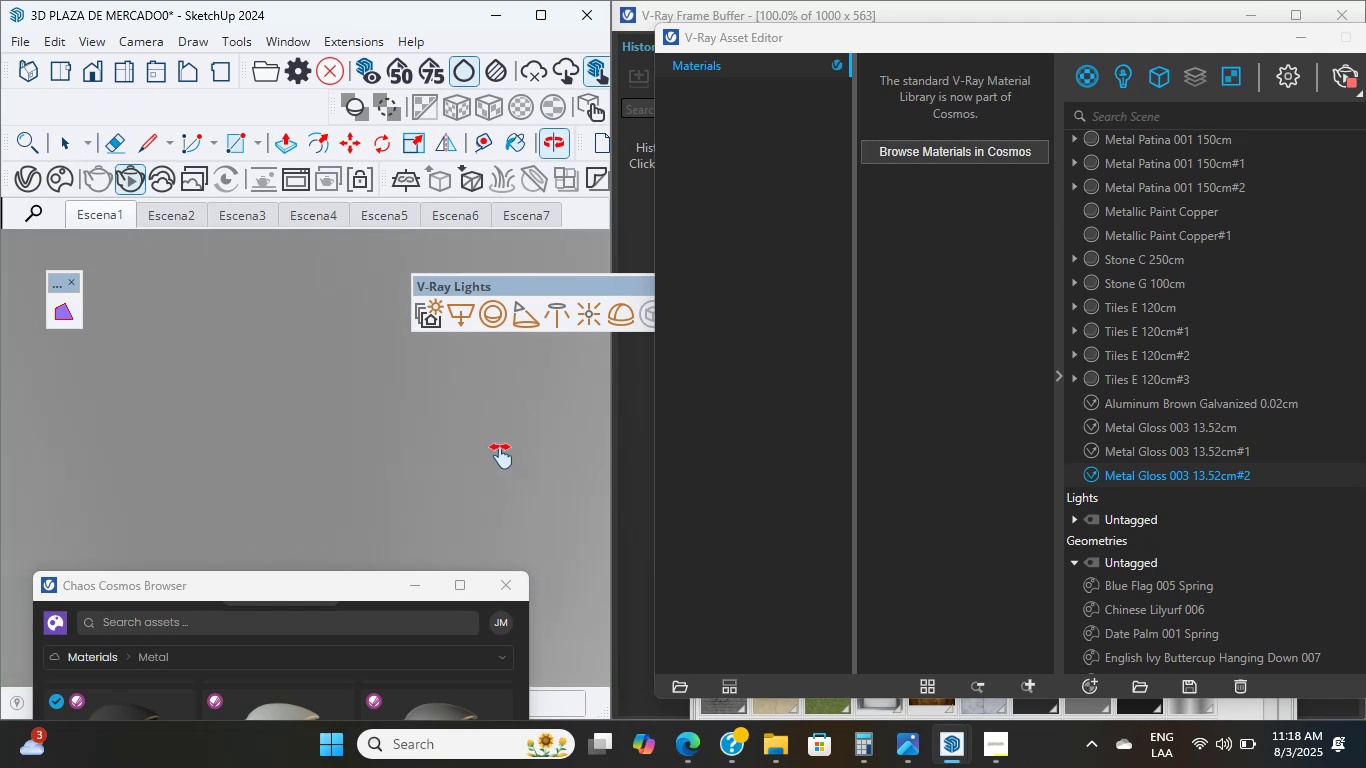 
hold_key(key=ShiftLeft, duration=0.7)
 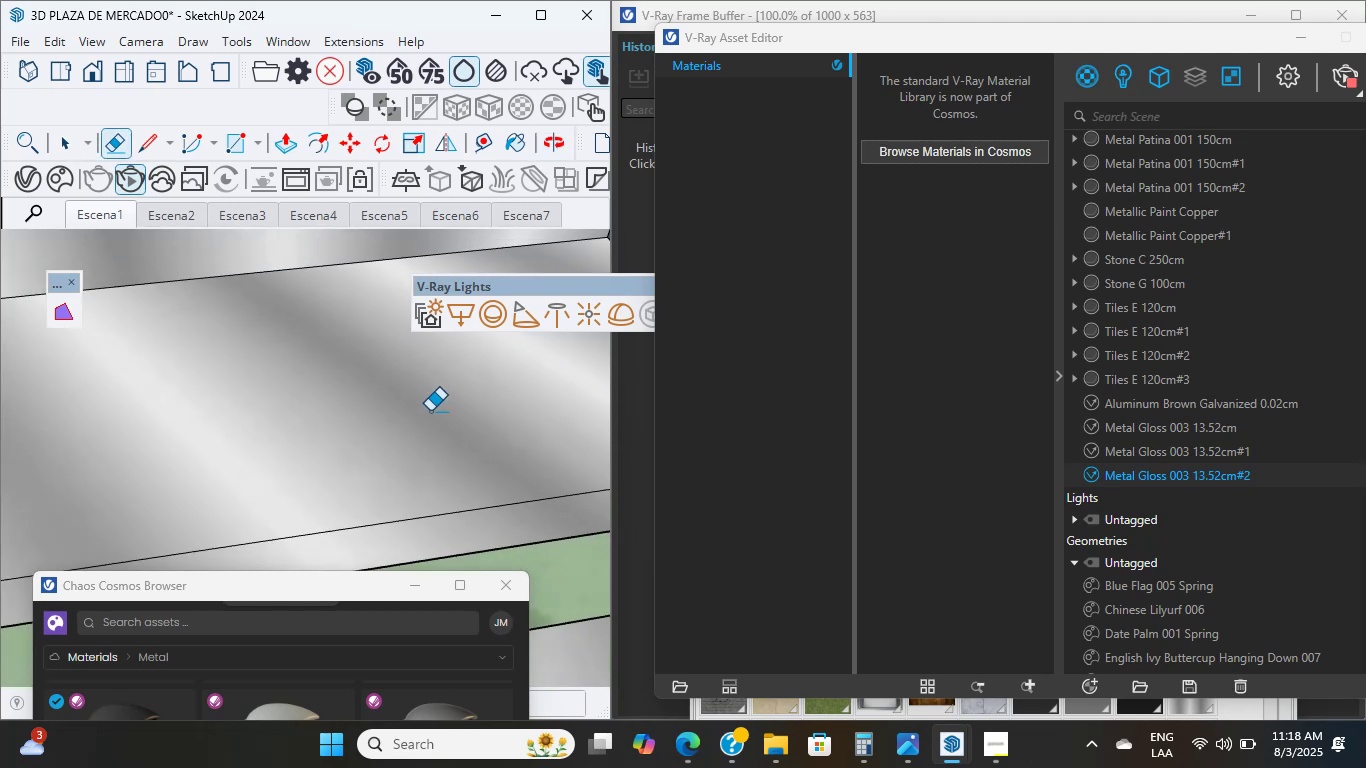 
hold_key(key=ShiftLeft, duration=0.73)
 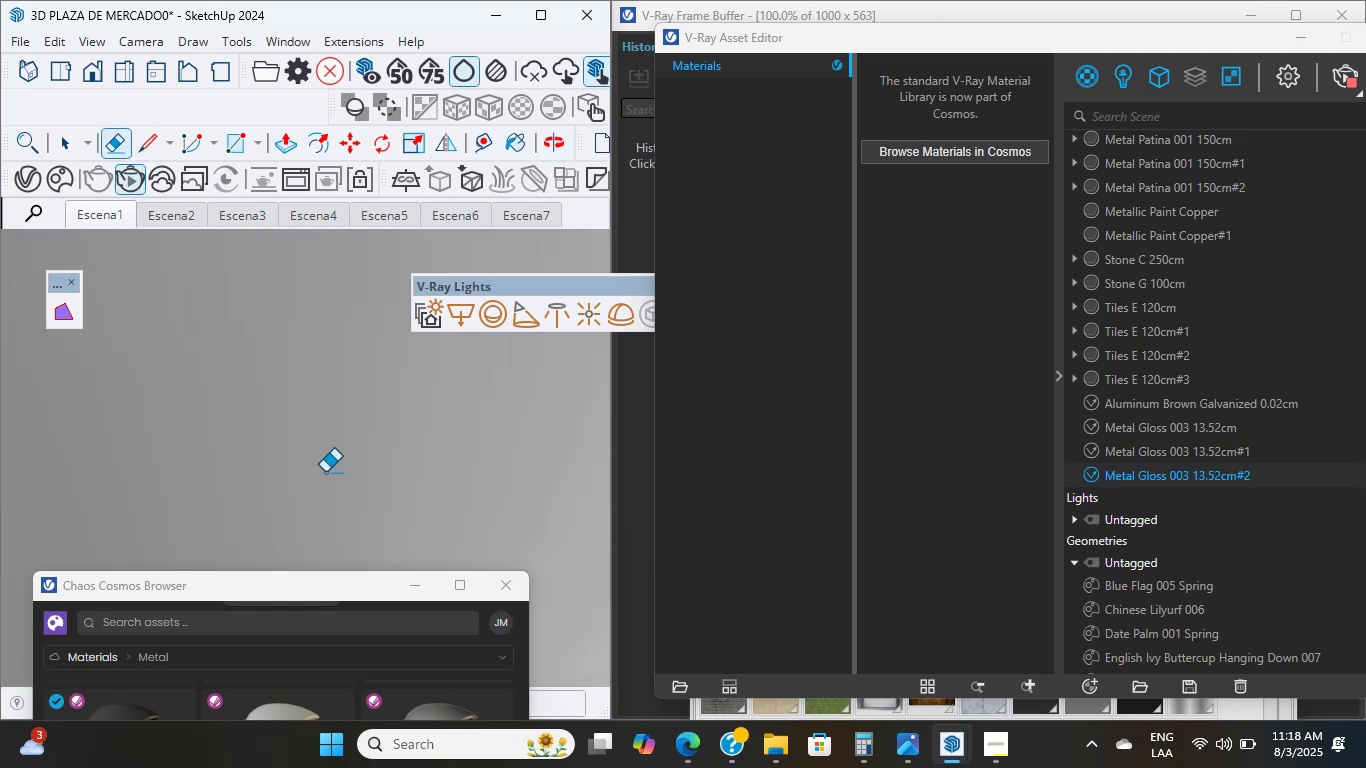 
scroll: coordinate [333, 352], scroll_direction: up, amount: 3.0
 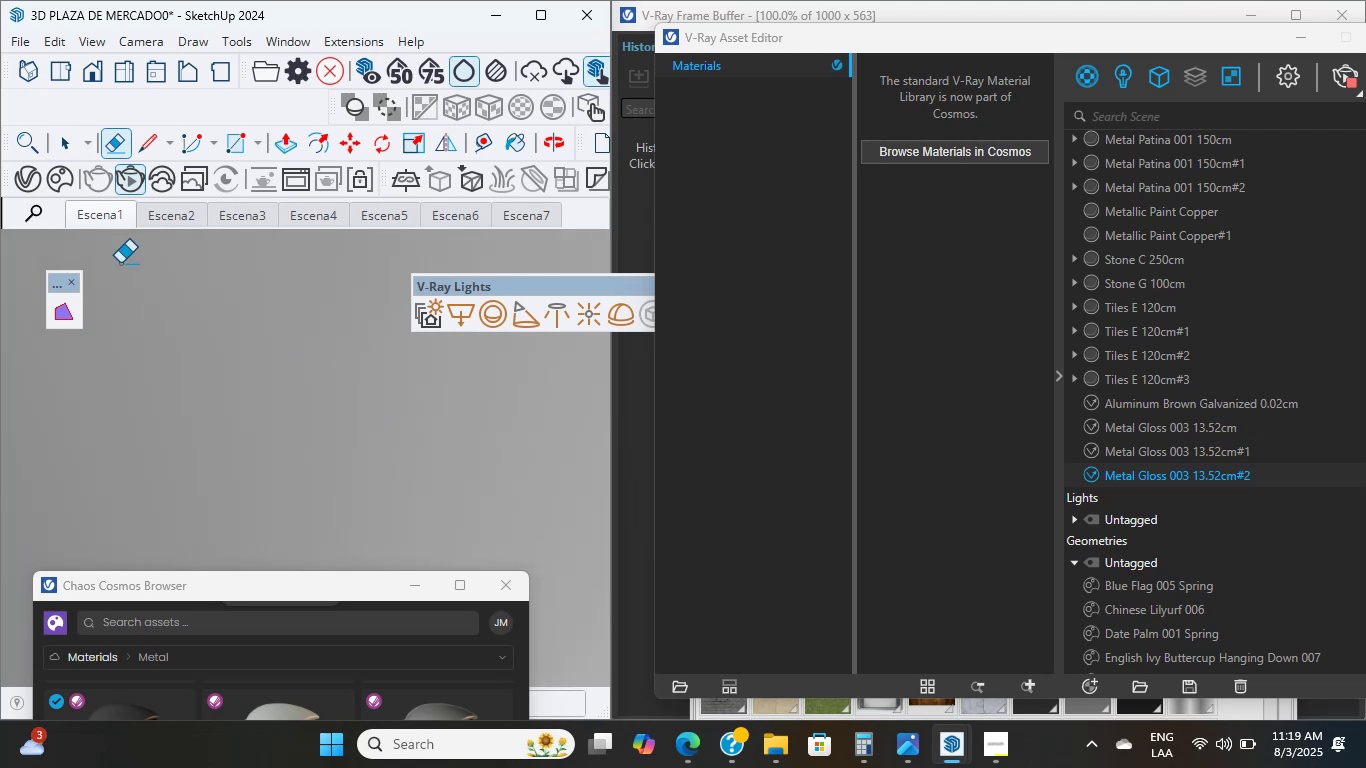 
left_click([110, 229])
 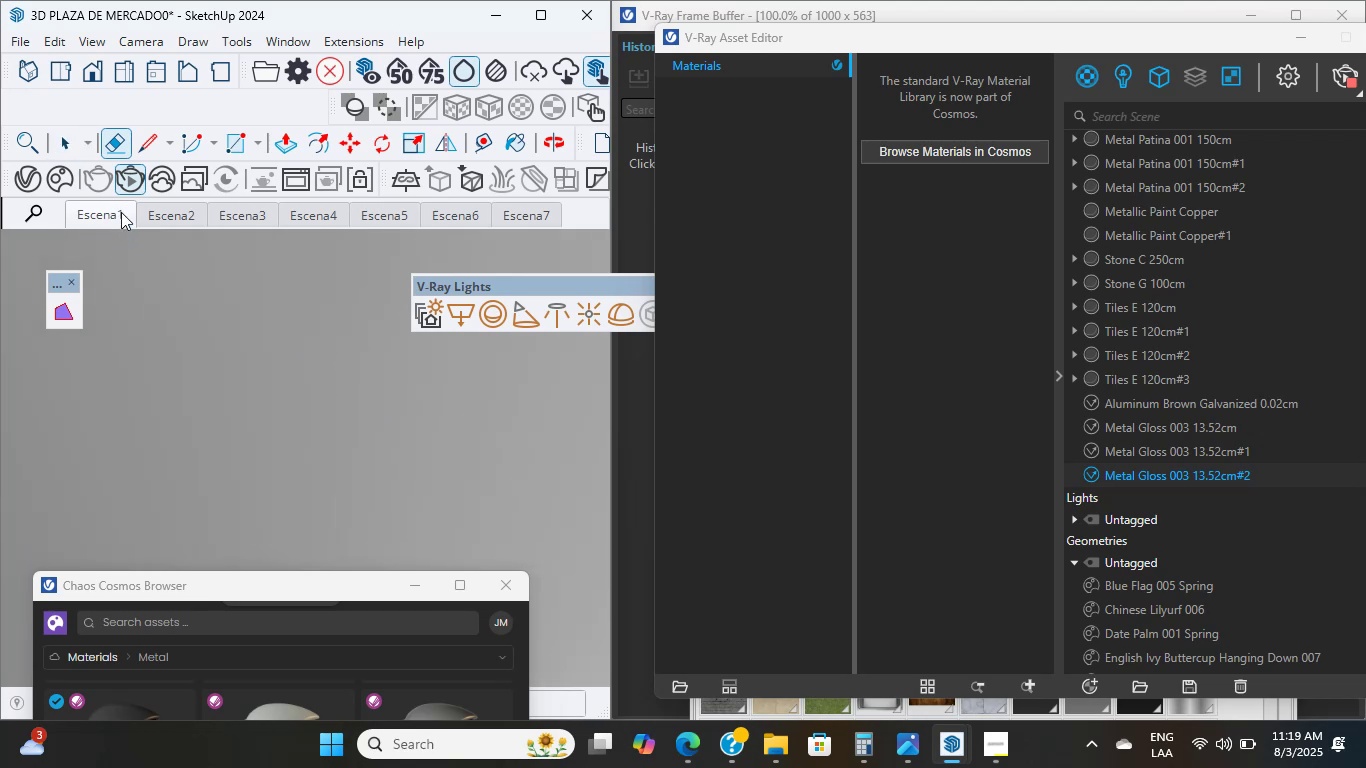 
left_click([119, 212])
 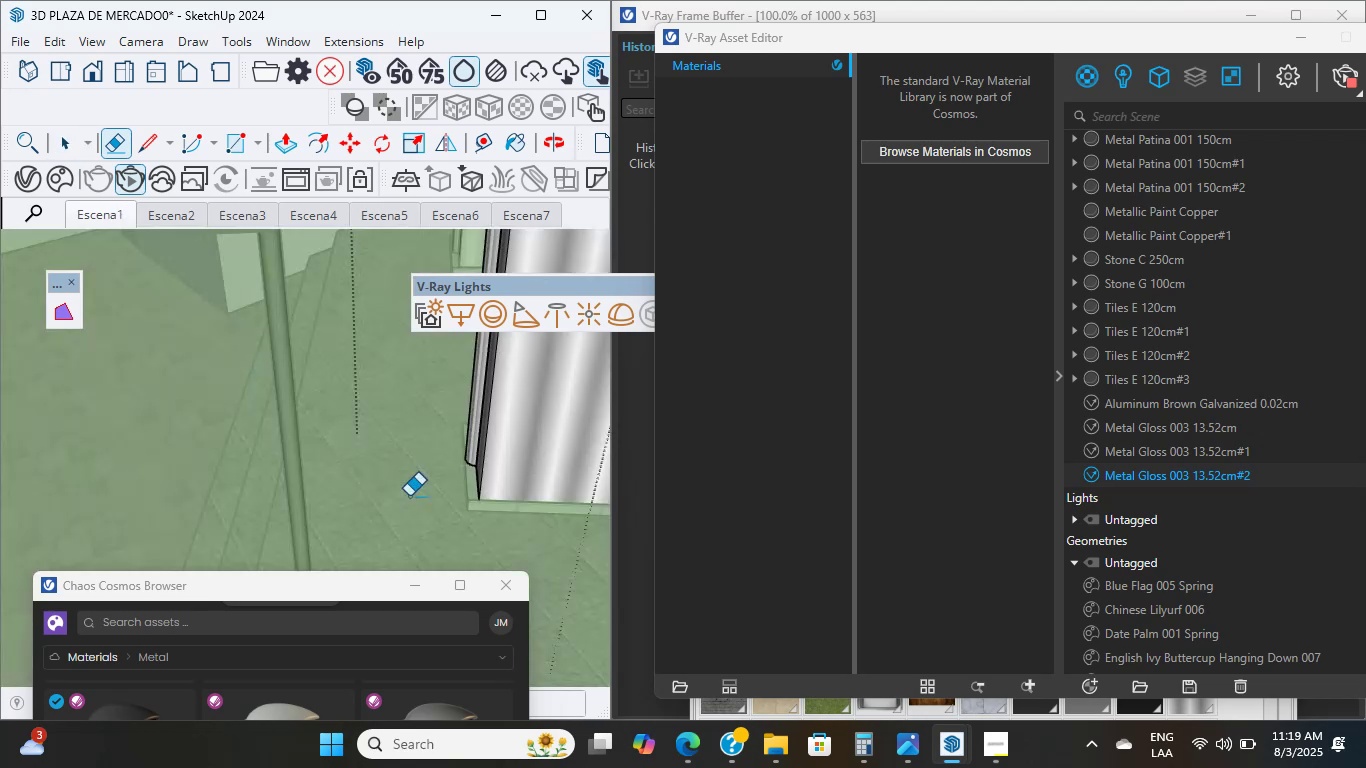 
hold_key(key=ShiftLeft, duration=0.45)
scroll: coordinate [443, 442], scroll_direction: up, amount: 6.0
 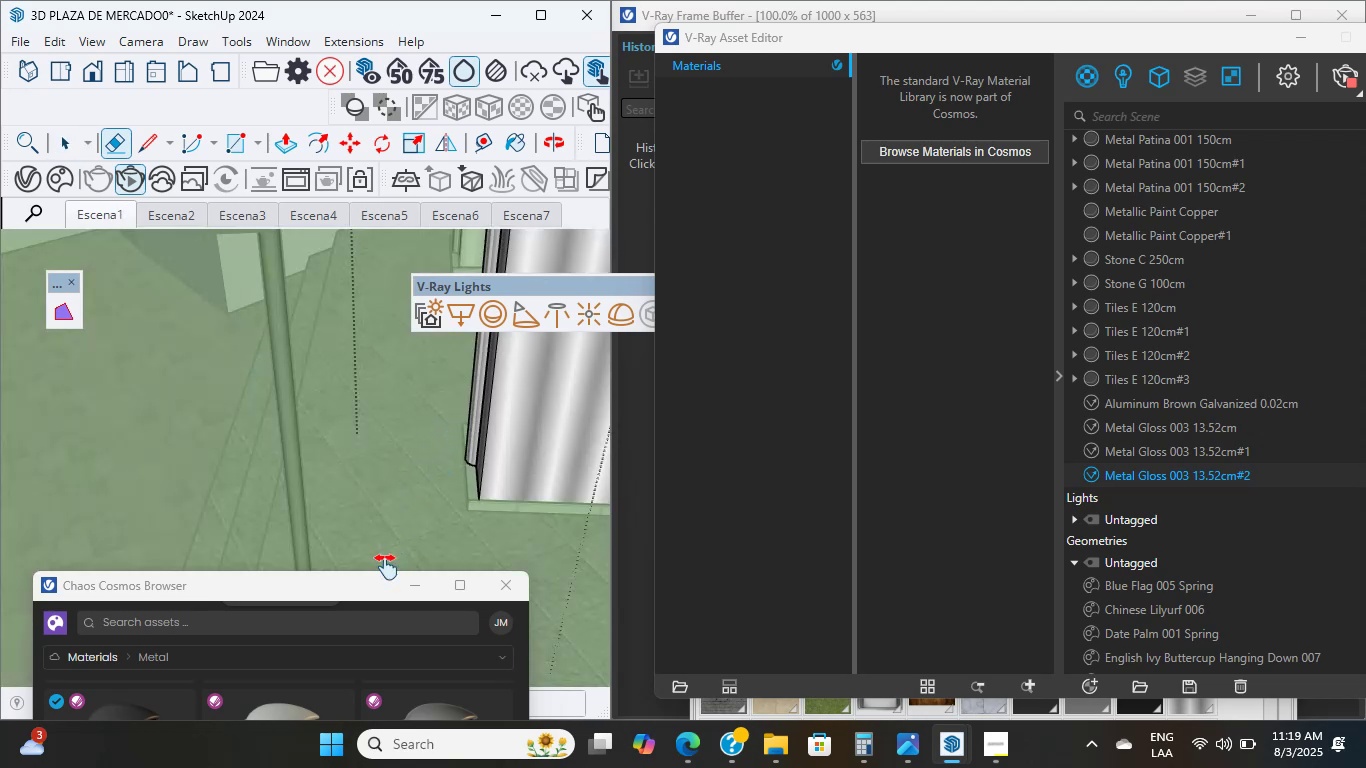 
scroll: coordinate [408, 513], scroll_direction: down, amount: 15.0
 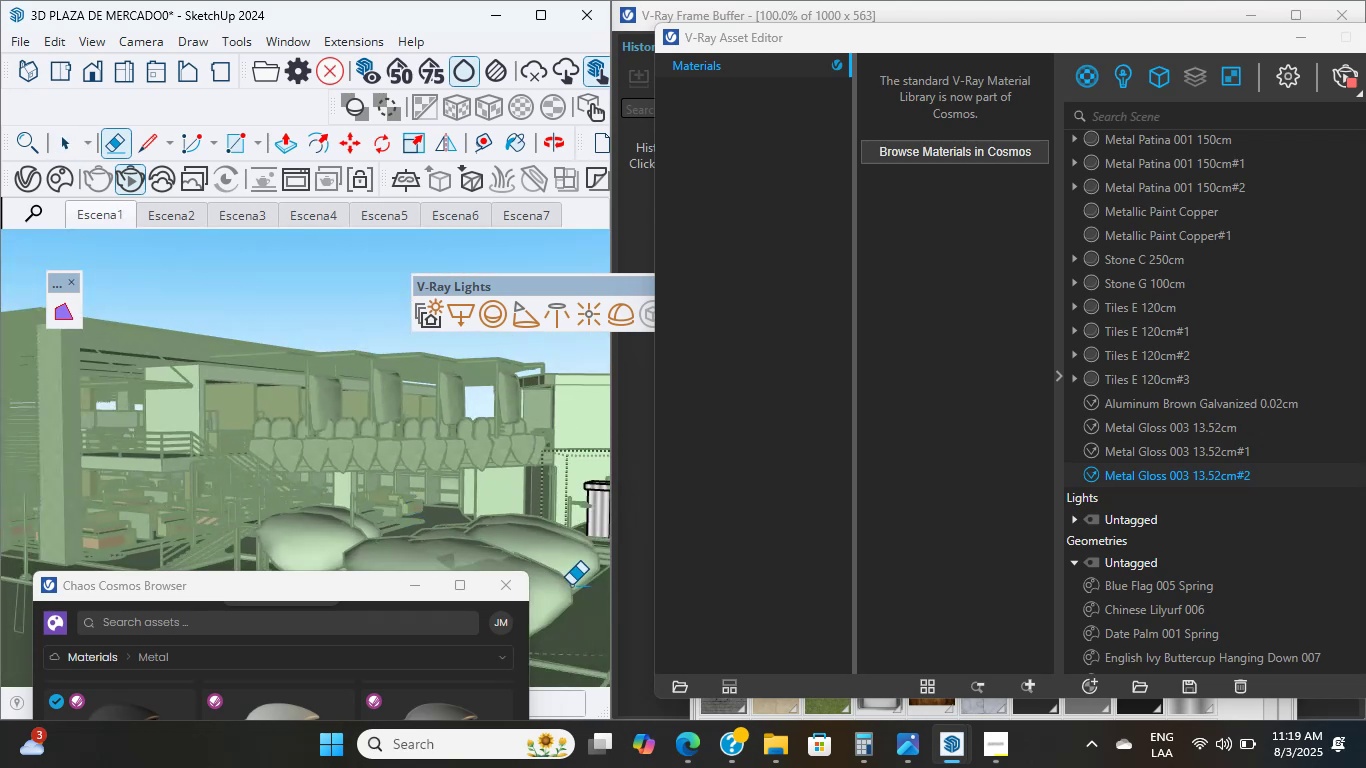 
key(Shift+ShiftLeft)
 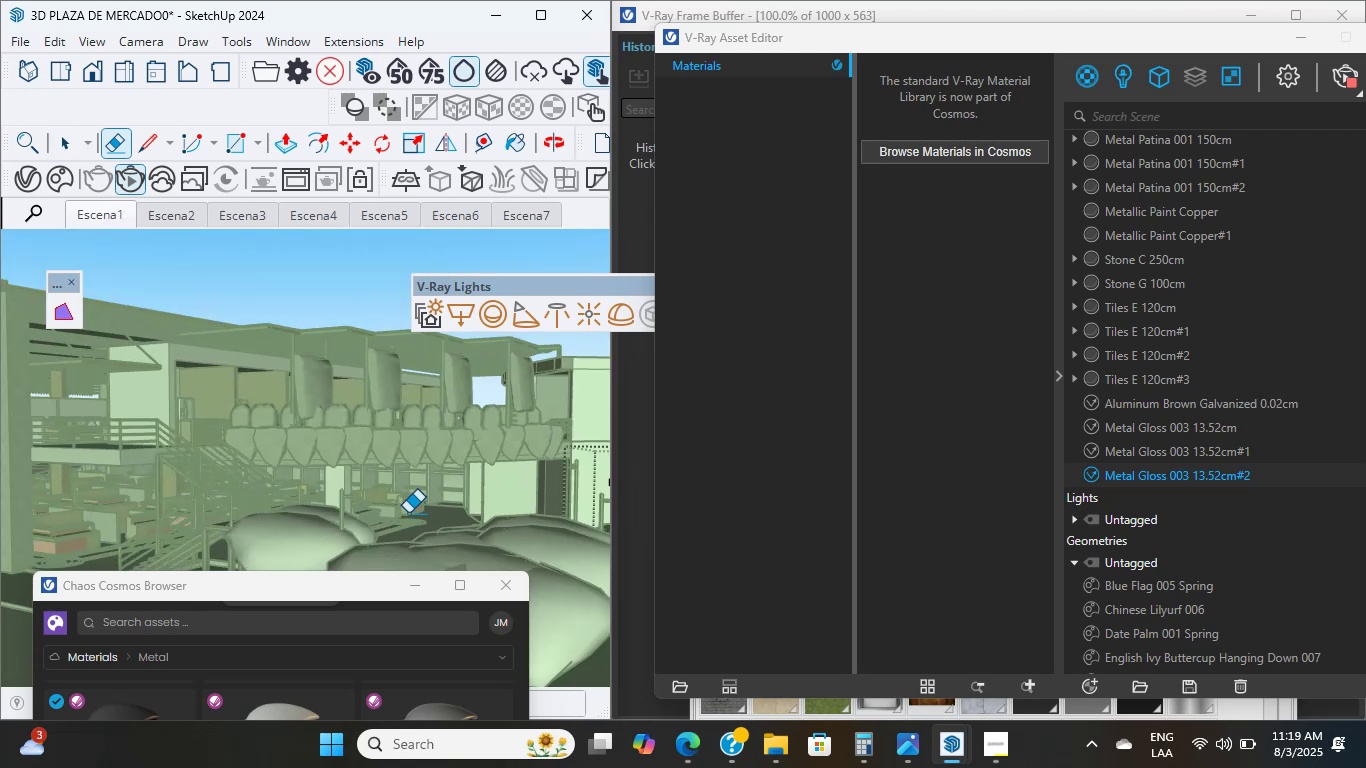 
hold_key(key=ShiftLeft, duration=0.64)
scroll: coordinate [516, 438], scroll_direction: up, amount: 36.0
 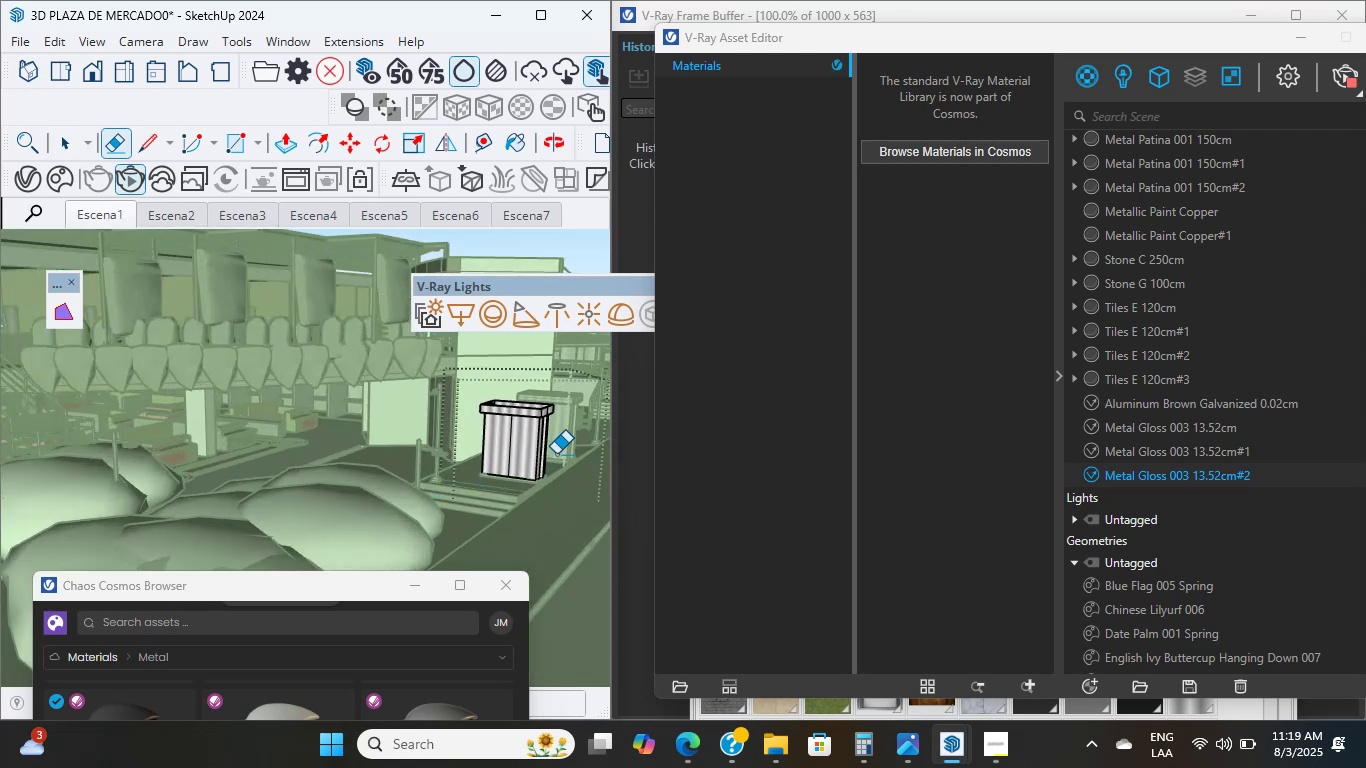 
key(Shift+ShiftLeft)
 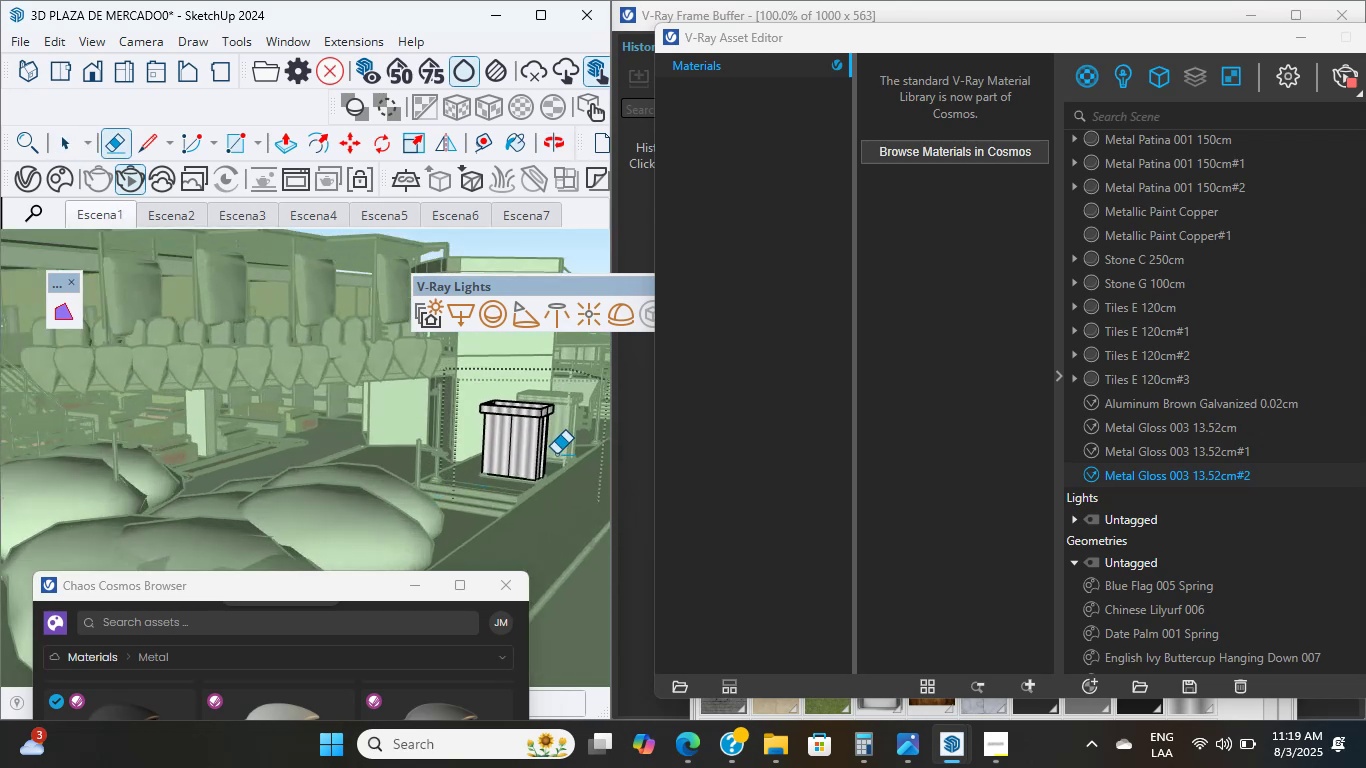 
scroll: coordinate [436, 547], scroll_direction: up, amount: 6.0
 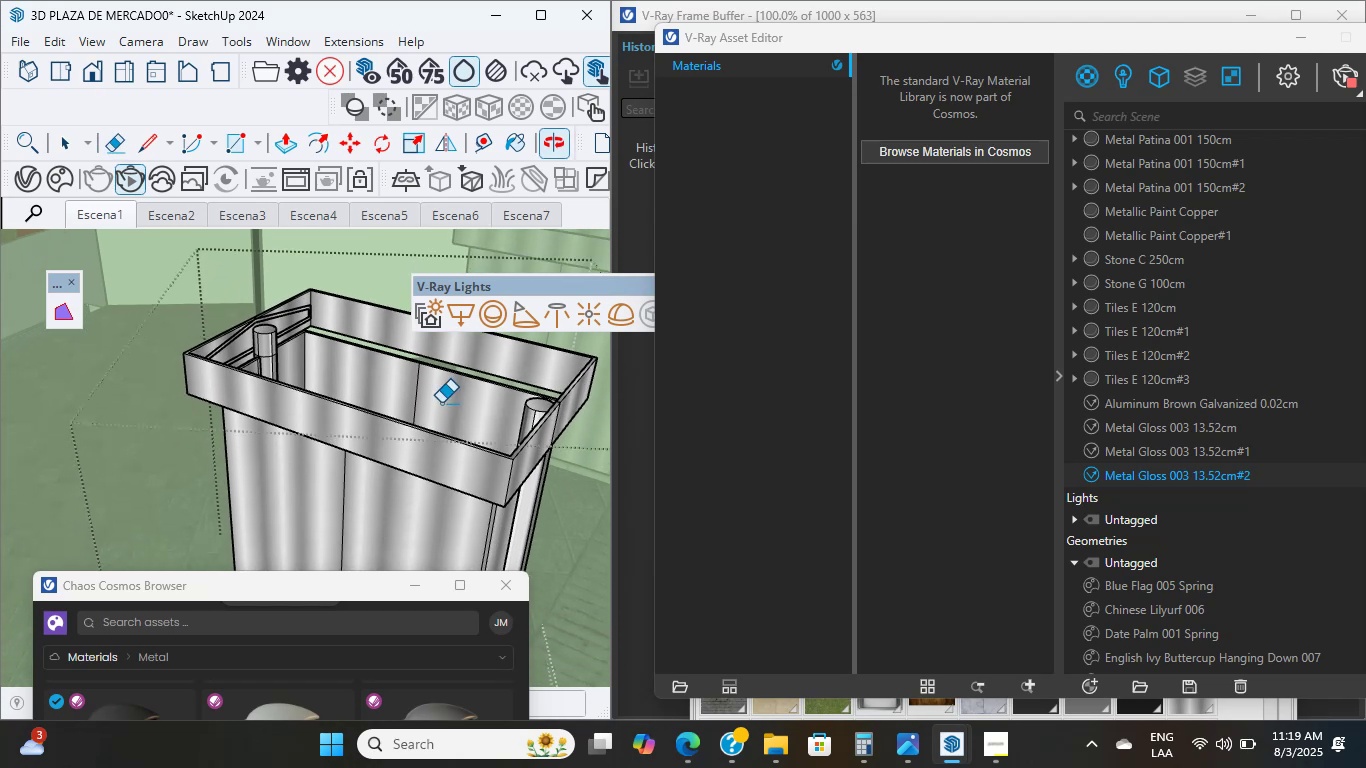 
hold_key(key=ShiftLeft, duration=0.56)
 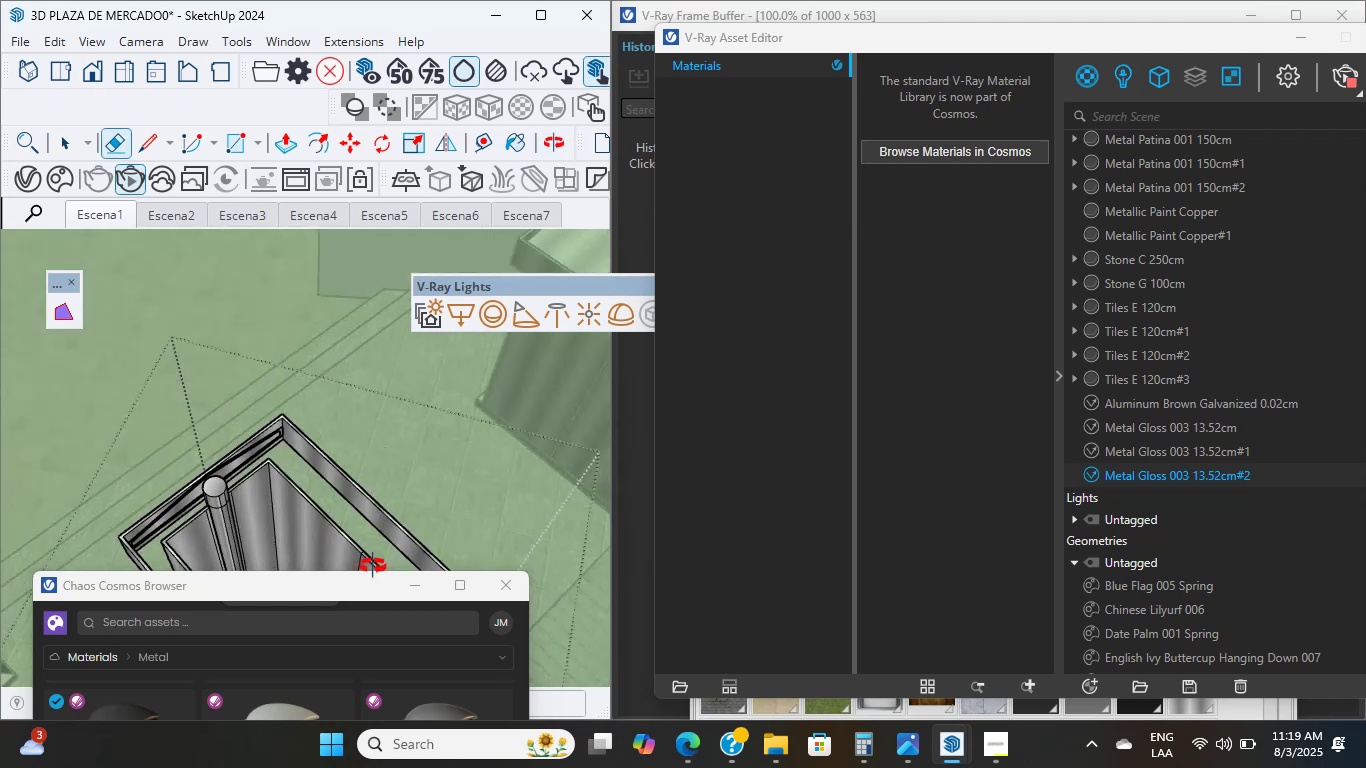 
scroll: coordinate [341, 541], scroll_direction: up, amount: 9.0
 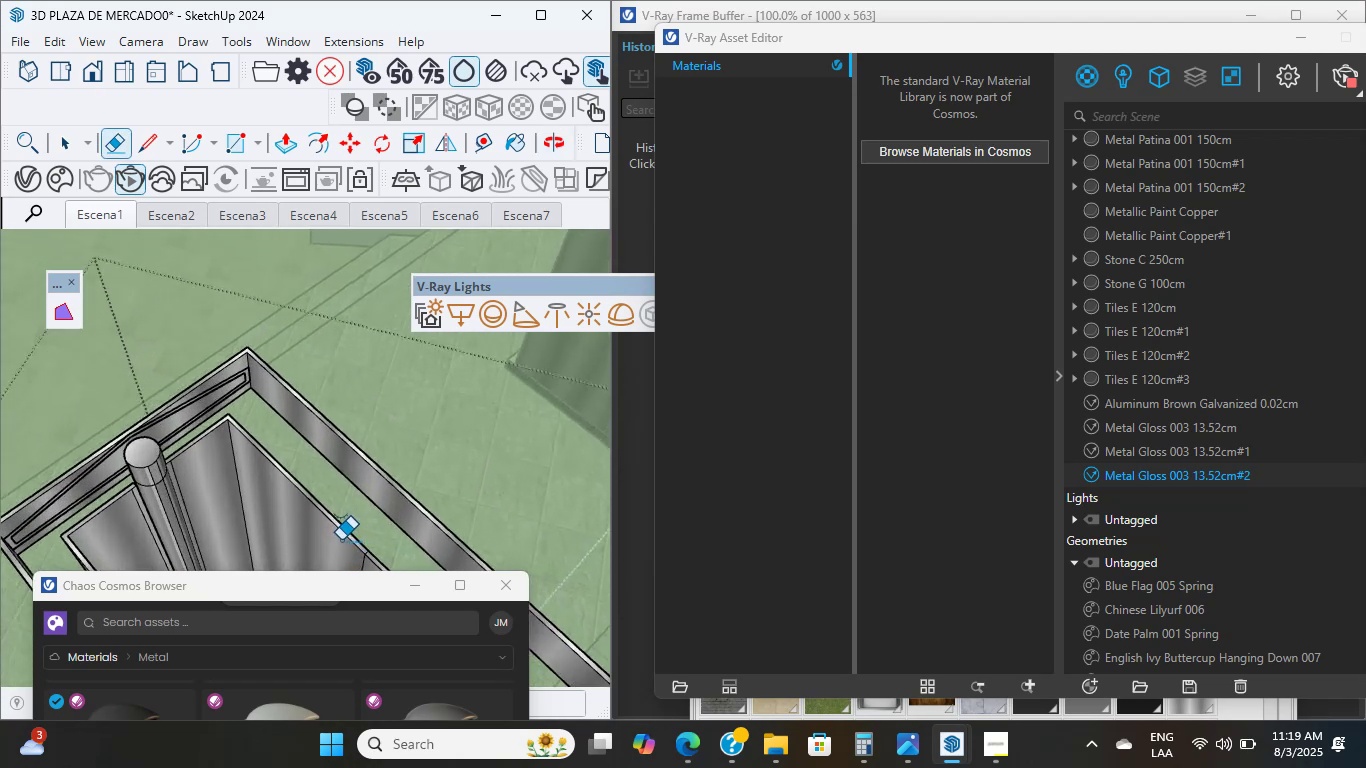 
hold_key(key=ShiftLeft, duration=0.85)
scroll: coordinate [375, 422], scroll_direction: up, amount: 5.0
 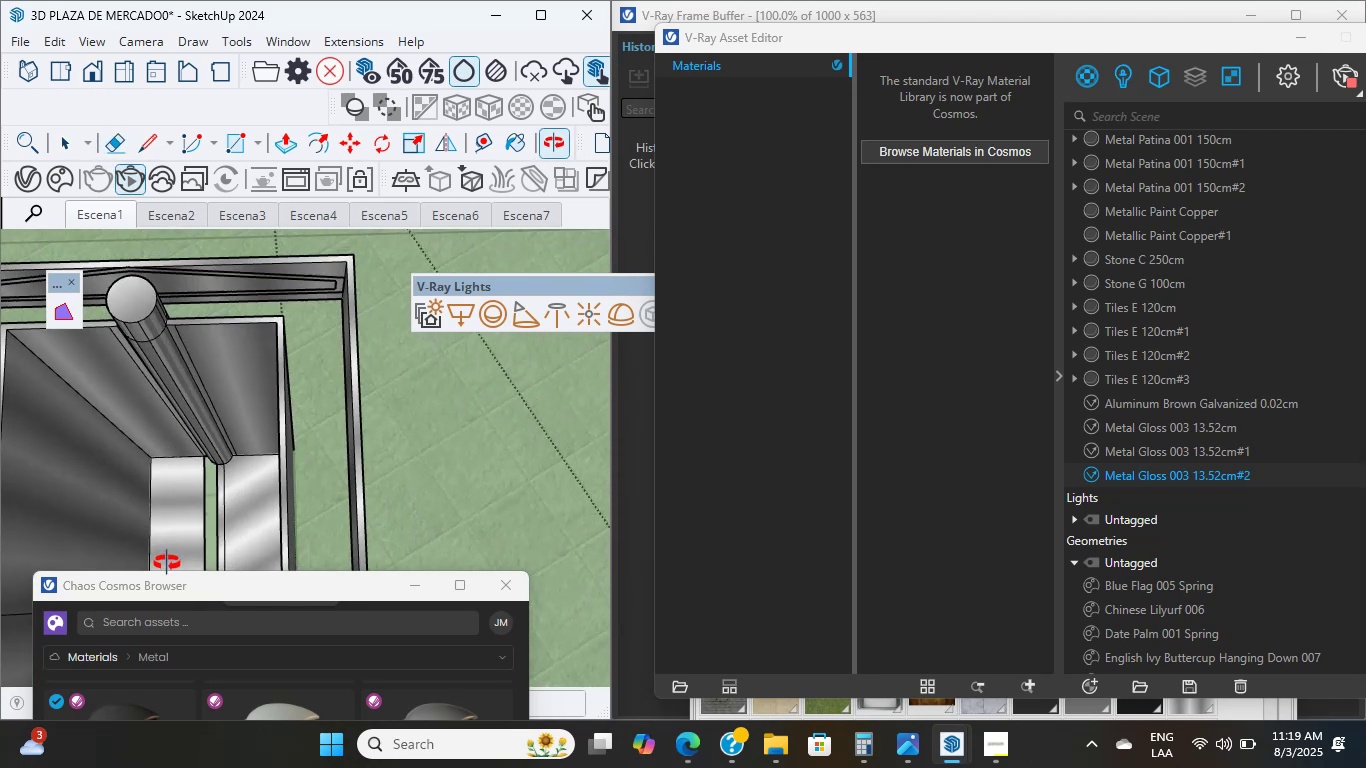 
hold_key(key=ShiftLeft, duration=0.32)
 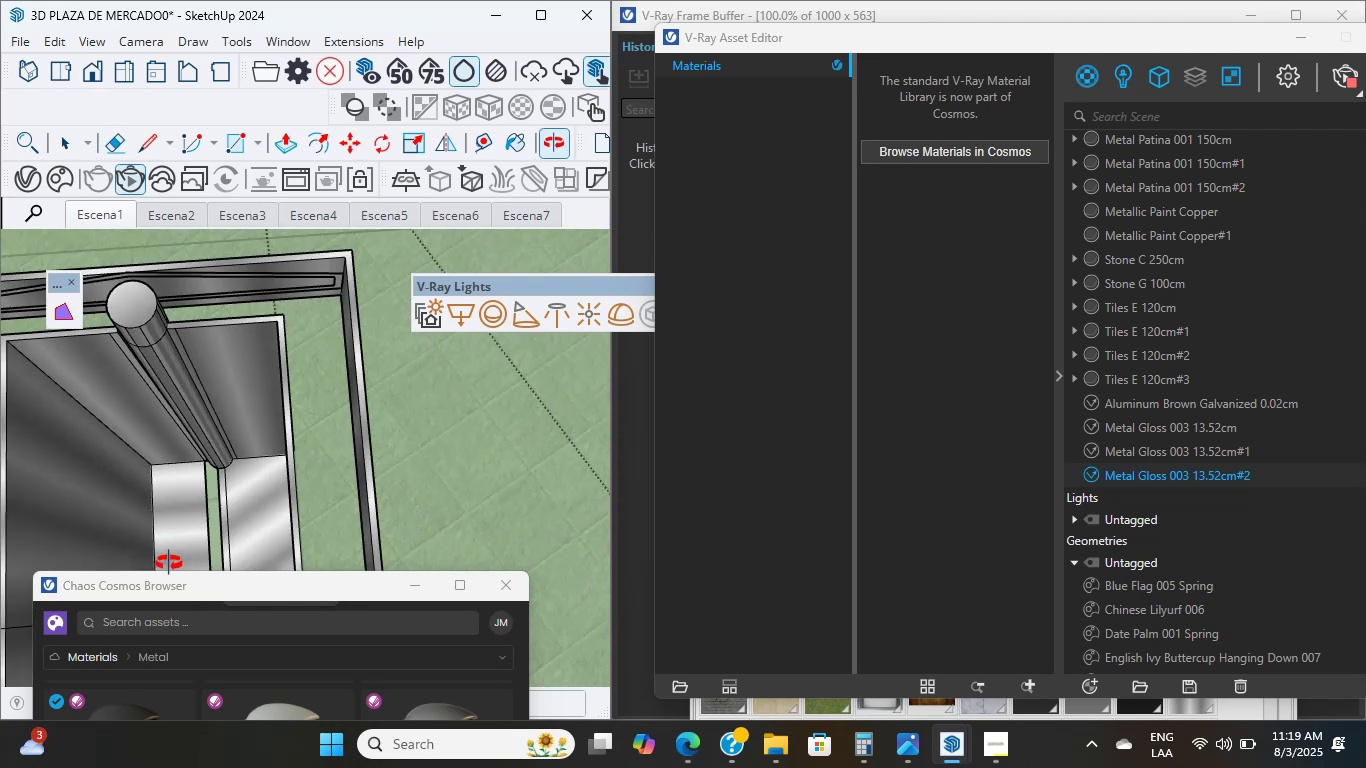 
hold_key(key=ShiftLeft, duration=1.78)
scroll: coordinate [338, 522], scroll_direction: up, amount: 13.0
 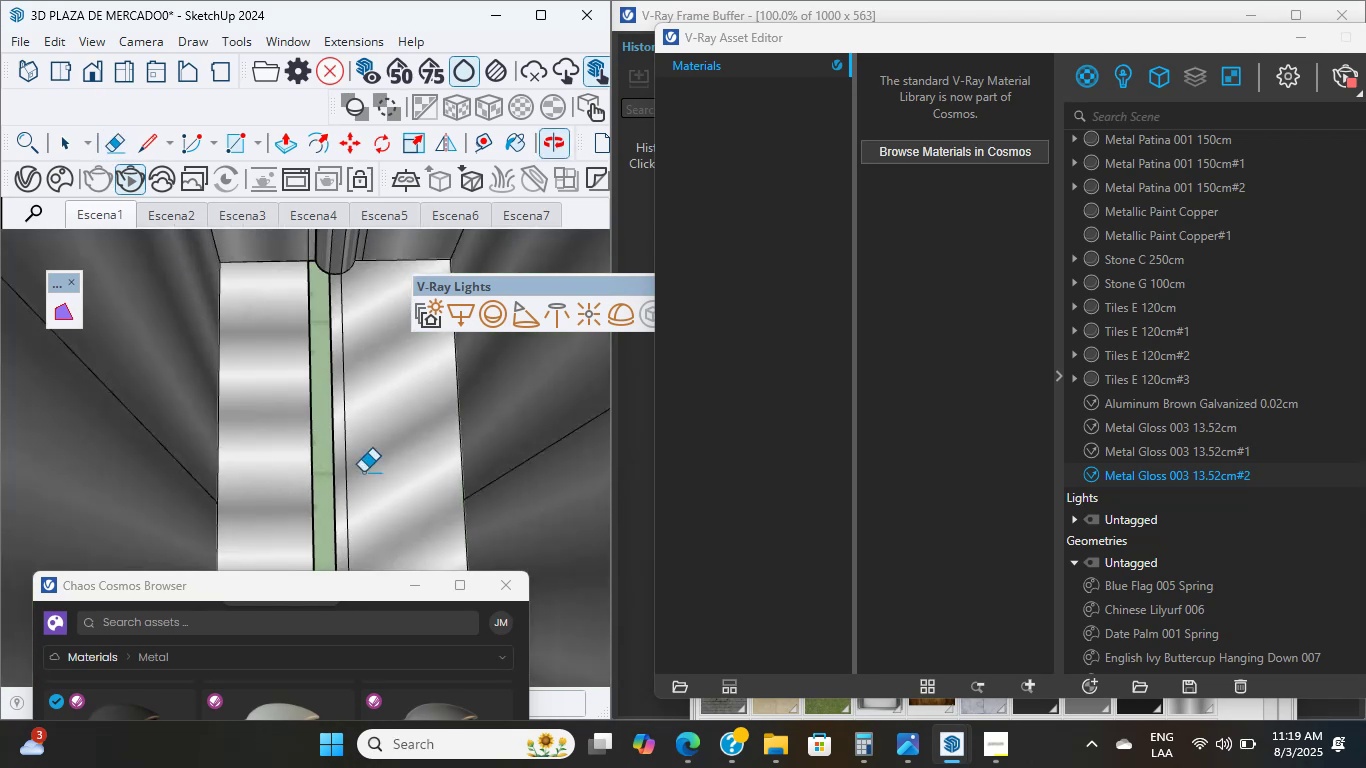 
key(L)
 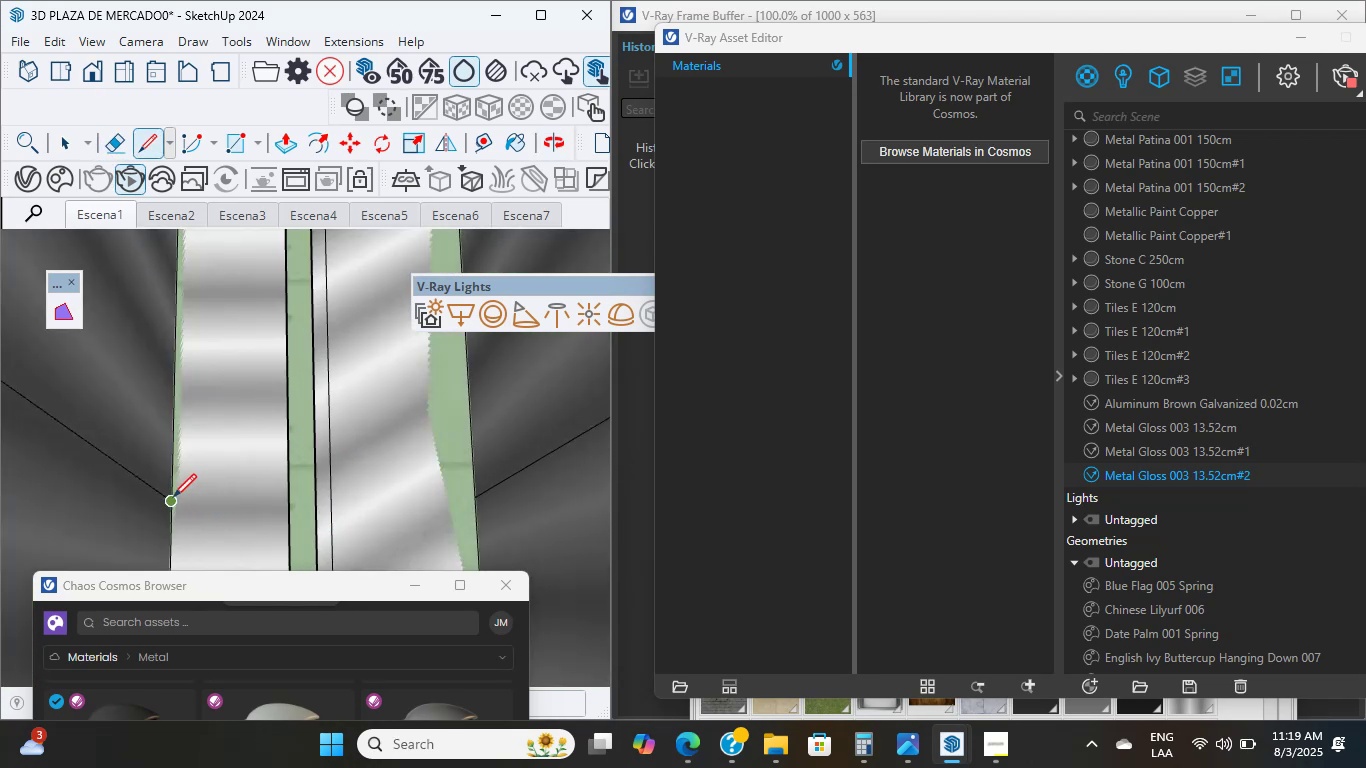 
left_click([172, 497])
 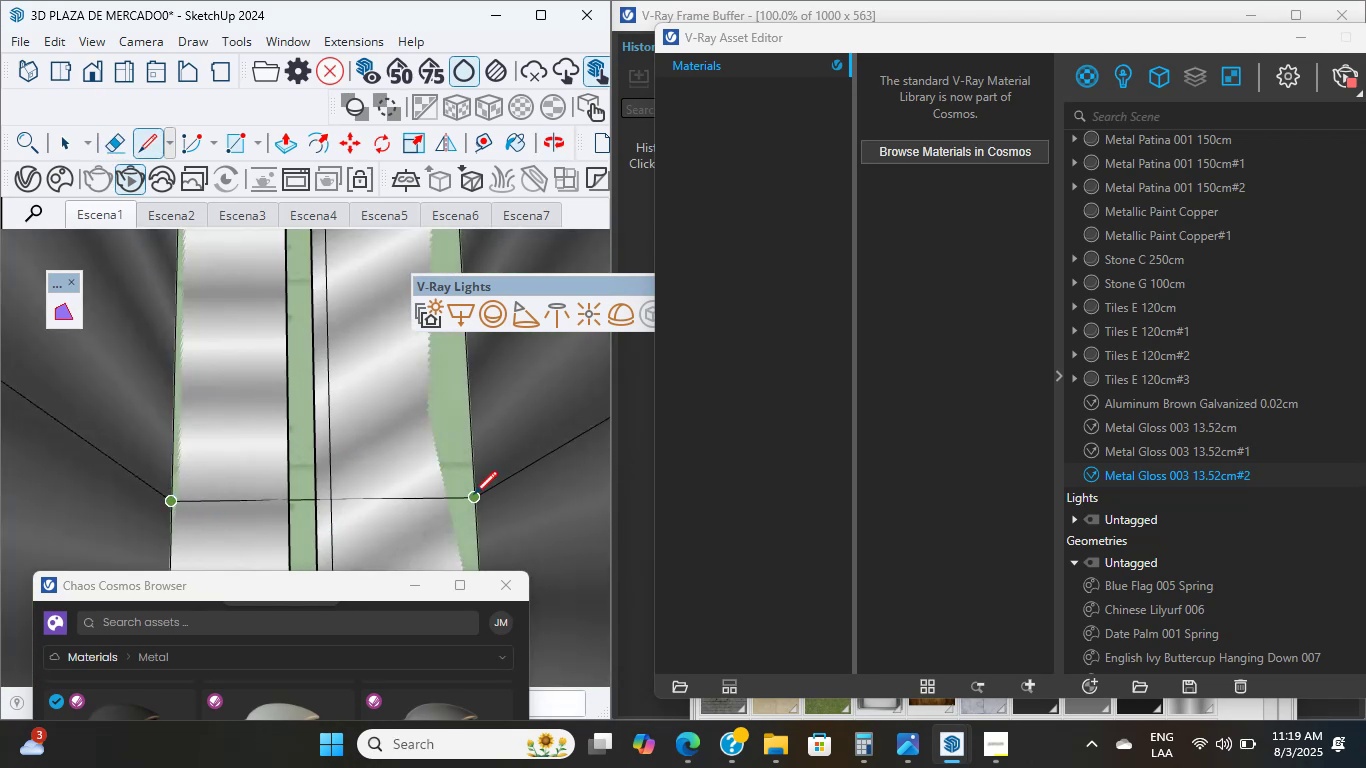 
left_click([476, 494])
 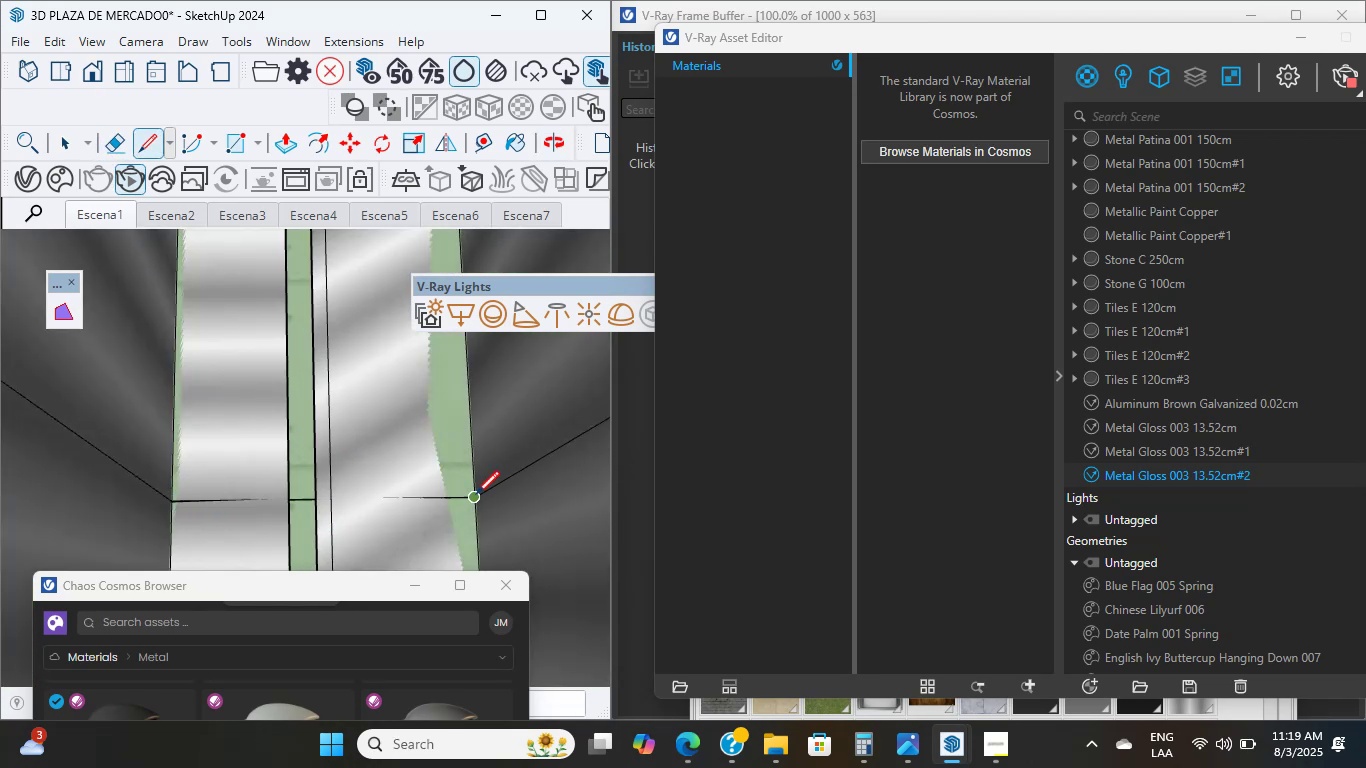 
scroll: coordinate [436, 503], scroll_direction: down, amount: 6.0
 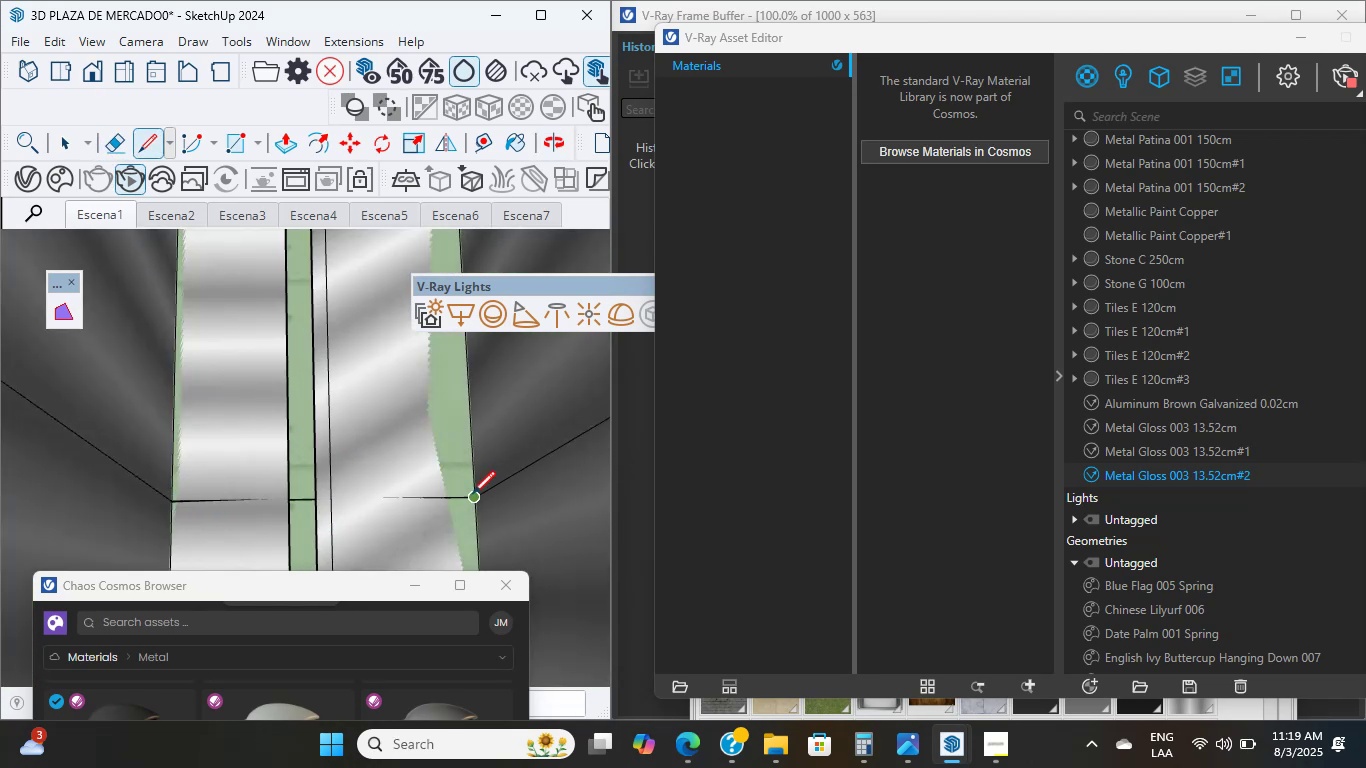 
scroll: coordinate [330, 513], scroll_direction: up, amount: 12.0
 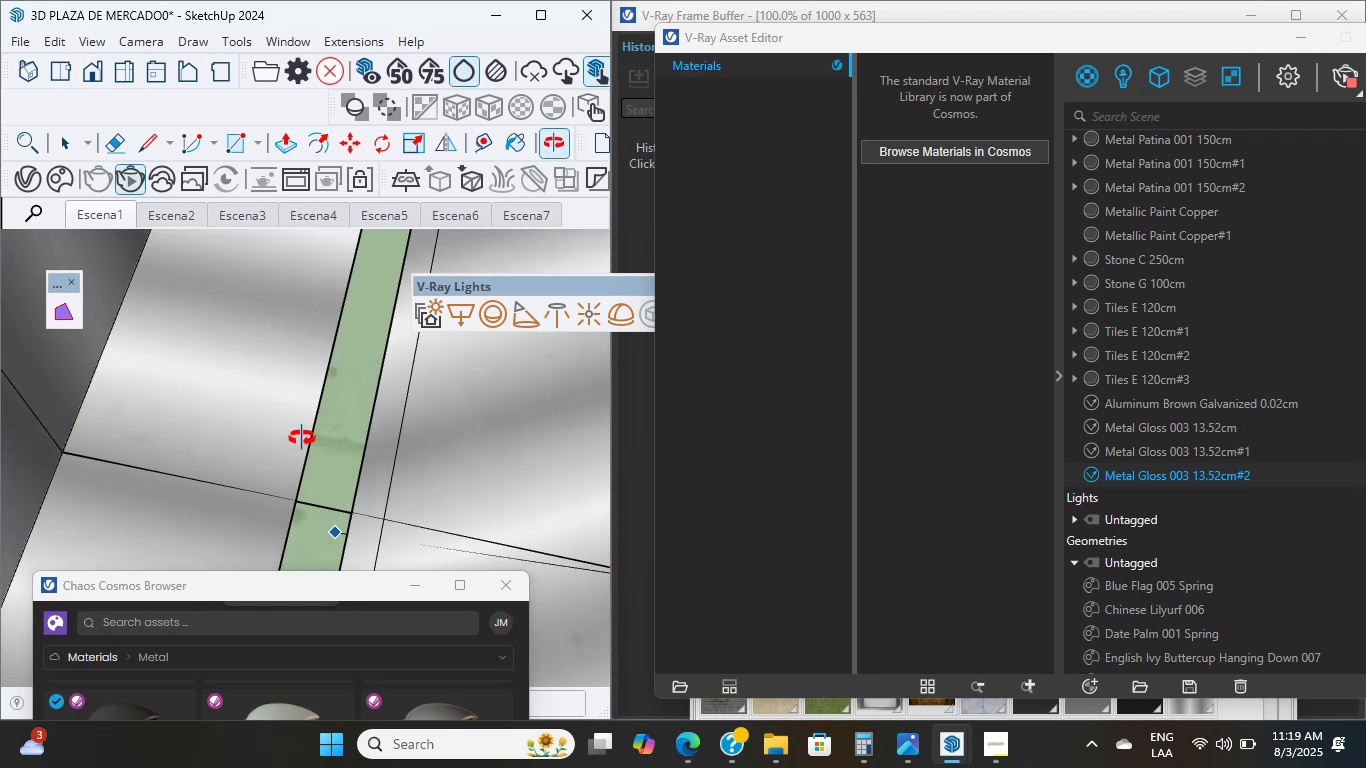 
key(Shift+ShiftLeft)
 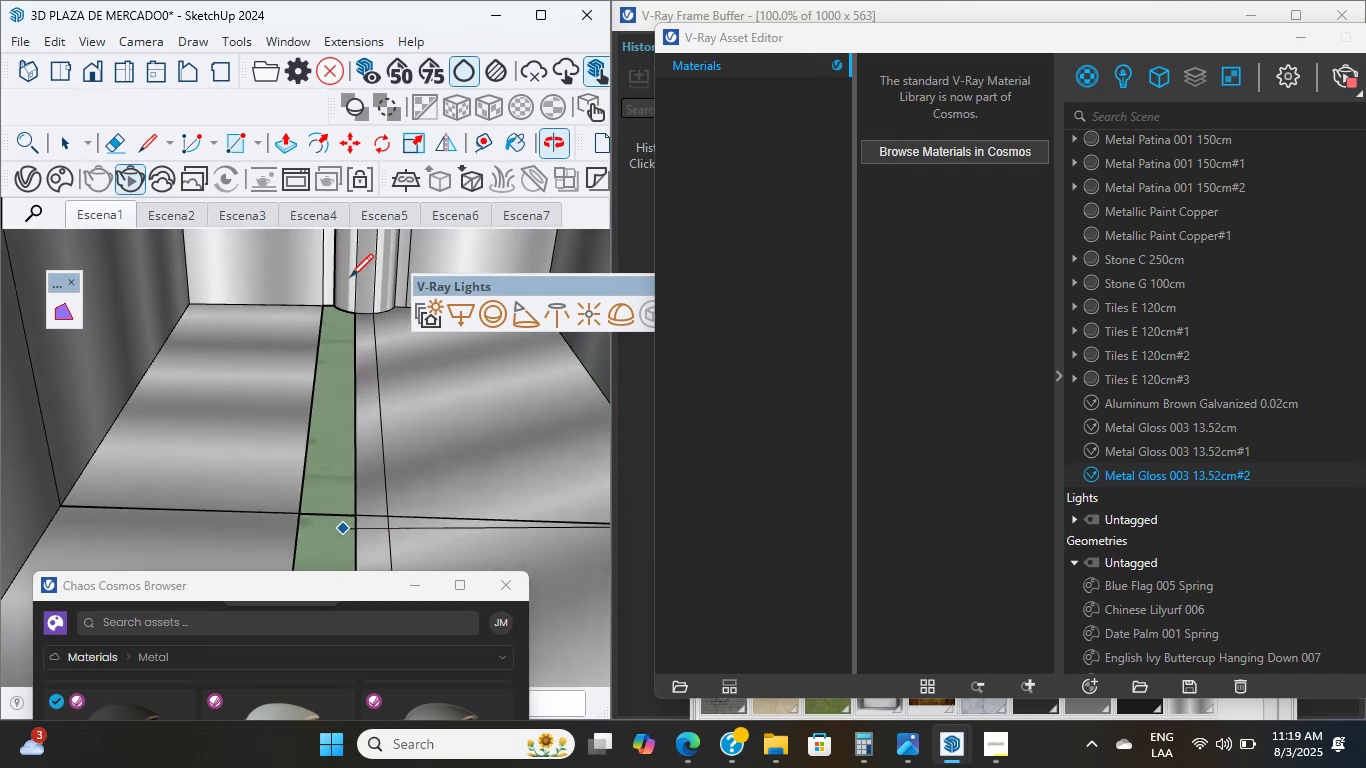 
key(E)
 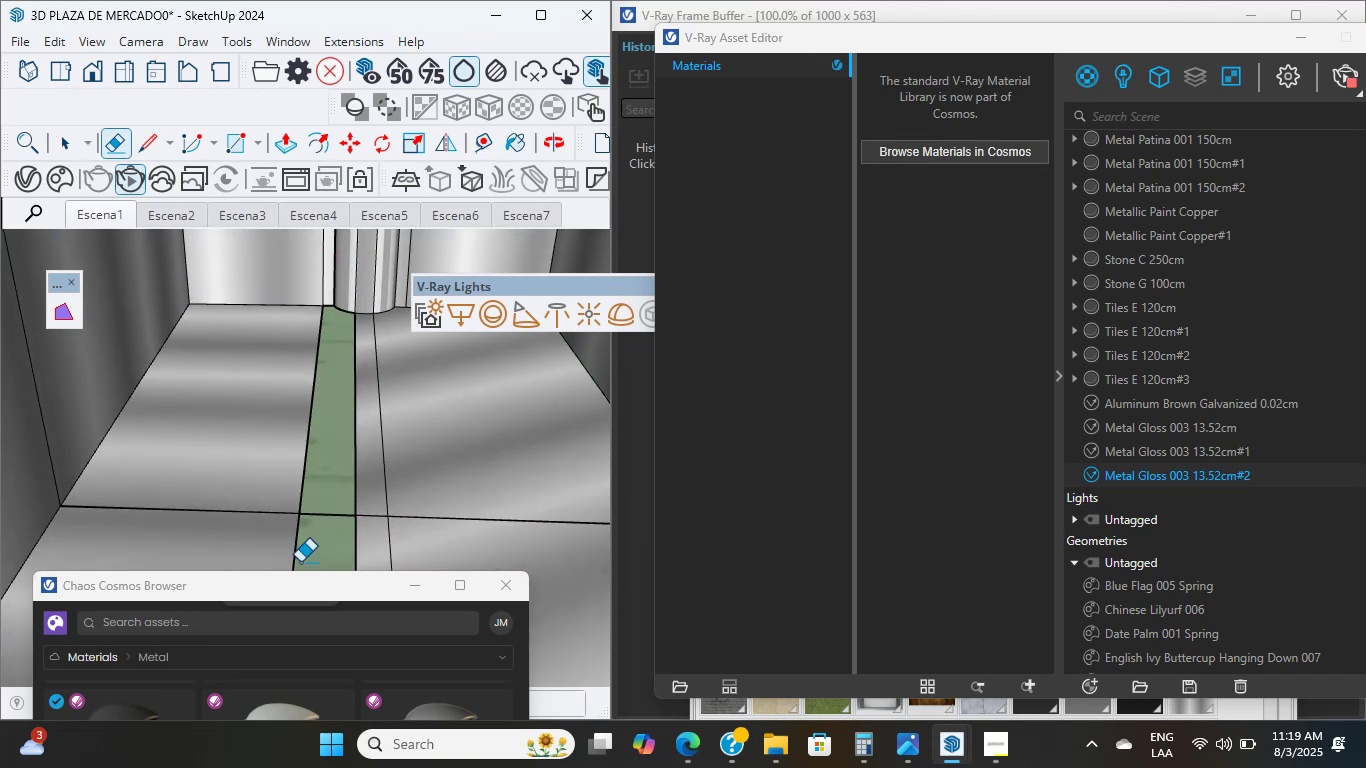 
left_click_drag(start_coordinate=[325, 511], to_coordinate=[325, 505])
 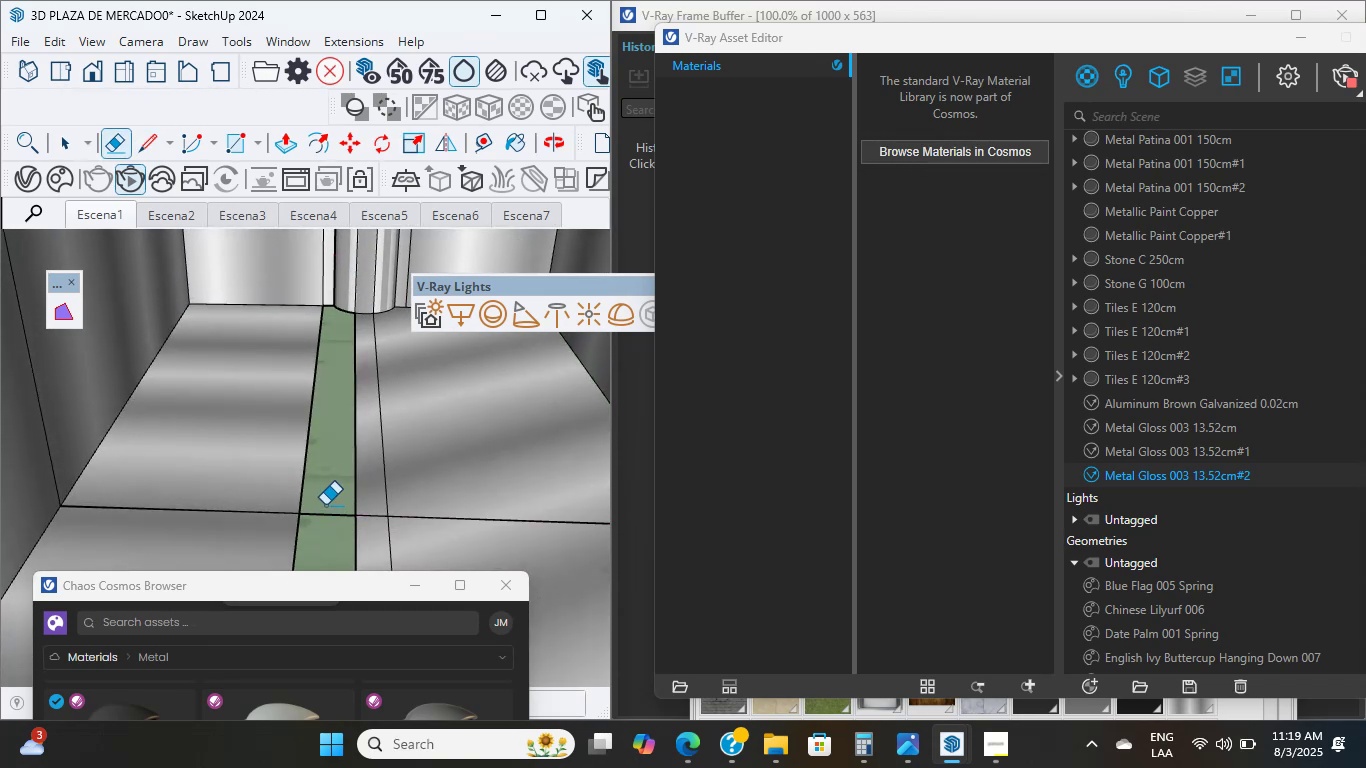 
left_click_drag(start_coordinate=[314, 524], to_coordinate=[315, 543])
 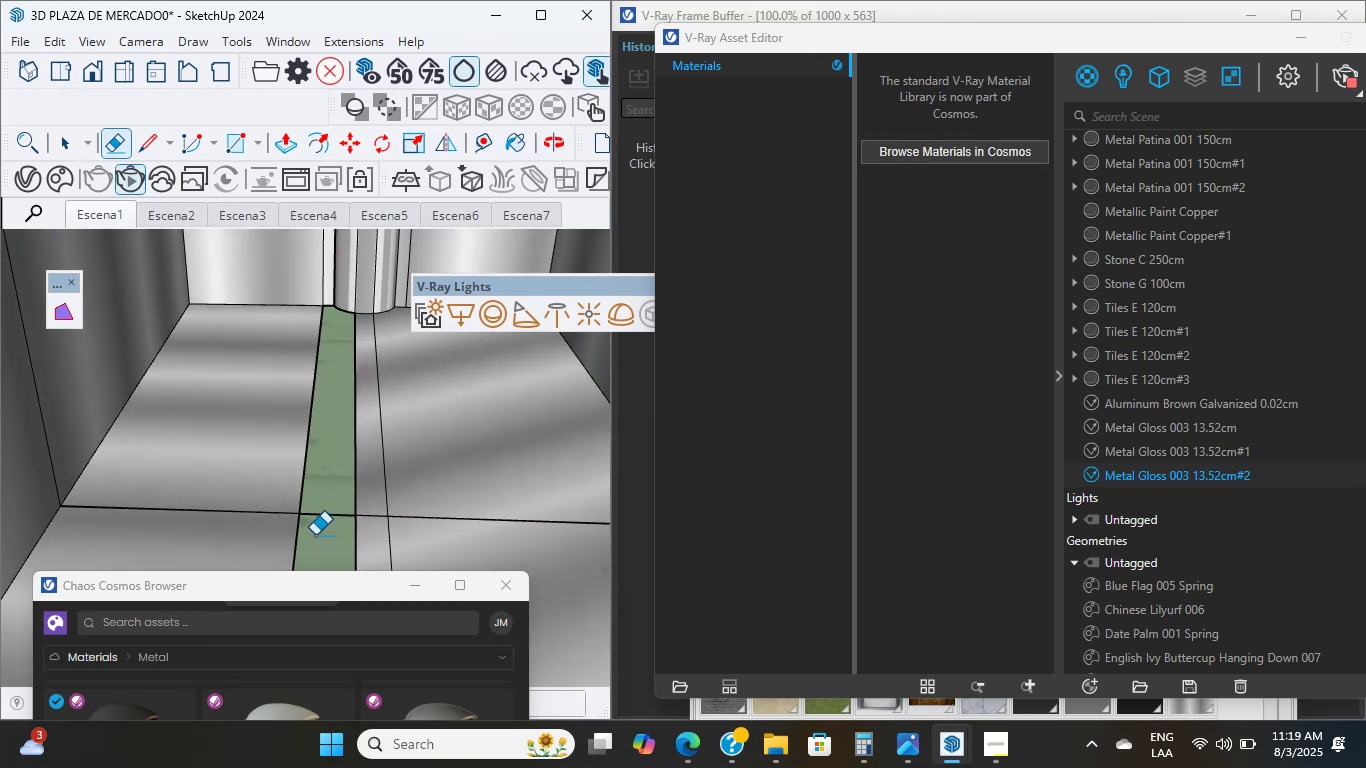 
left_click_drag(start_coordinate=[315, 527], to_coordinate=[321, 513])
 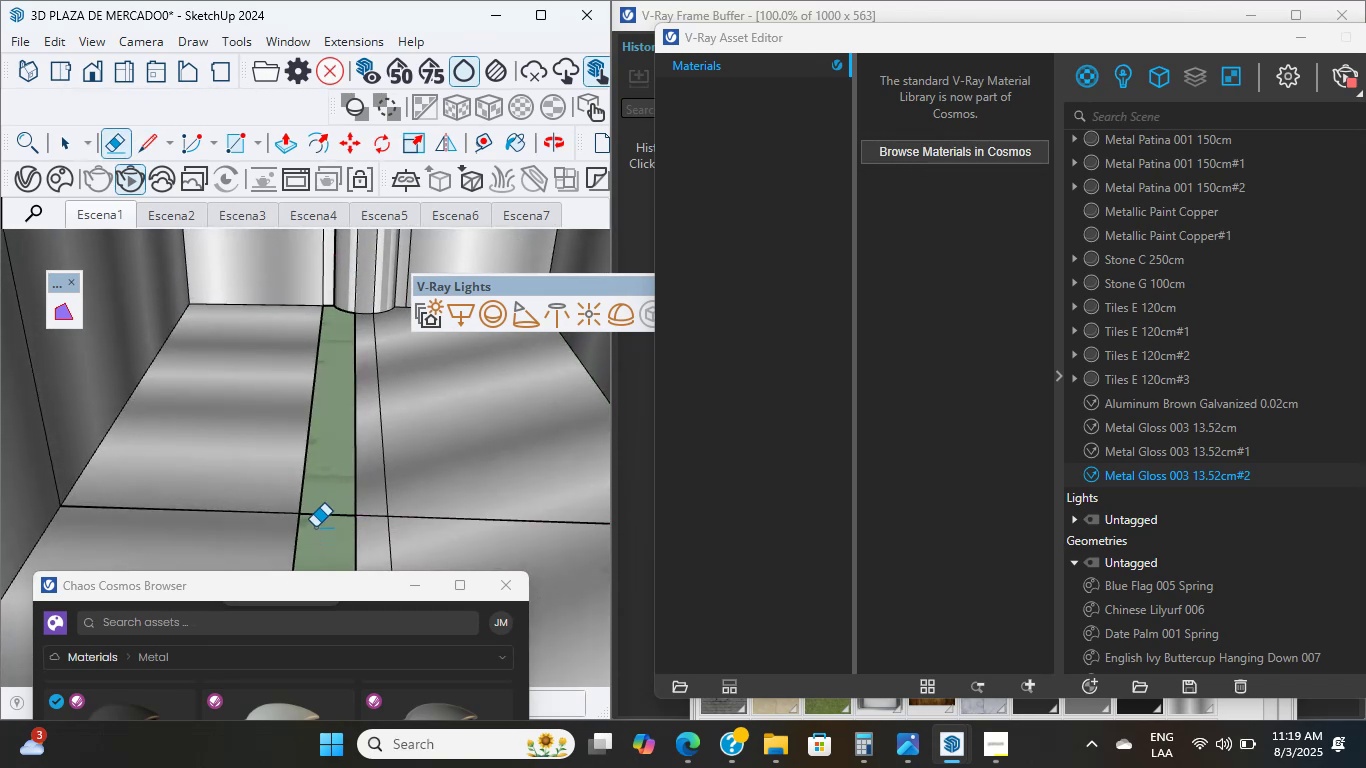 
scroll: coordinate [324, 470], scroll_direction: down, amount: 1.0
 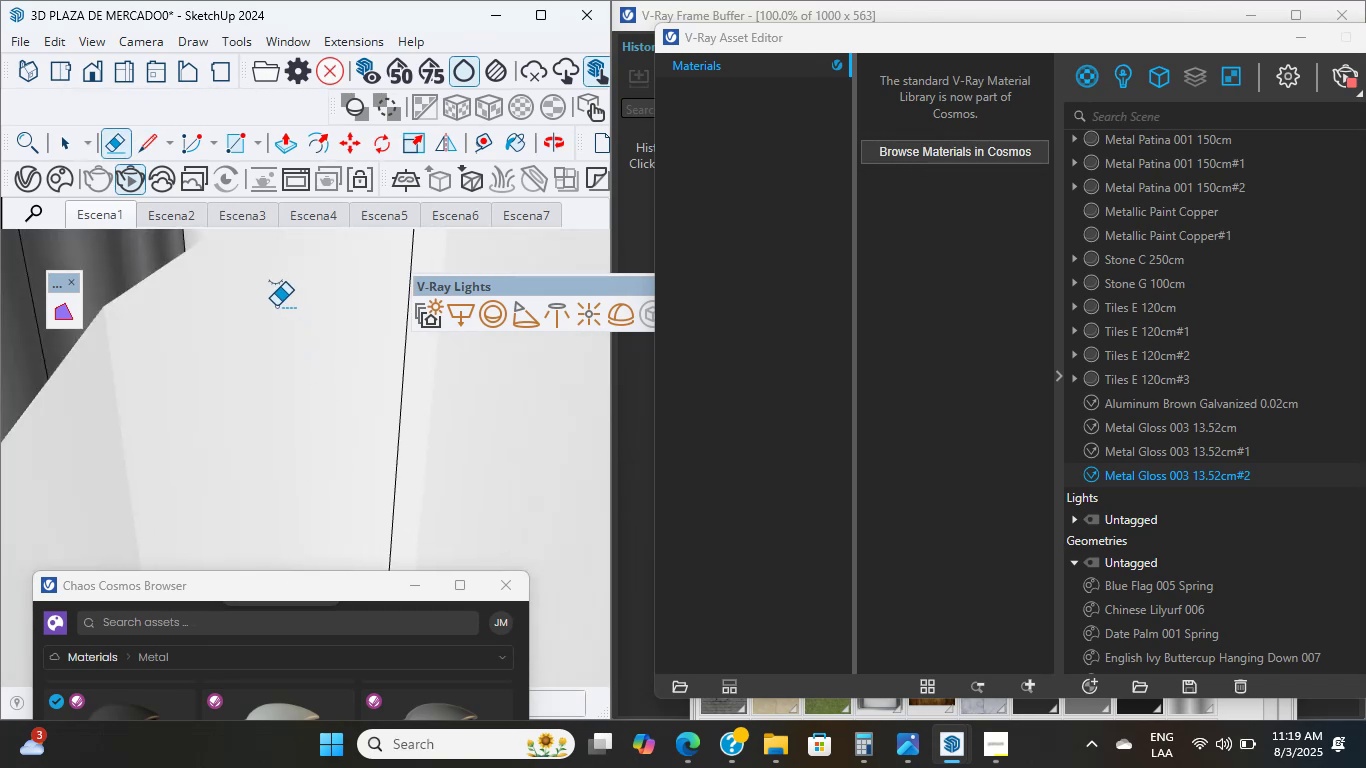 
key(Shift+ShiftLeft)
 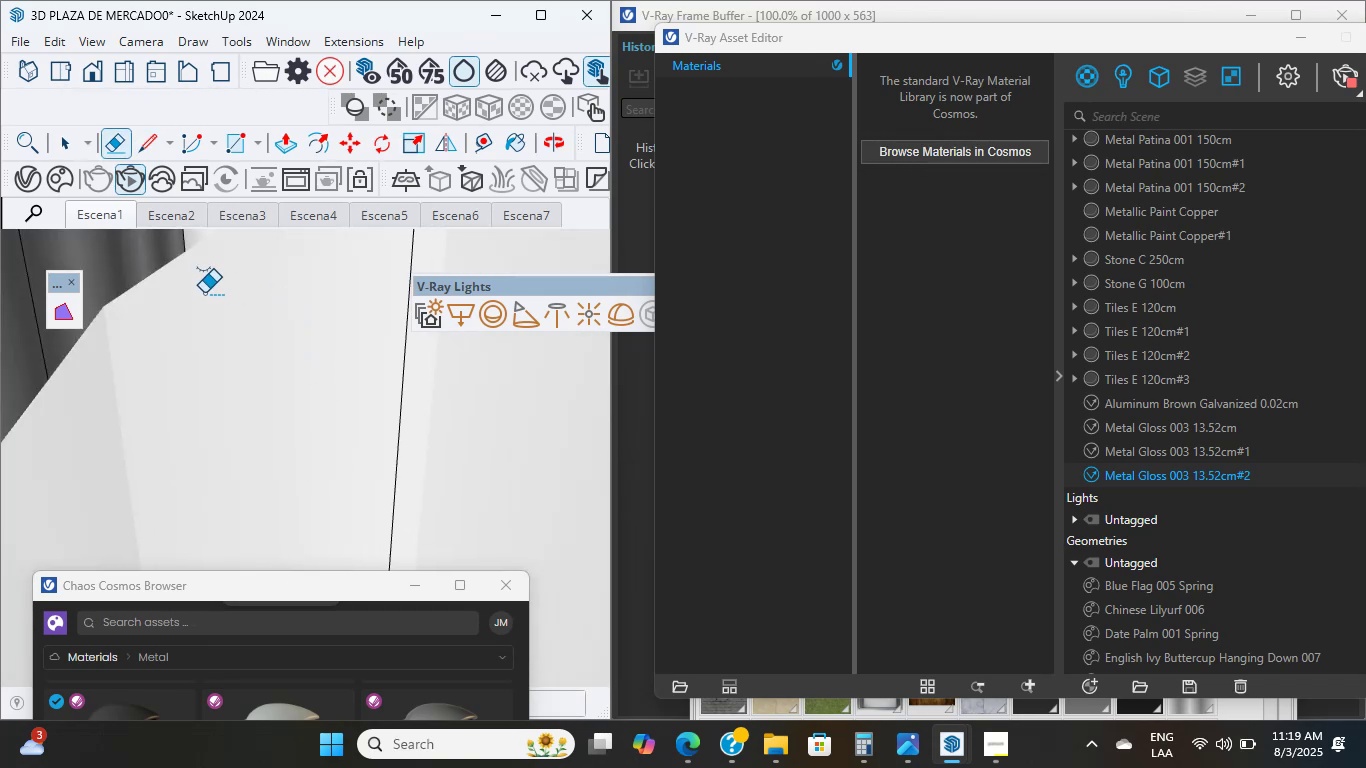 
left_click([192, 218])
 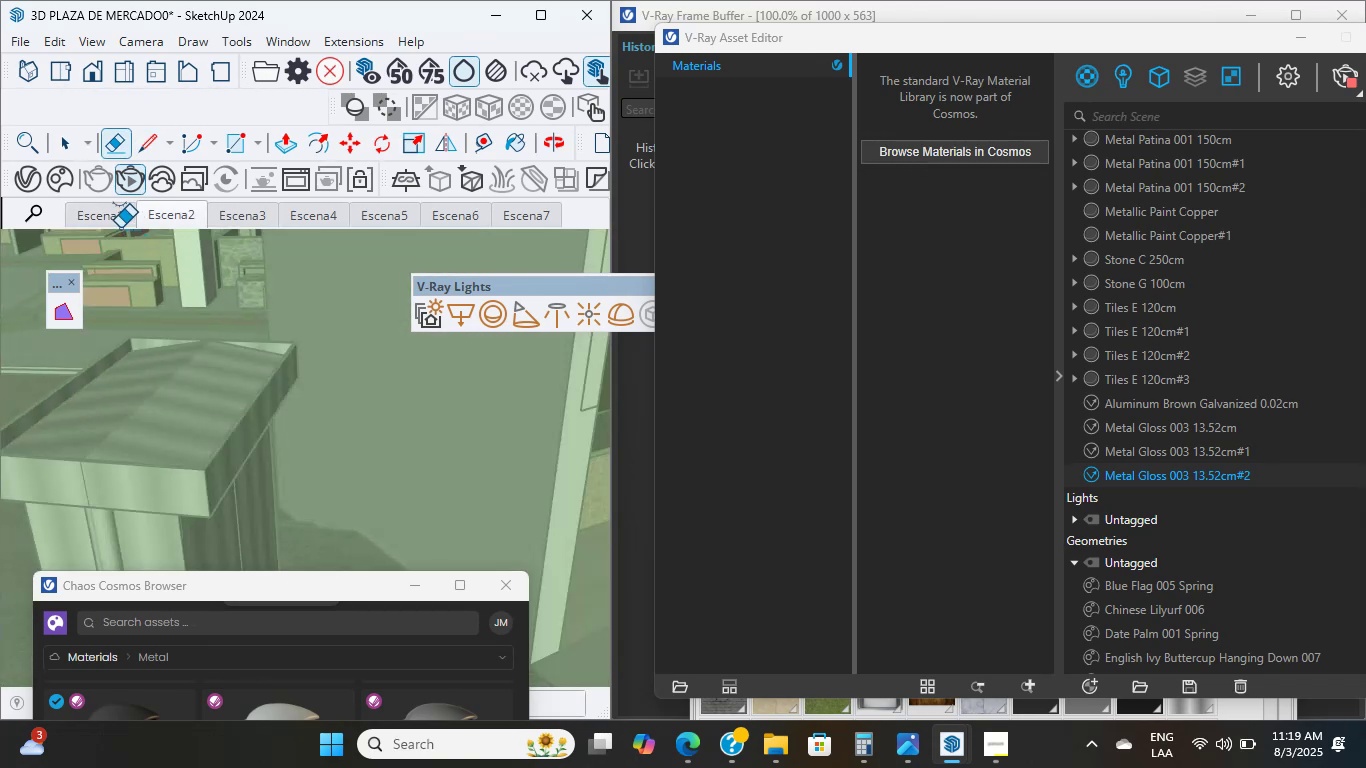 
left_click([119, 228])
 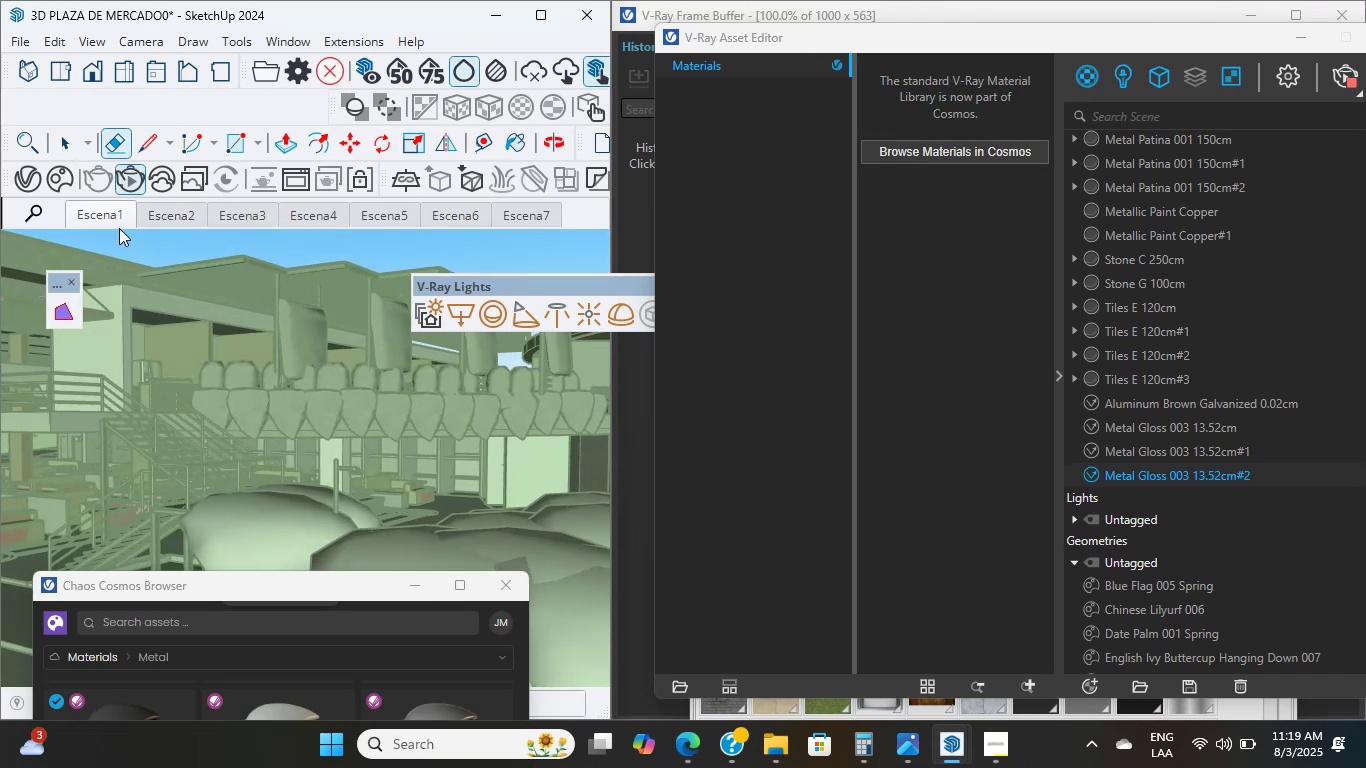 
scroll: coordinate [289, 400], scroll_direction: down, amount: 1.0
 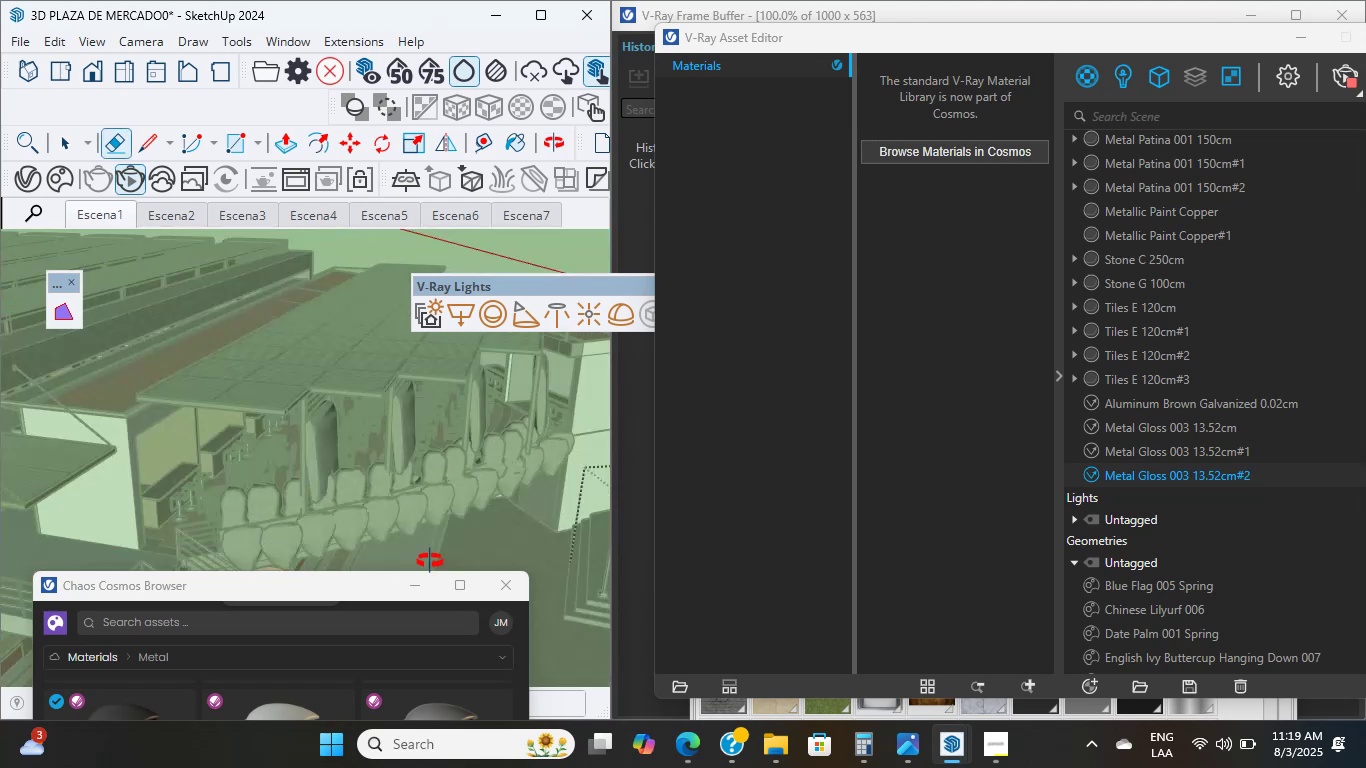 
key(Shift+ShiftLeft)
 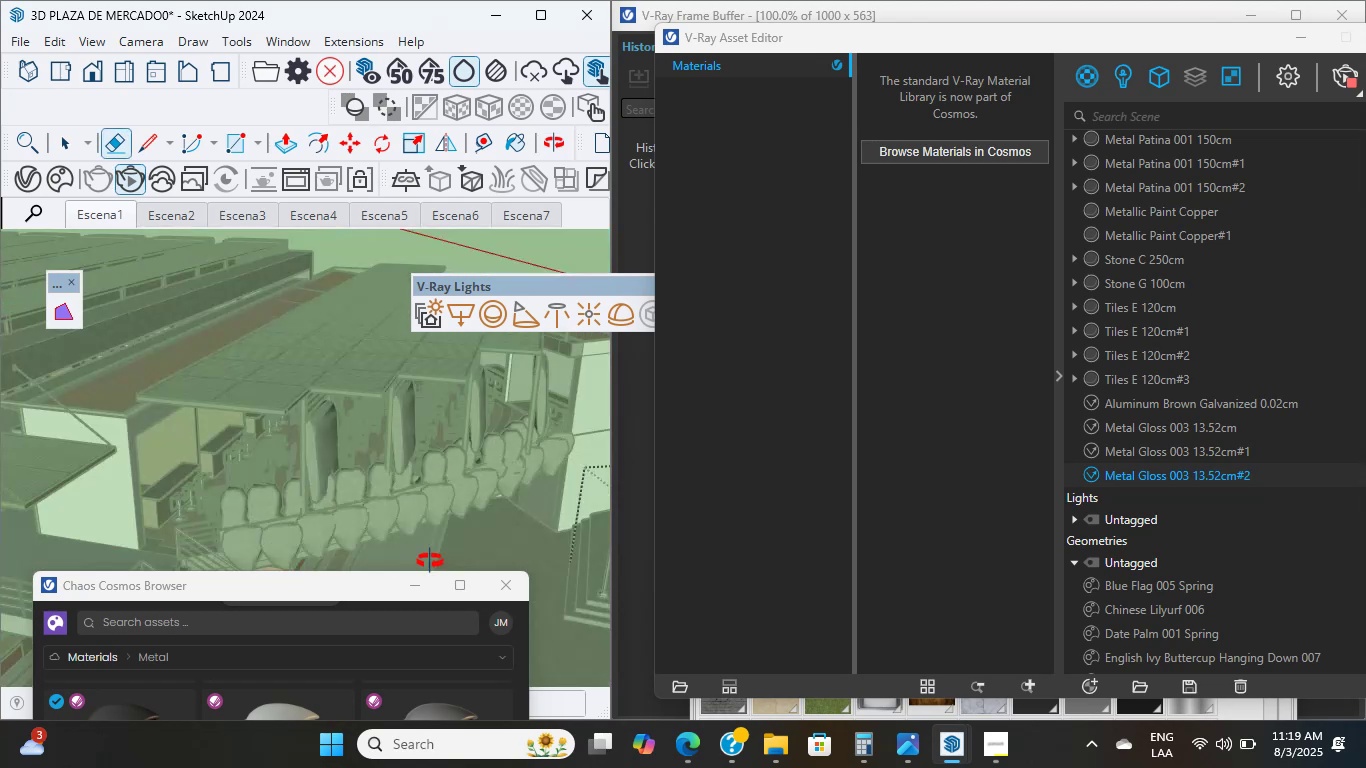 
scroll: coordinate [479, 526], scroll_direction: down, amount: 3.0
 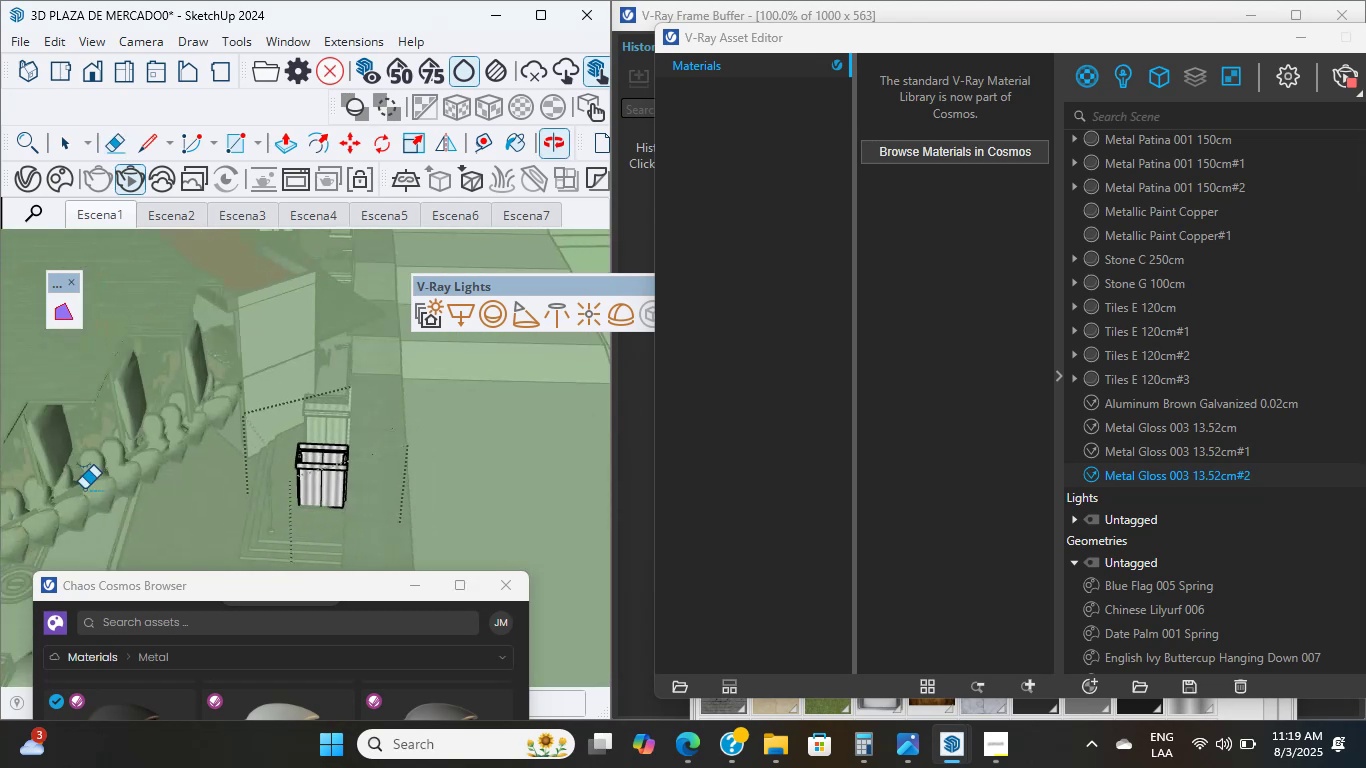 
hold_key(key=ShiftLeft, duration=1.03)
scroll: coordinate [306, 553], scroll_direction: up, amount: 31.0
 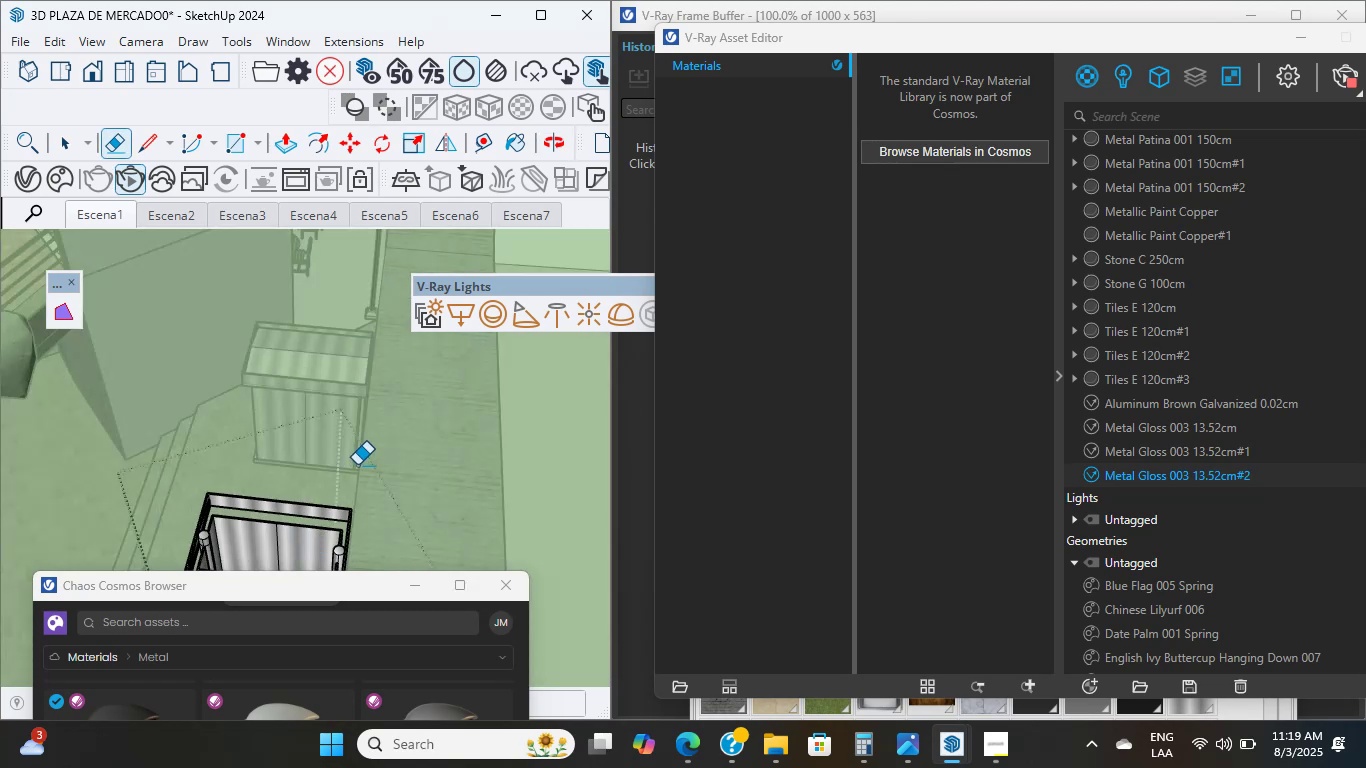 
hold_key(key=ShiftLeft, duration=0.45)
 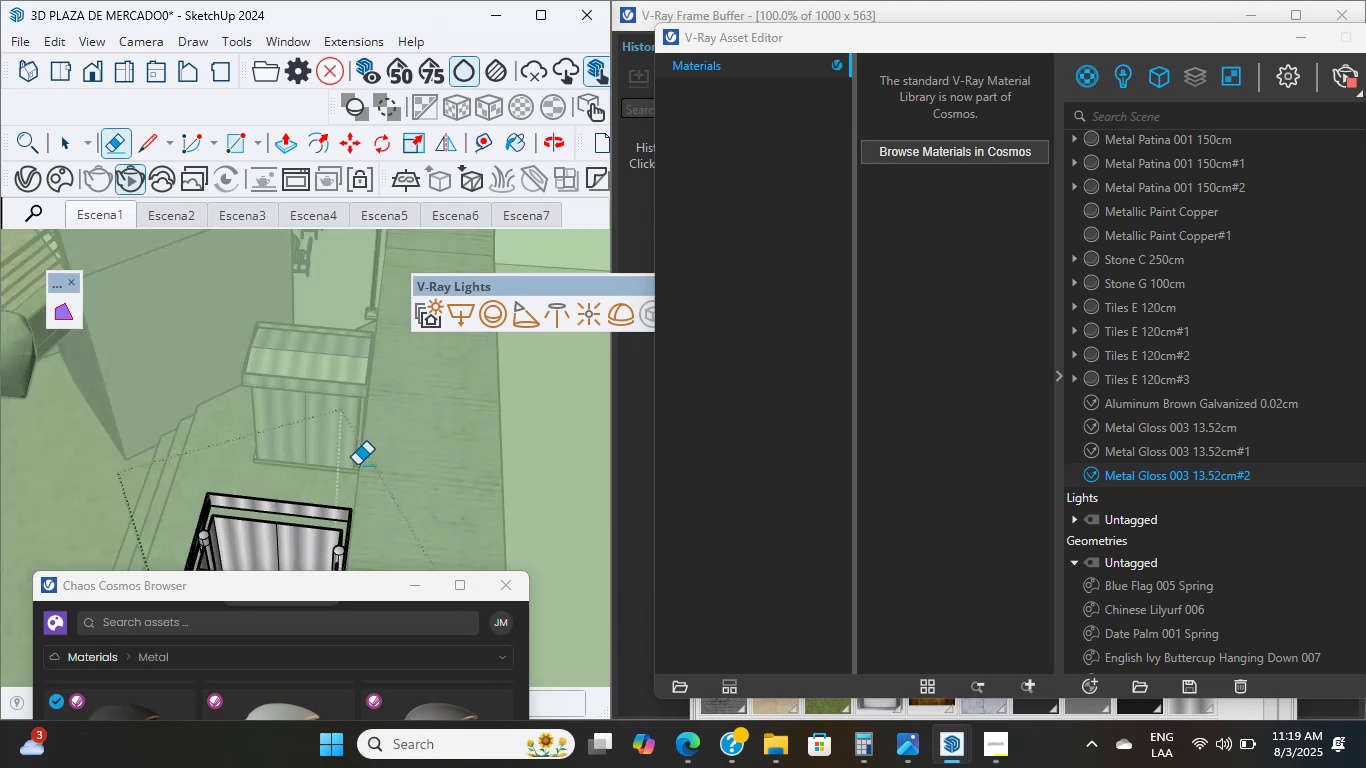 
scroll: coordinate [299, 534], scroll_direction: up, amount: 10.0
 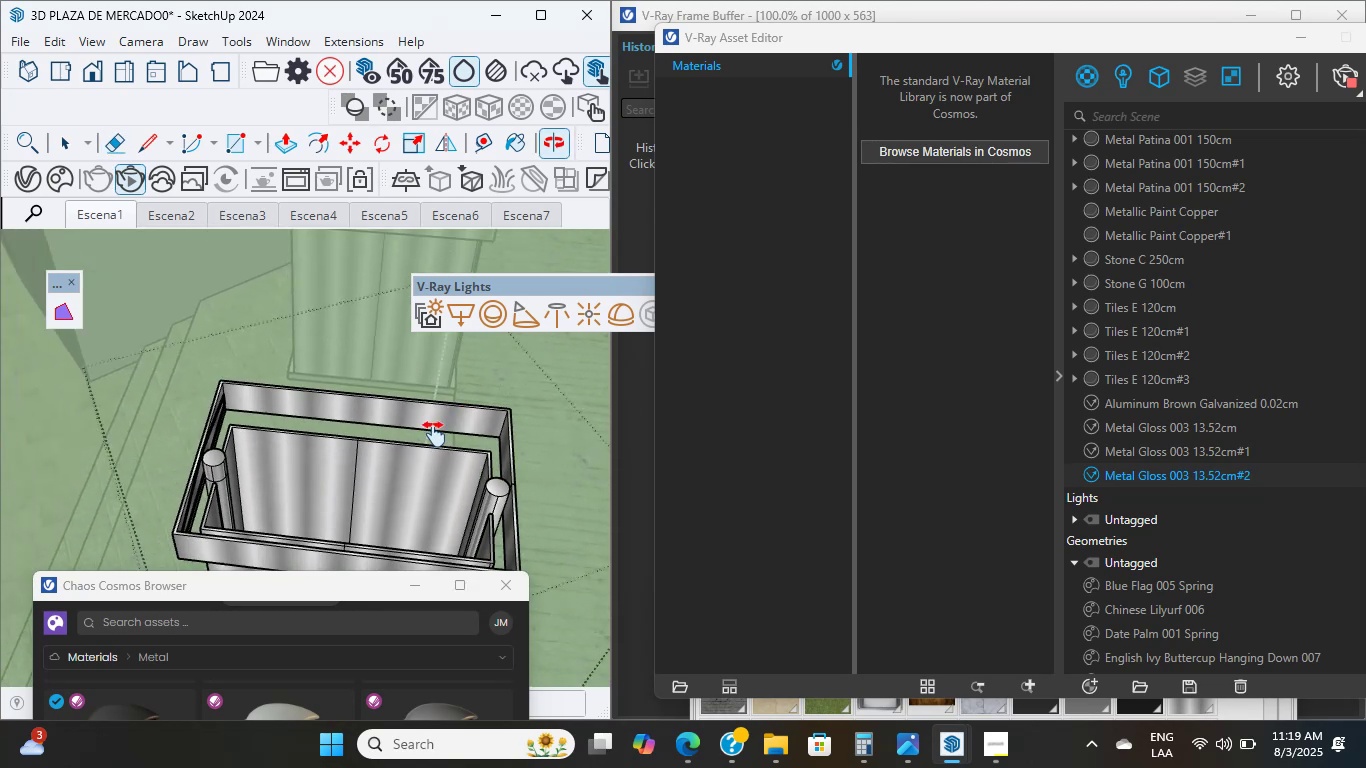 
hold_key(key=ShiftLeft, duration=0.55)
 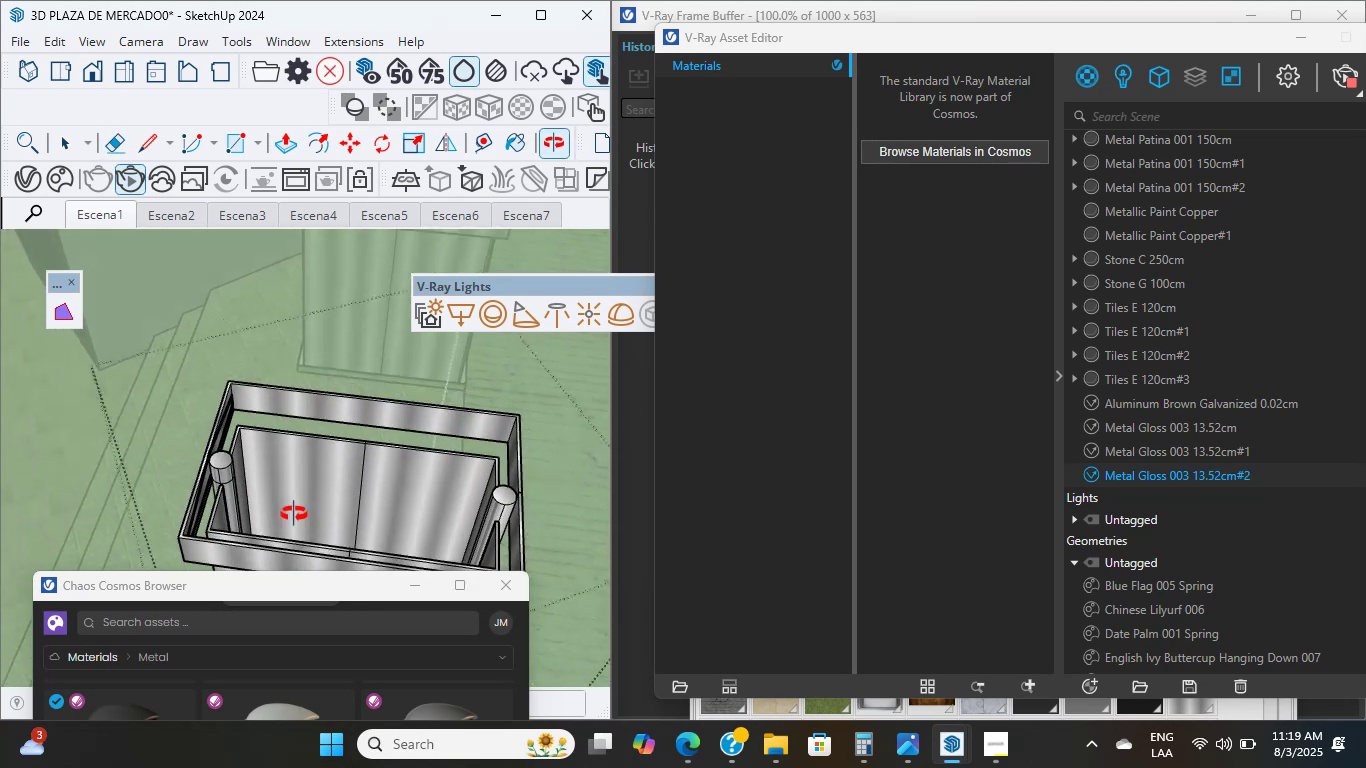 
hold_key(key=ShiftLeft, duration=3.19)
scroll: coordinate [258, 403], scroll_direction: up, amount: 13.0
 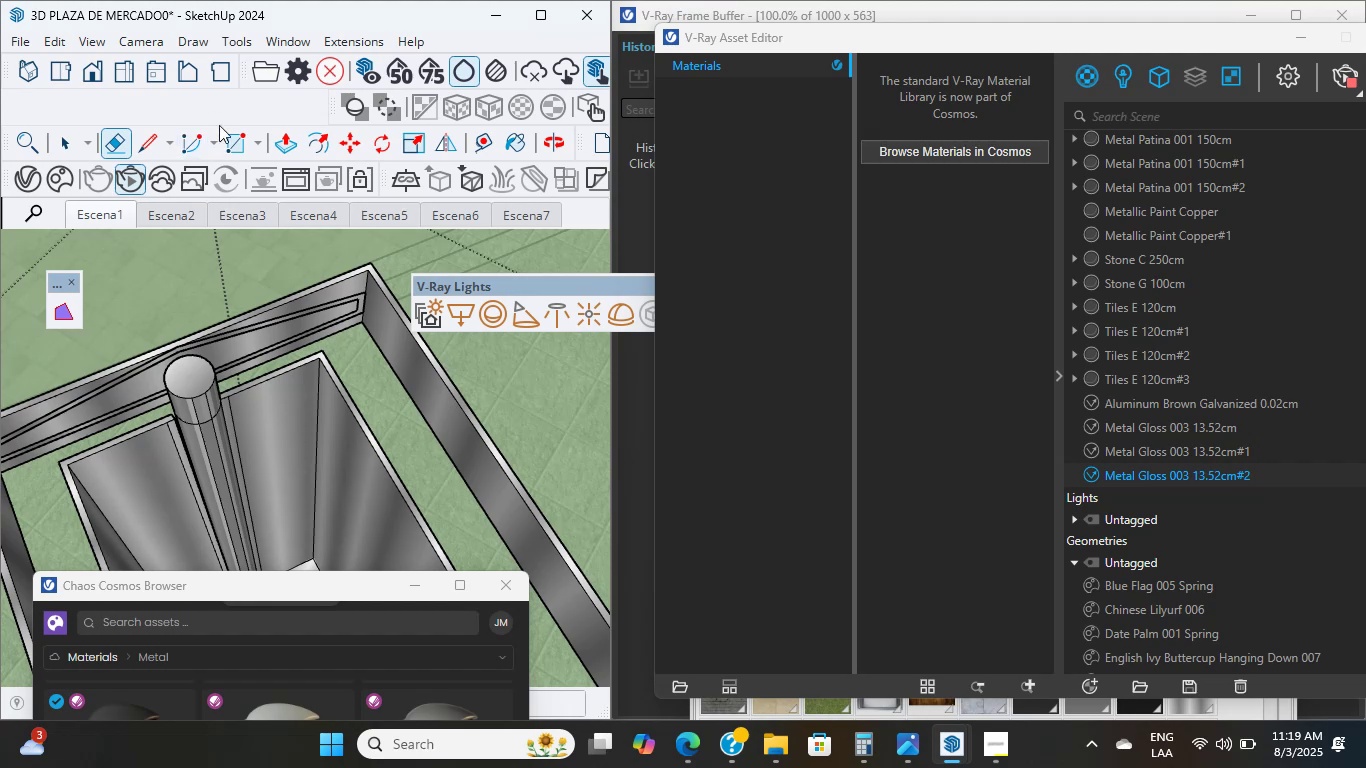 
left_click([356, 325])
 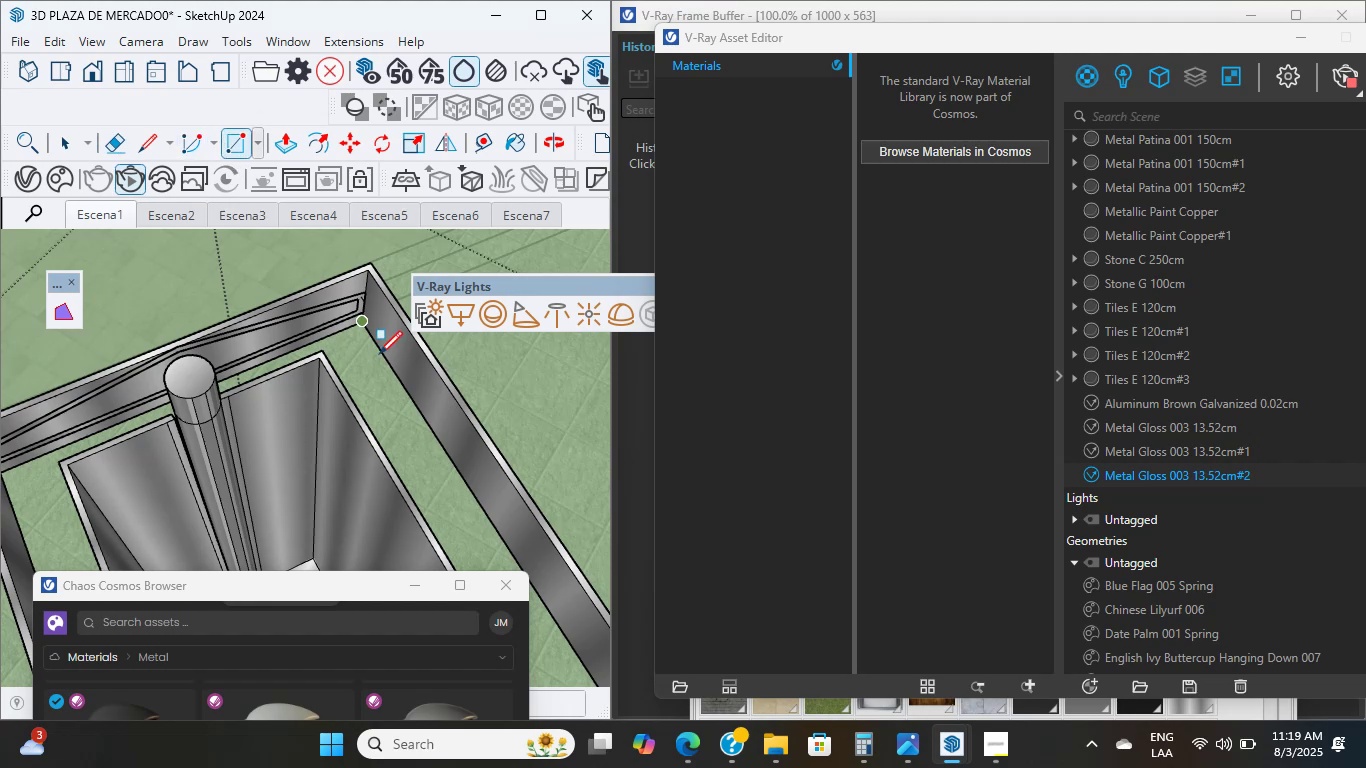 
scroll: coordinate [299, 318], scroll_direction: down, amount: 16.0
 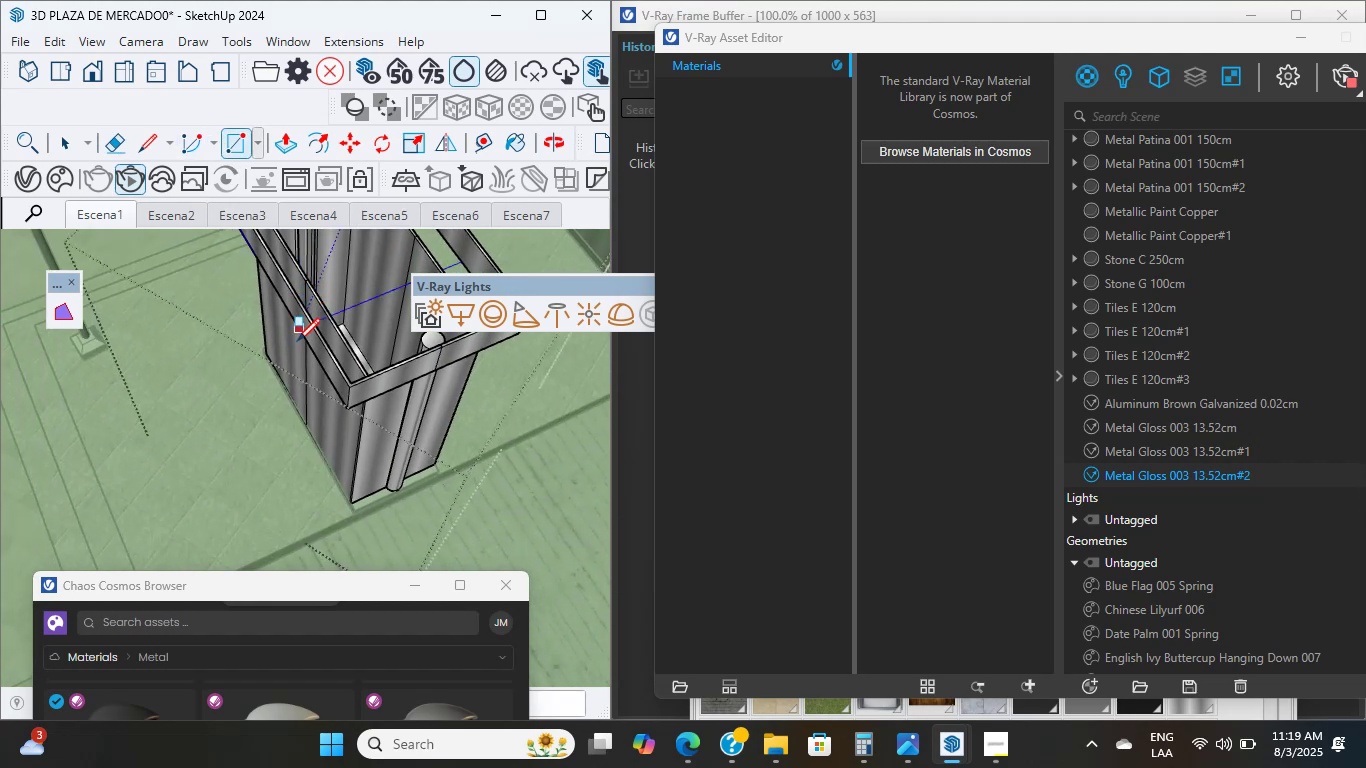 
hold_key(key=ShiftLeft, duration=1.1)
 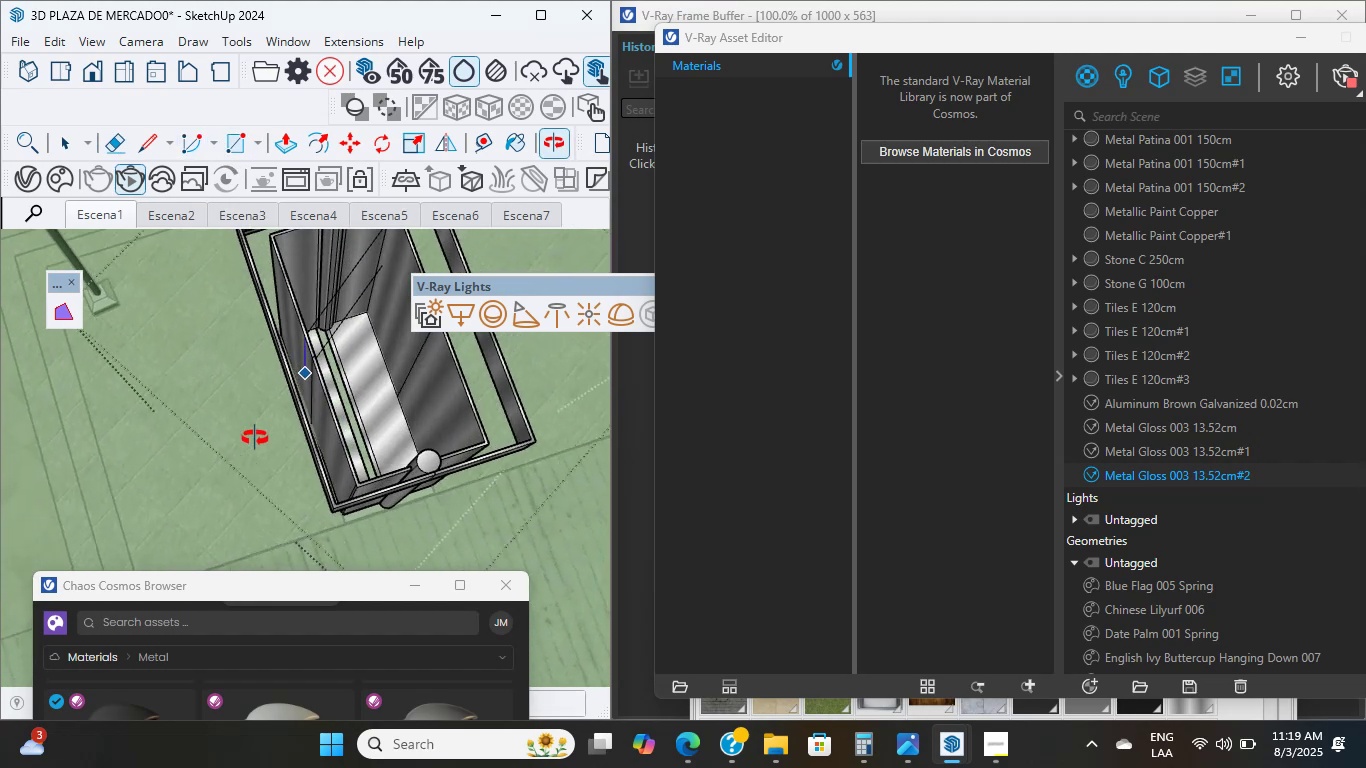 
scroll: coordinate [190, 550], scroll_direction: up, amount: 3.0
 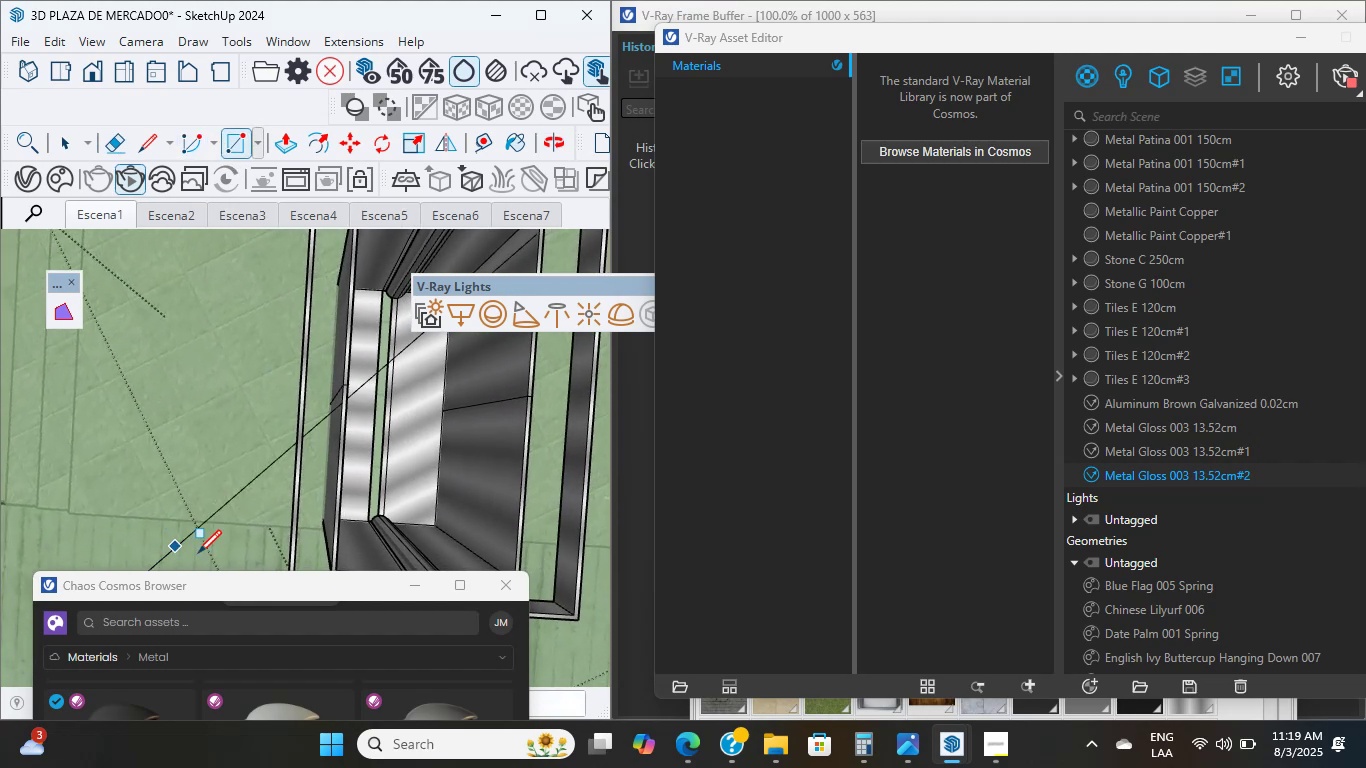 
hold_key(key=ShiftLeft, duration=0.4)
 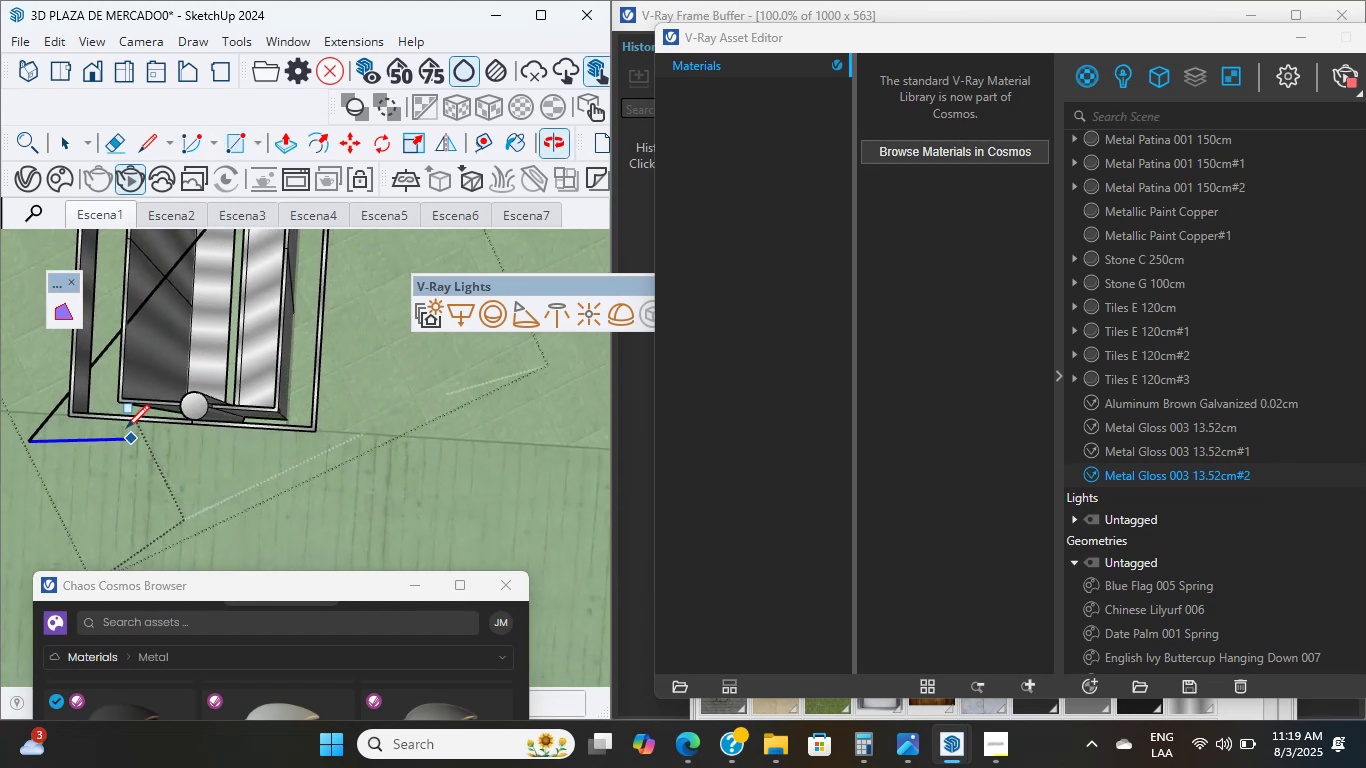 
scroll: coordinate [81, 391], scroll_direction: up, amount: 10.0
 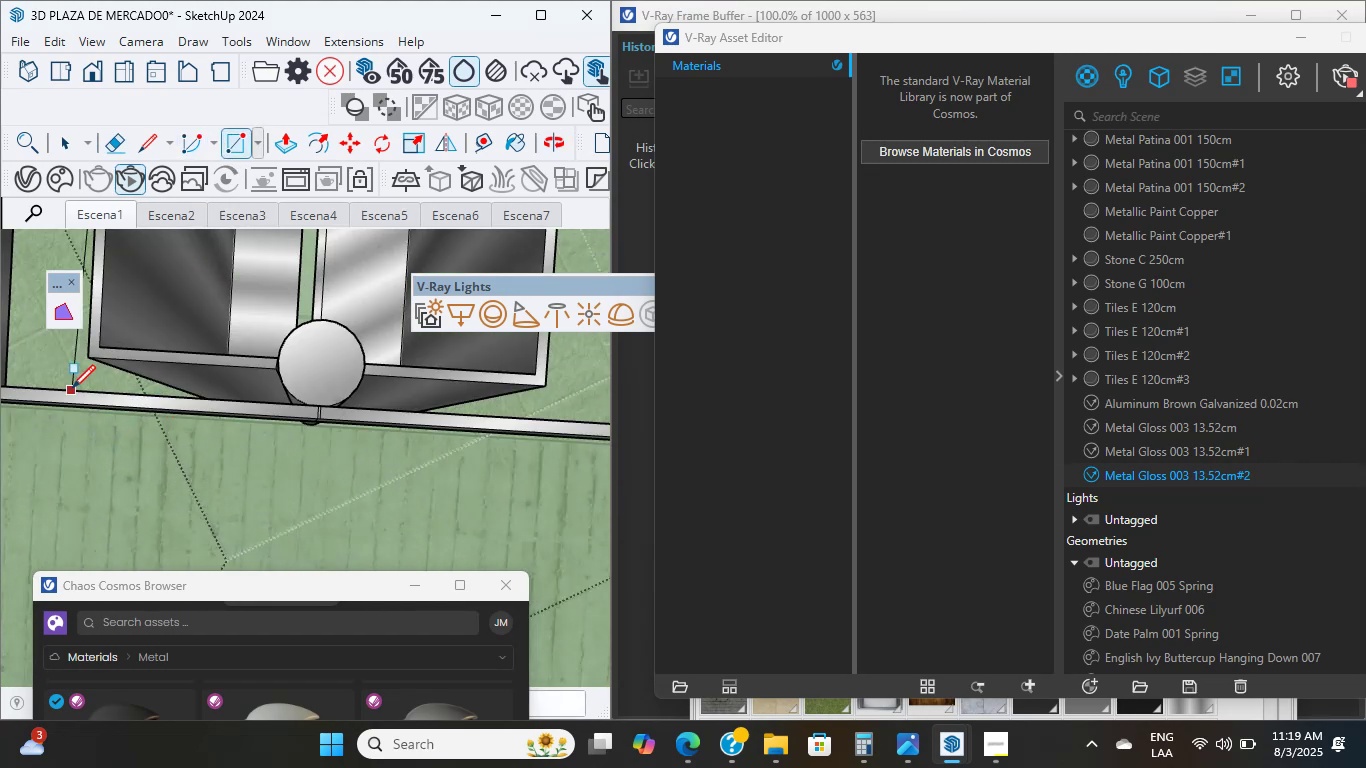 
hold_key(key=ShiftLeft, duration=0.98)
scroll: coordinate [136, 427], scroll_direction: up, amount: 4.0
 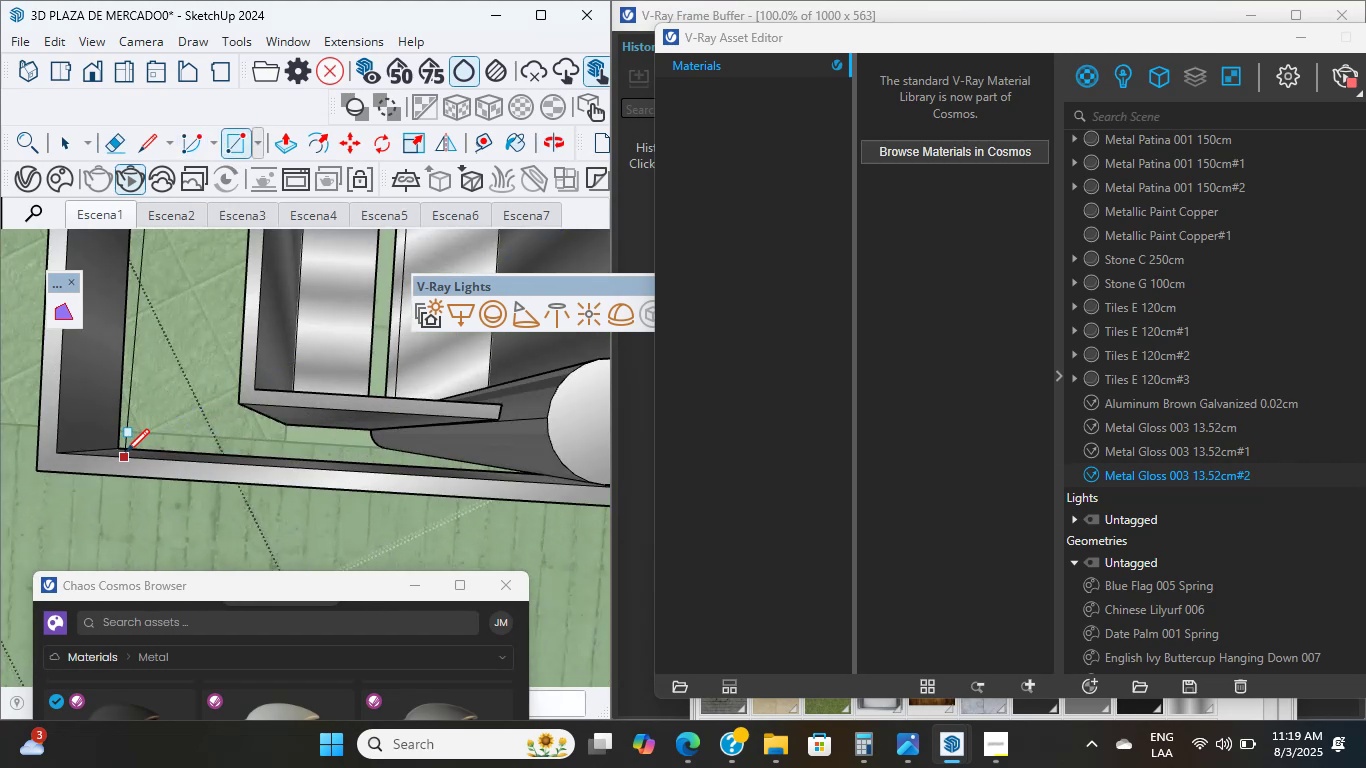 
scroll: coordinate [130, 443], scroll_direction: down, amount: 4.0
 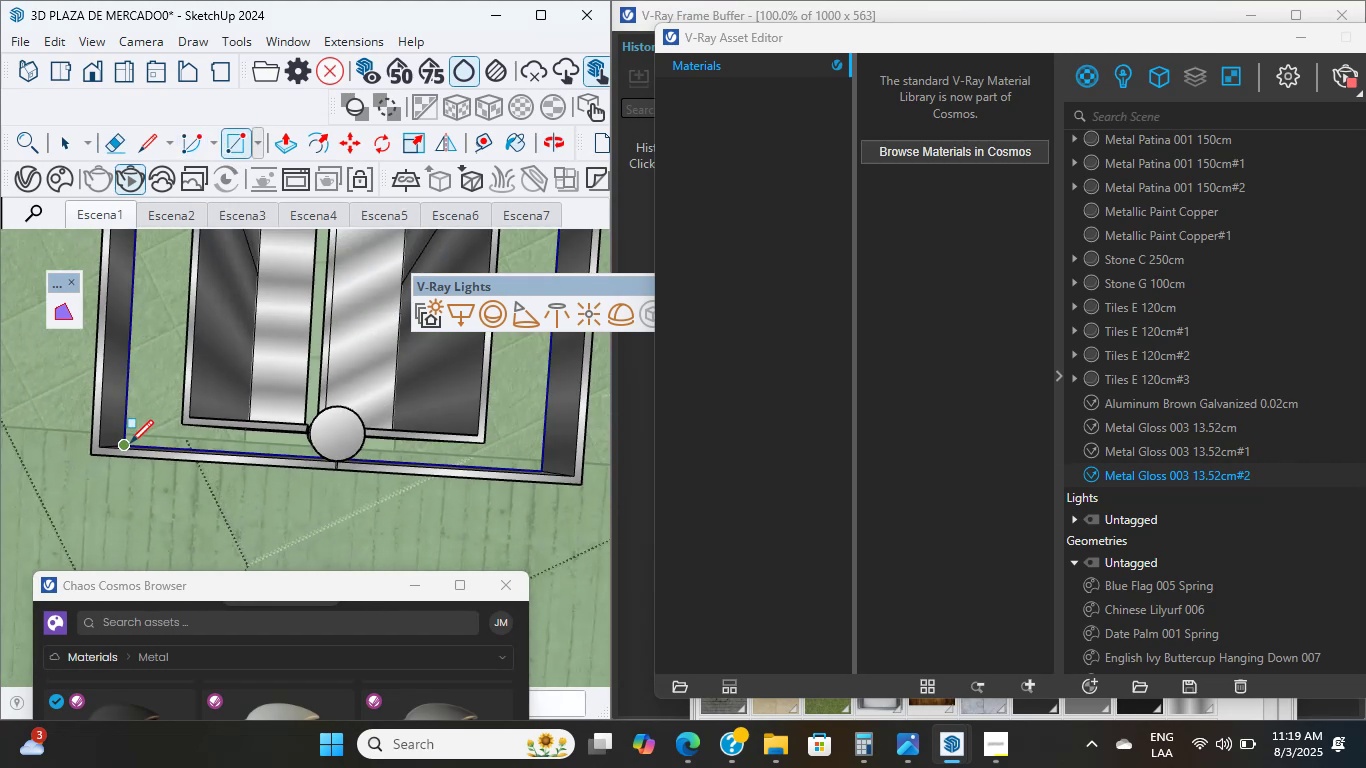 
left_click([130, 443])
 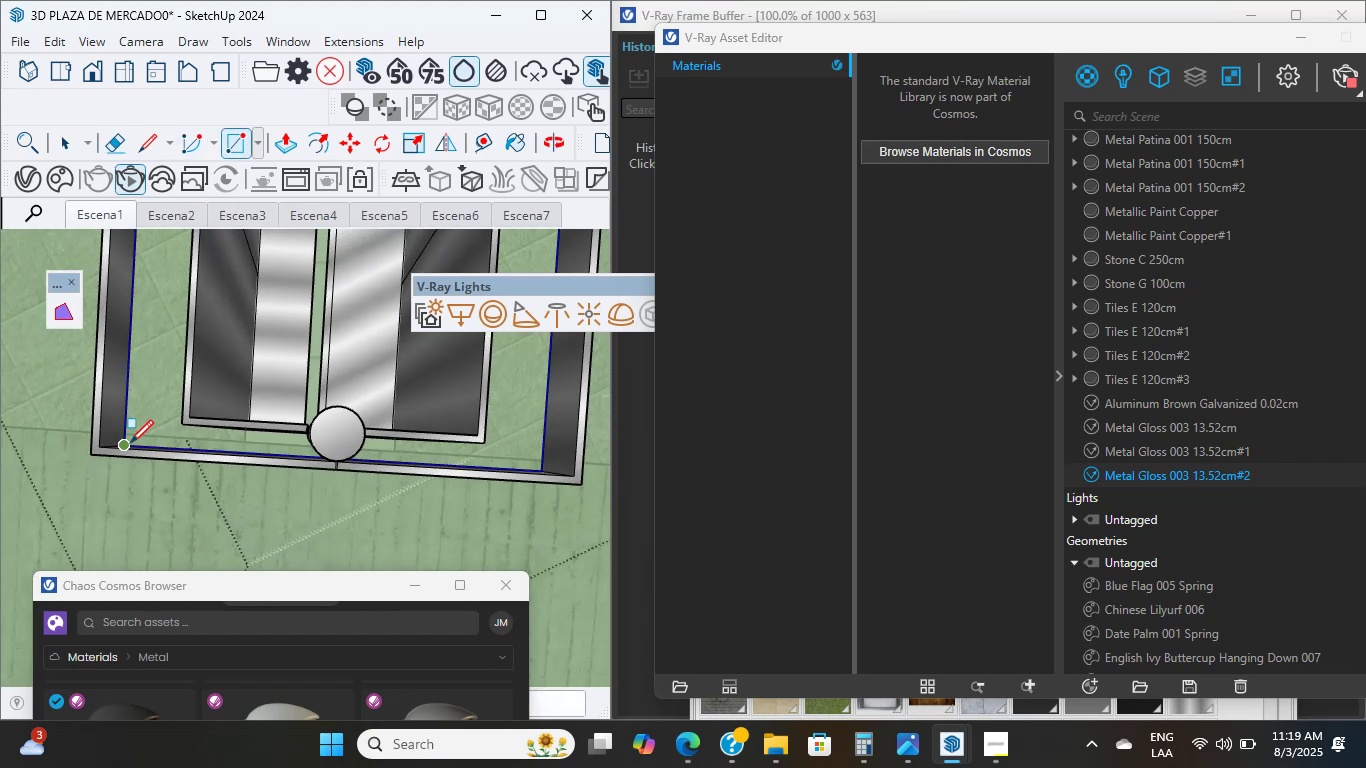 
scroll: coordinate [110, 475], scroll_direction: down, amount: 13.0
 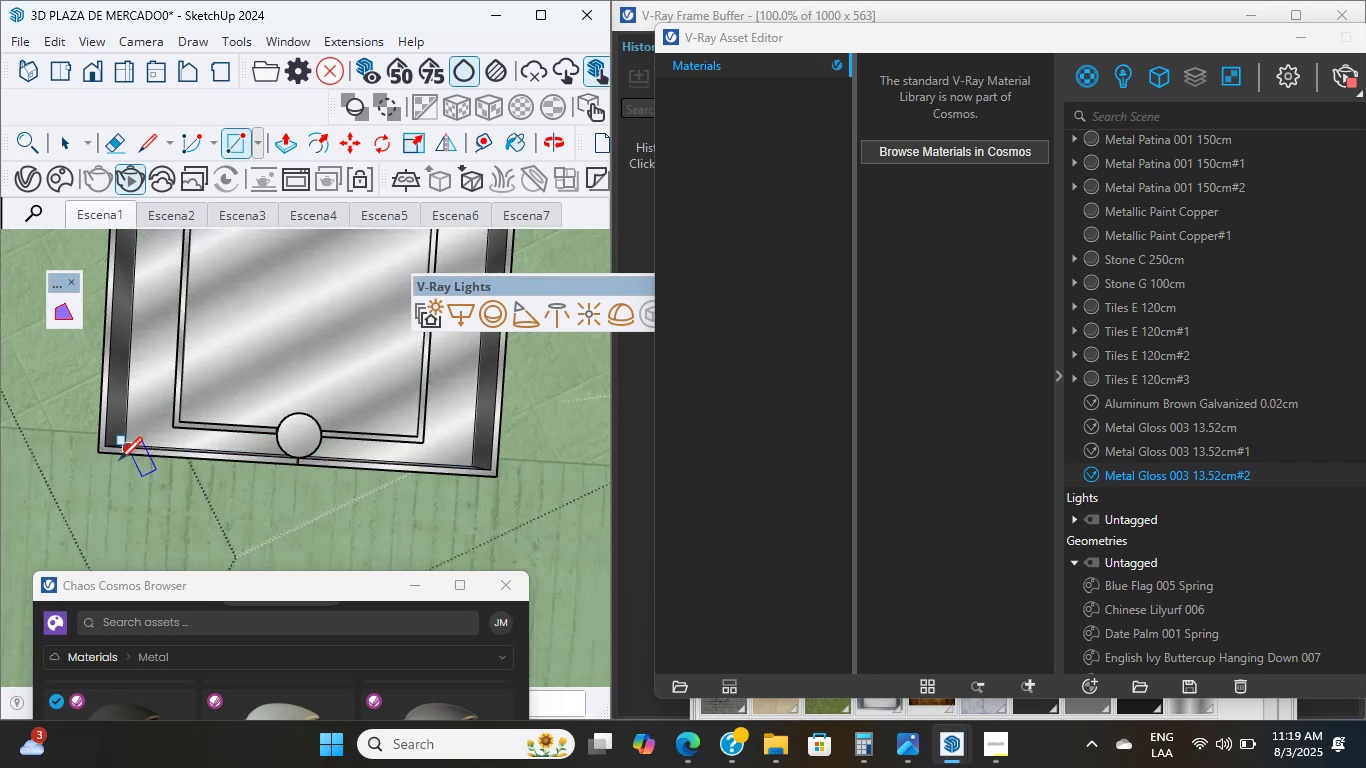 
hold_key(key=ShiftLeft, duration=1.12)
 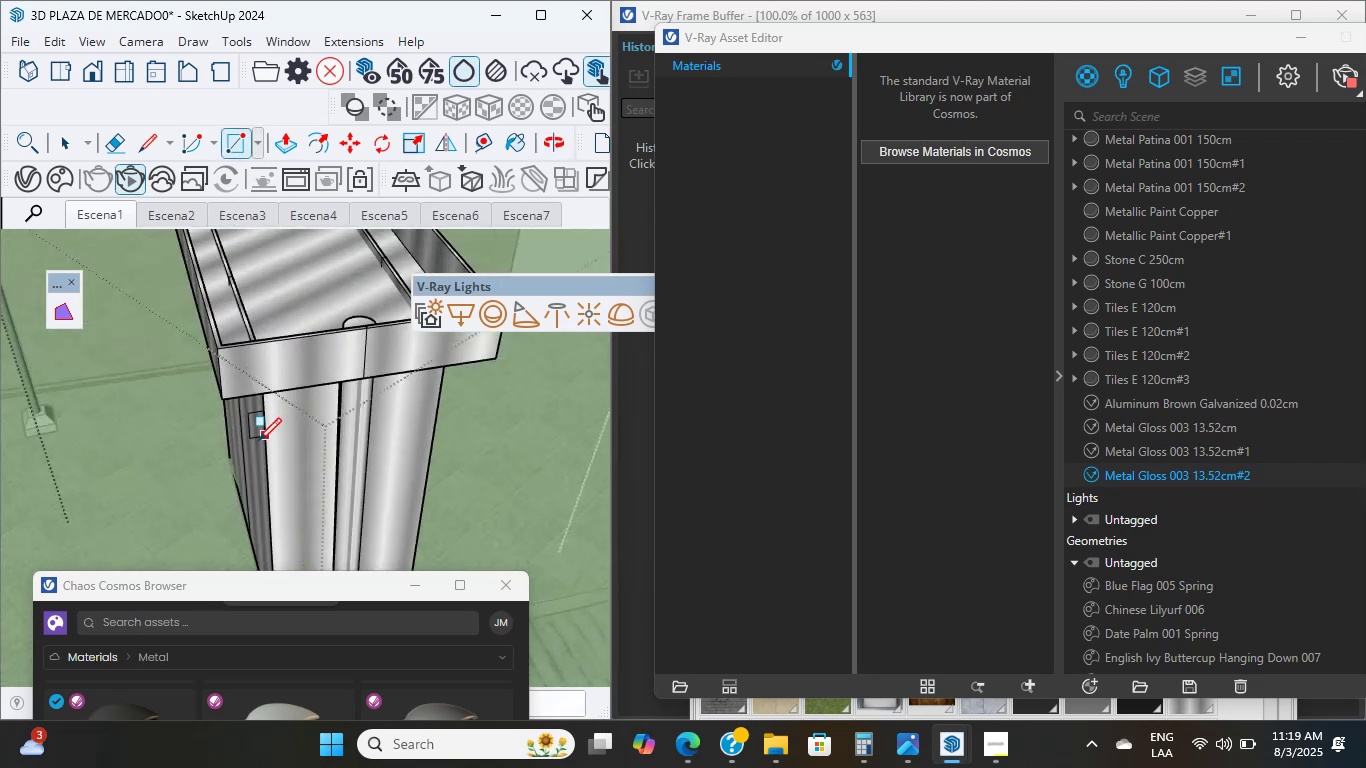 
hold_key(key=ShiftLeft, duration=0.49)
scroll: coordinate [179, 333], scroll_direction: up, amount: 2.0
 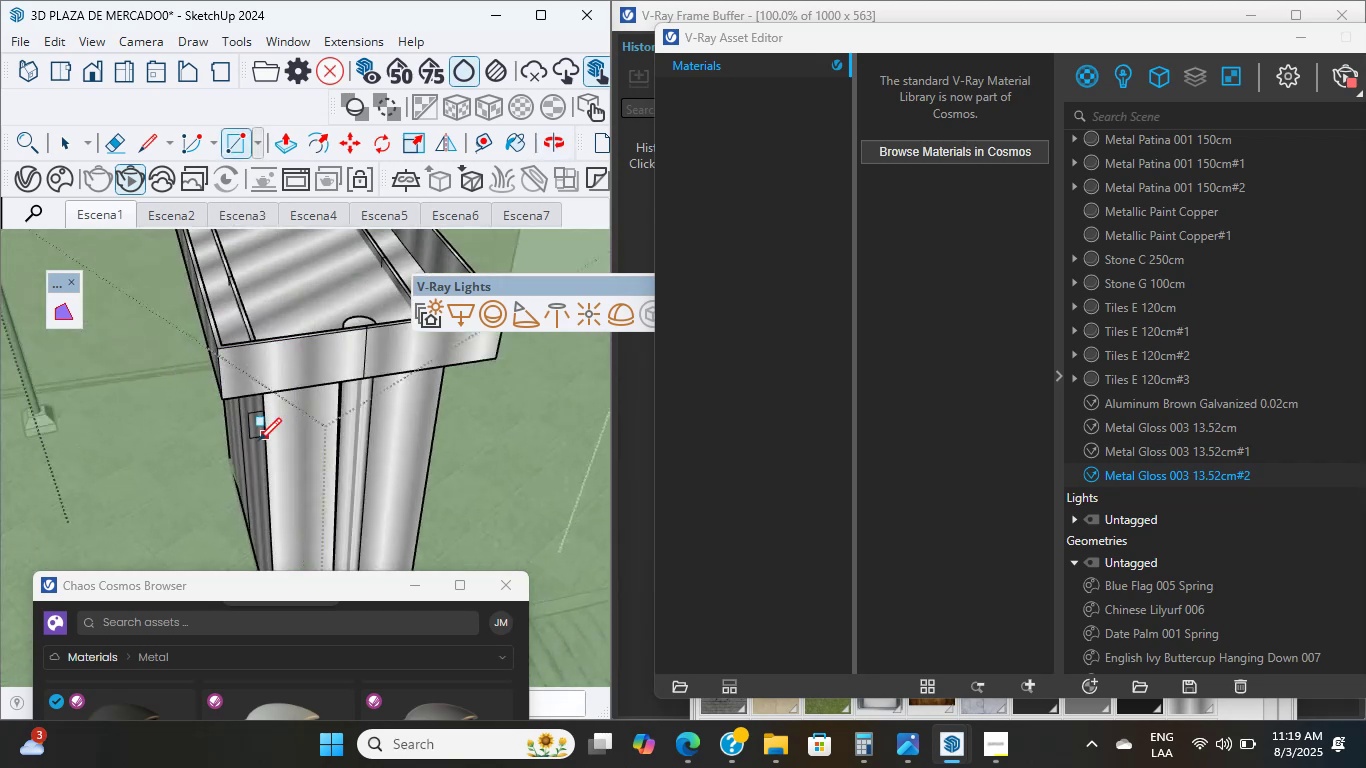 
scroll: coordinate [399, 396], scroll_direction: down, amount: 1.0
 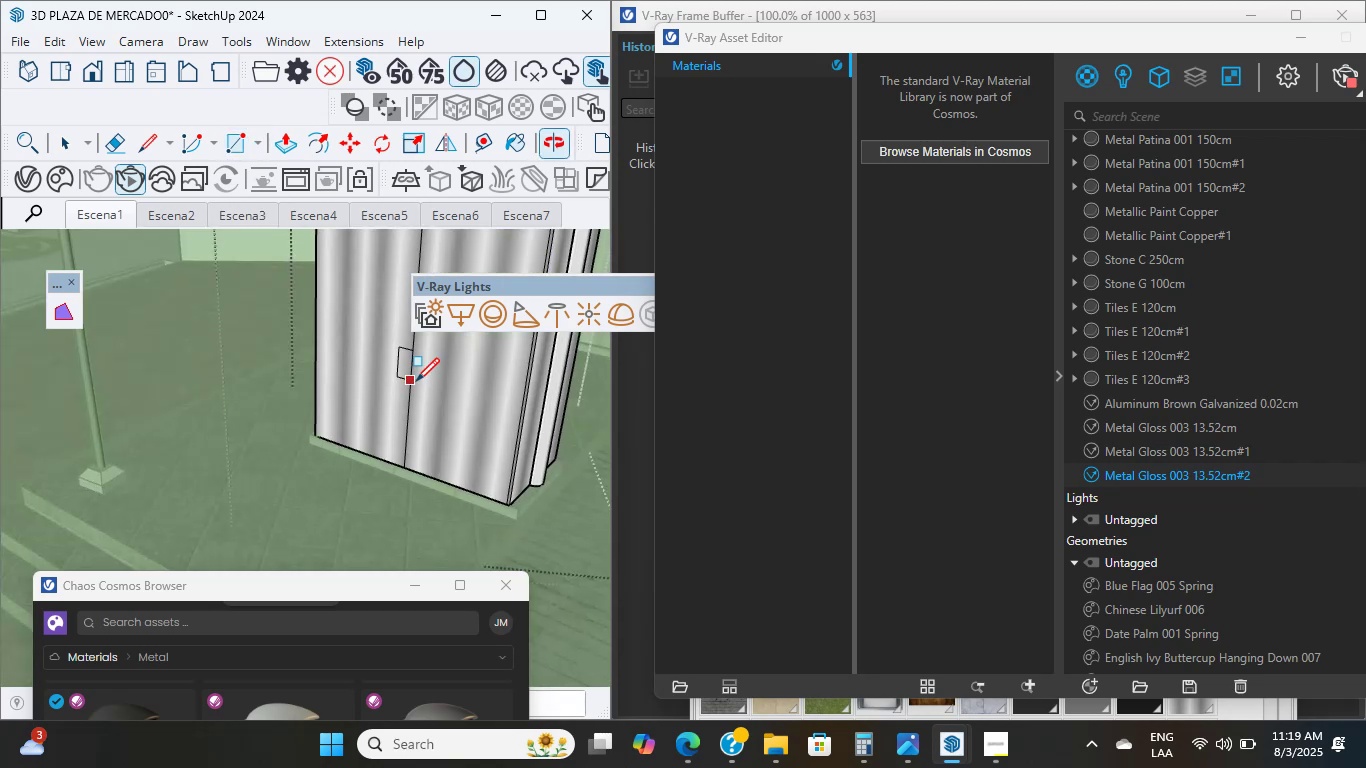 
key(Shift+ShiftLeft)
 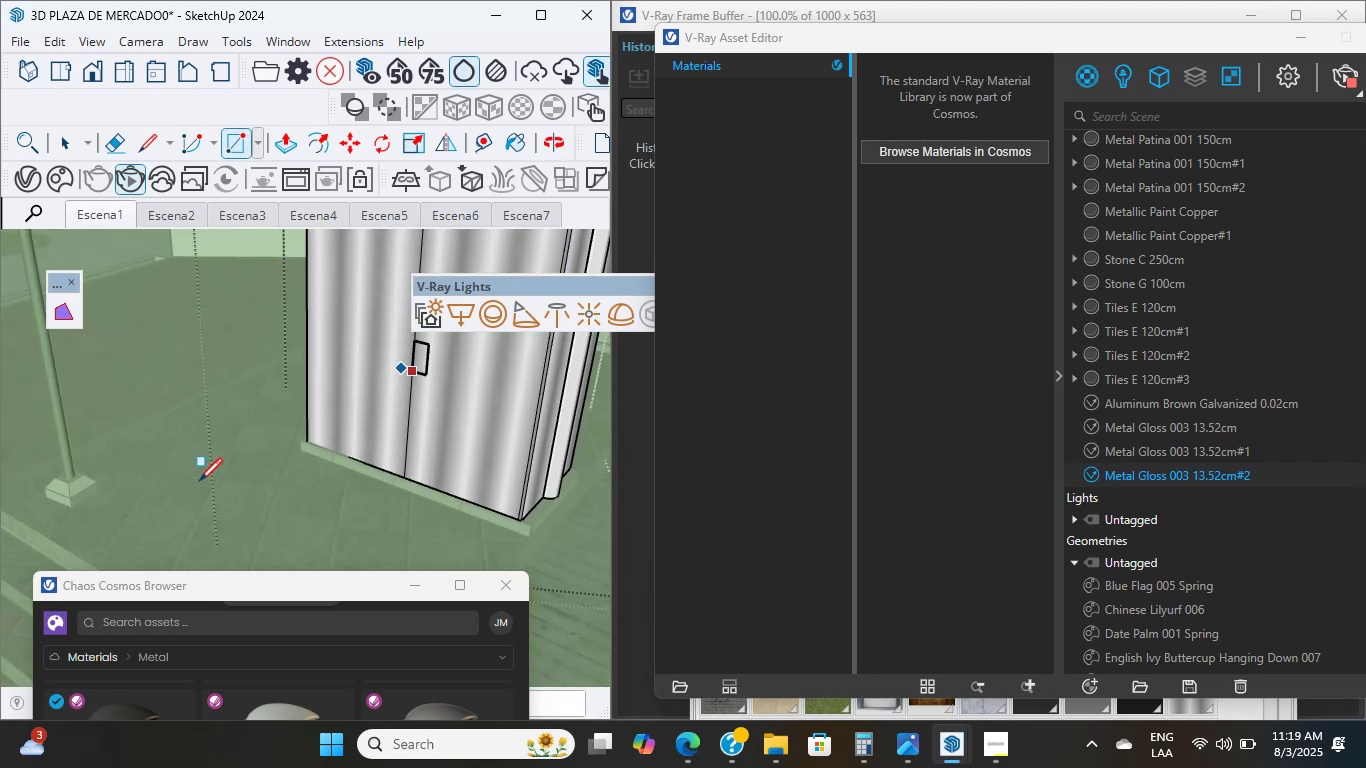 
scroll: coordinate [395, 367], scroll_direction: up, amount: 3.0
 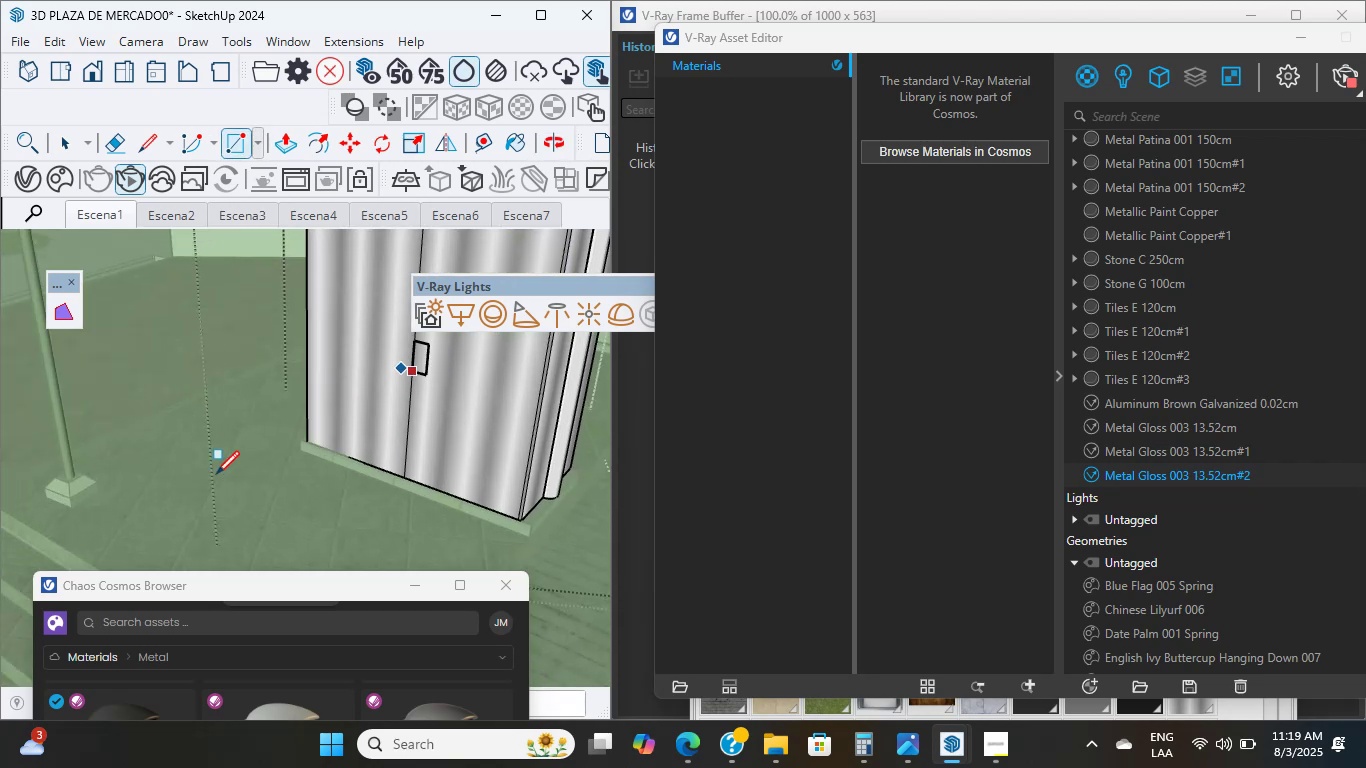 
scroll: coordinate [266, 440], scroll_direction: down, amount: 5.0
 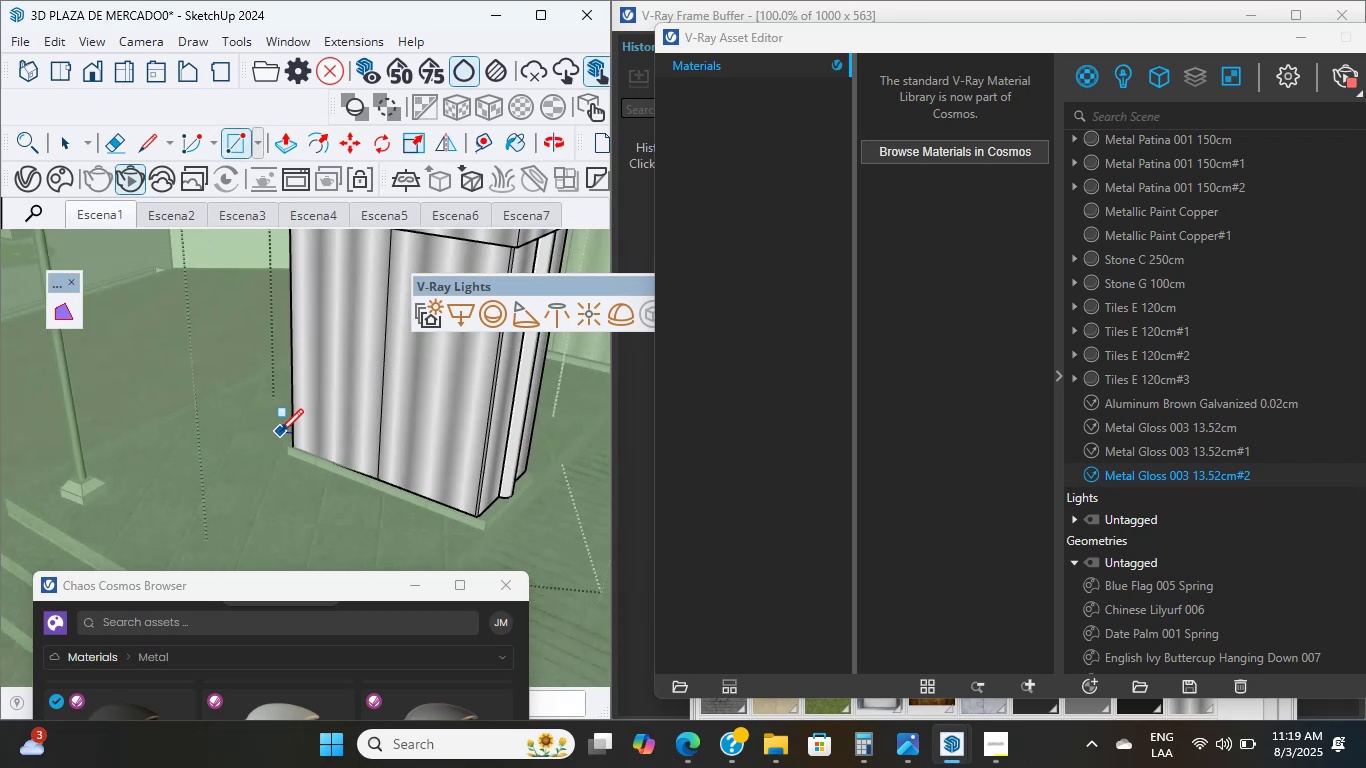 
hold_key(key=ShiftLeft, duration=0.49)
scroll: coordinate [281, 431], scroll_direction: down, amount: 4.0
 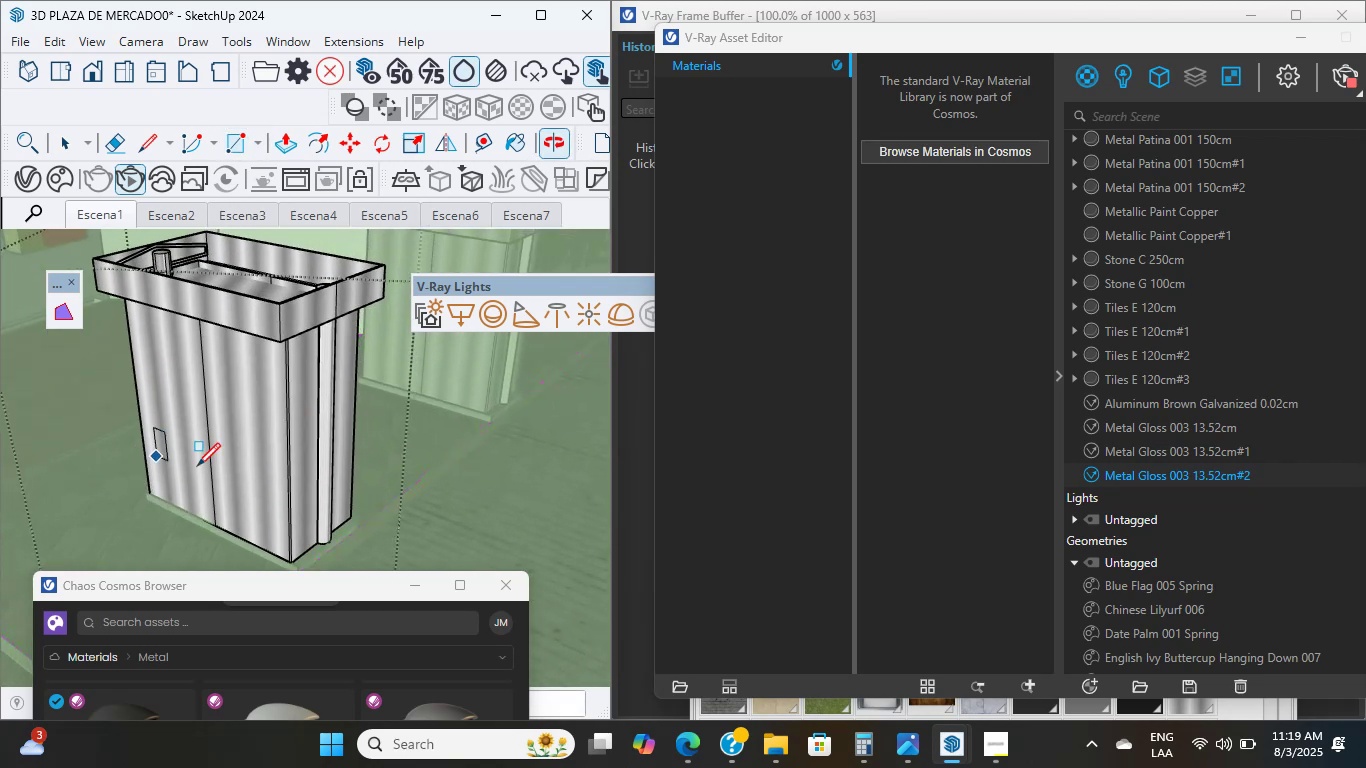 
scroll: coordinate [145, 448], scroll_direction: up, amount: 5.0
 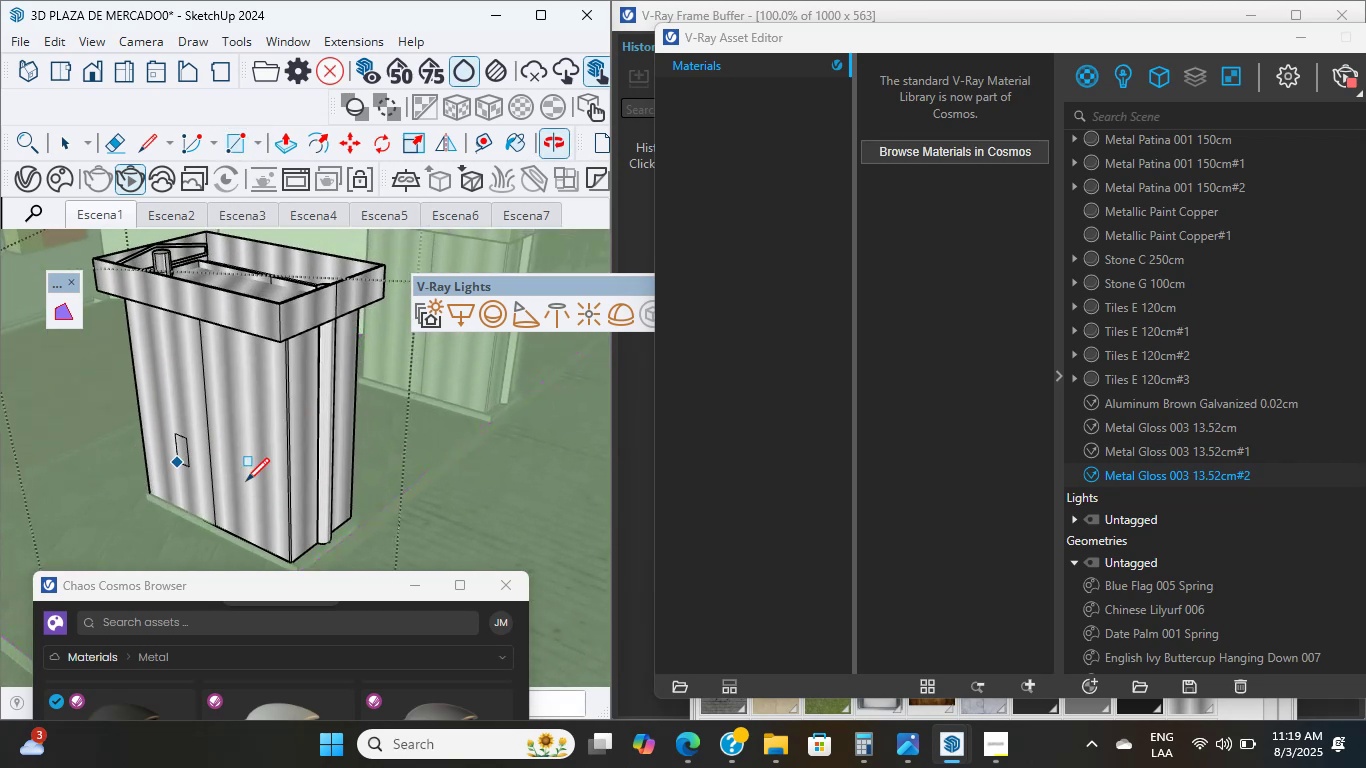 
hold_key(key=ShiftLeft, duration=0.56)
 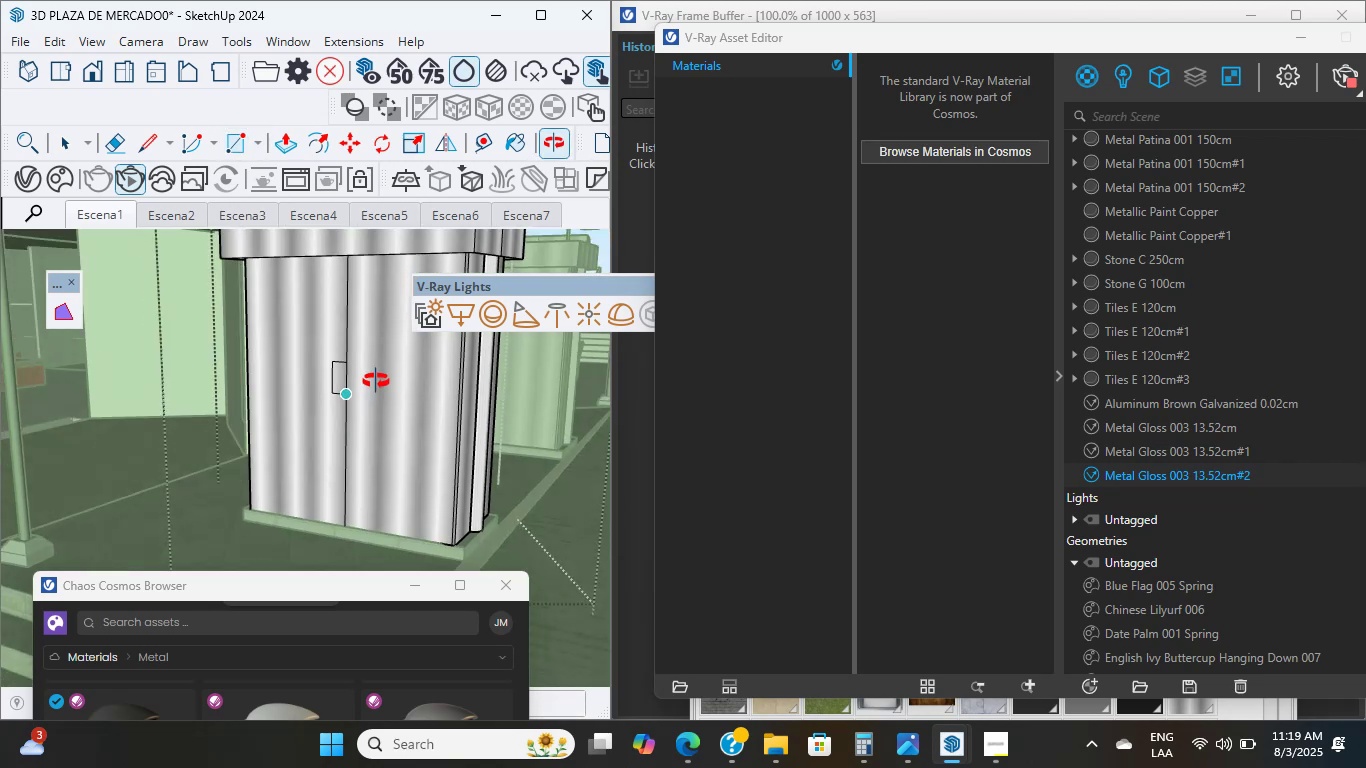 
hold_key(key=ShiftLeft, duration=2.39)
scroll: coordinate [315, 500], scroll_direction: up, amount: 5.0
 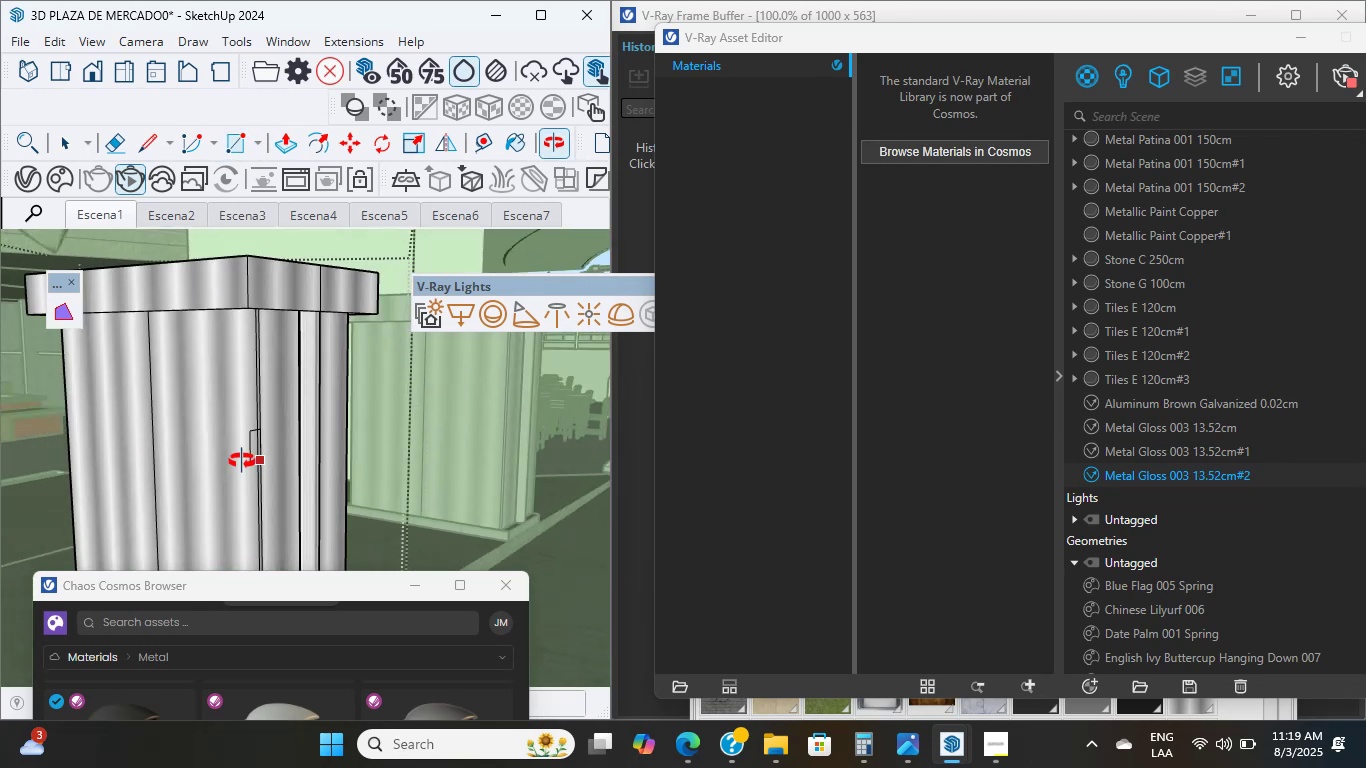 
scroll: coordinate [225, 459], scroll_direction: none, amount: 0.0
 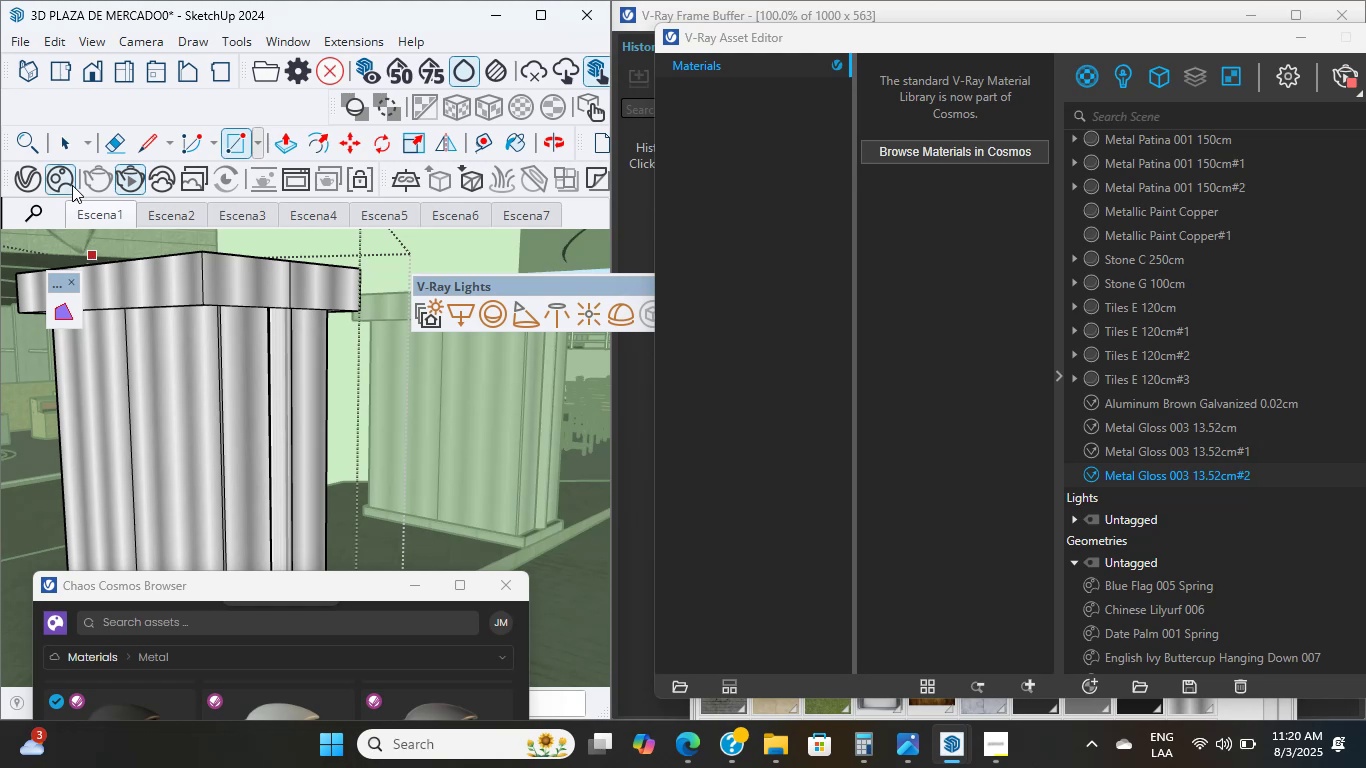 
left_click([72, 155])
 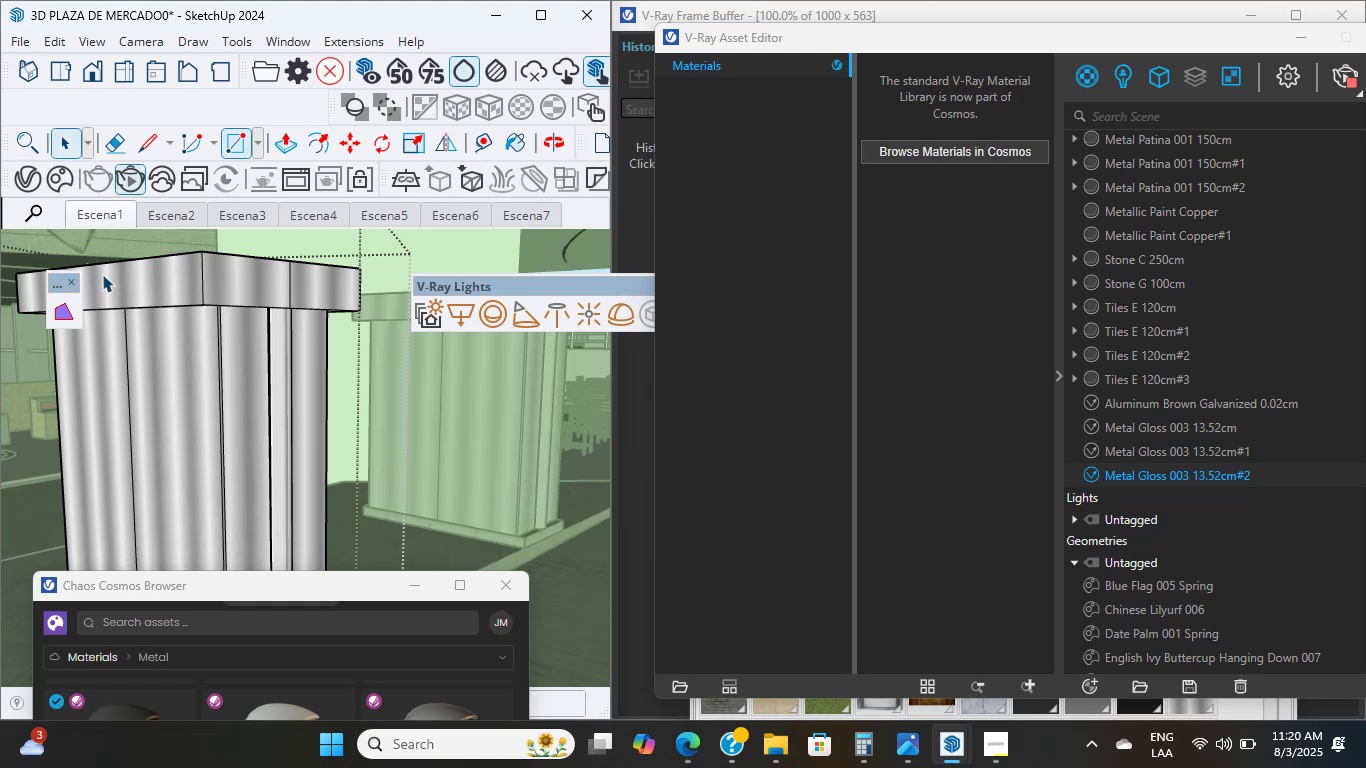 
scroll: coordinate [141, 419], scroll_direction: up, amount: 4.0
 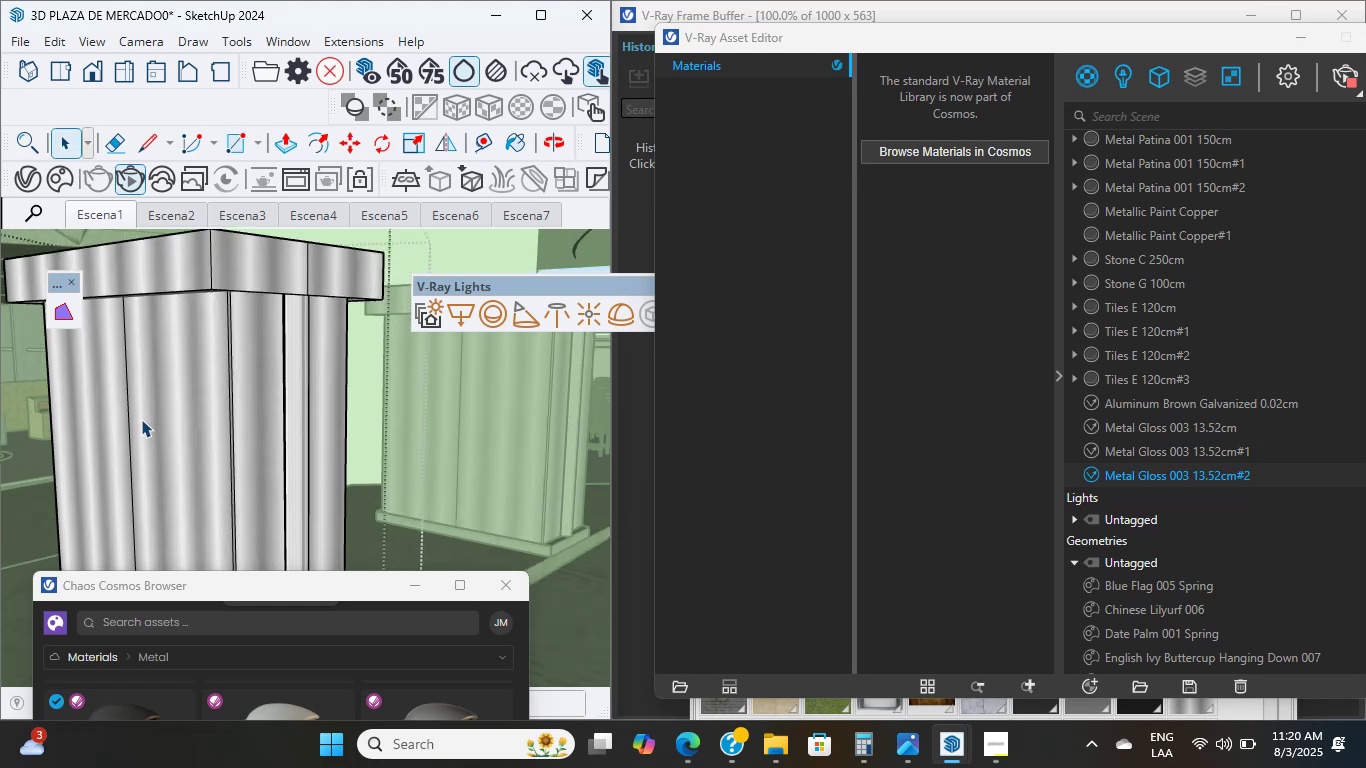 
left_click([142, 419])
 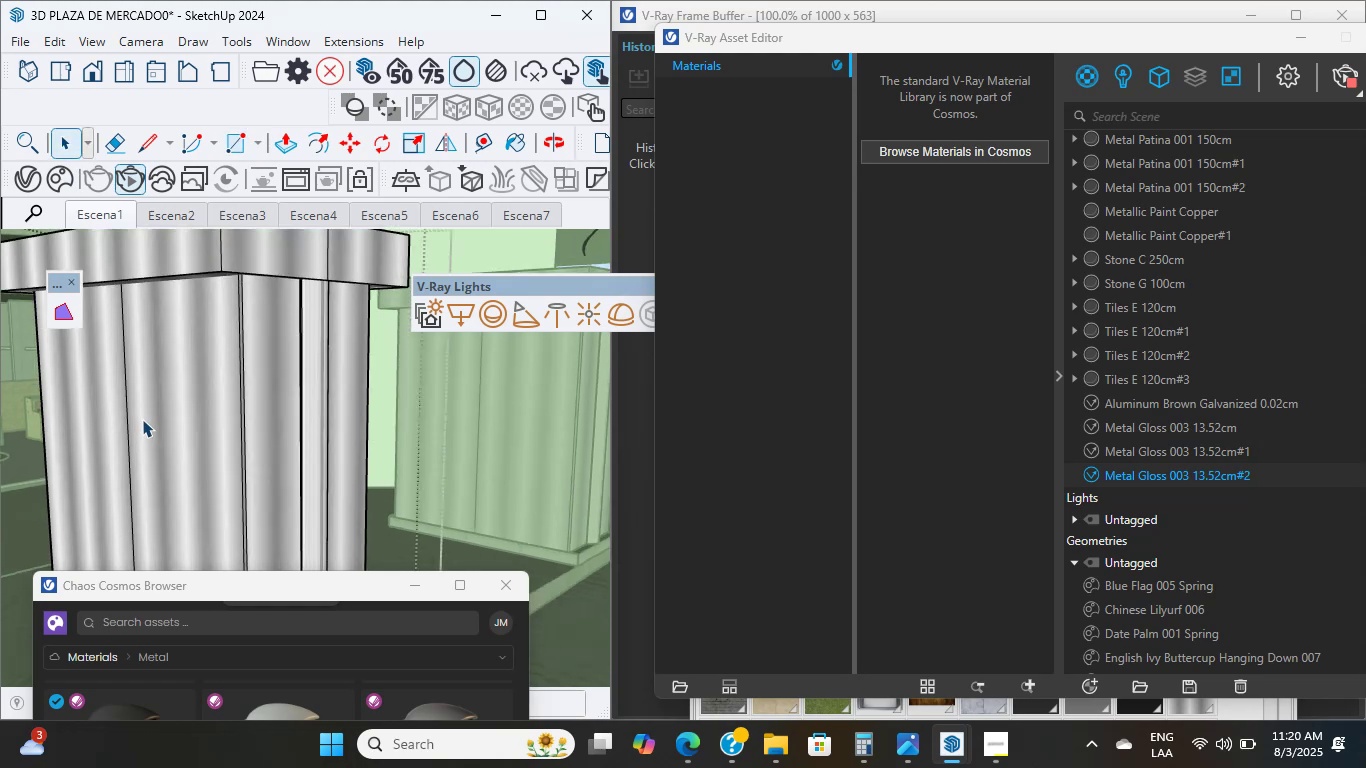 
key(Shift+ShiftLeft)
 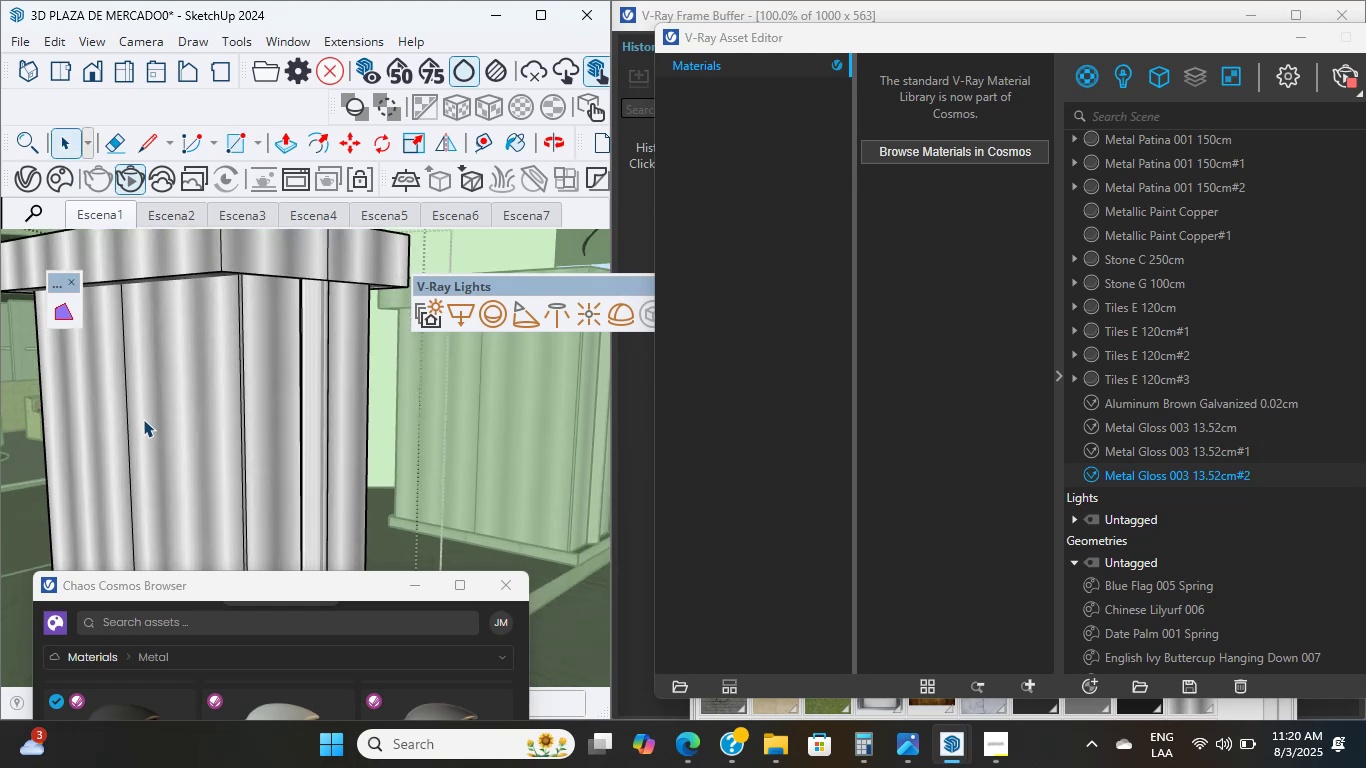 
double_click([143, 419])
 